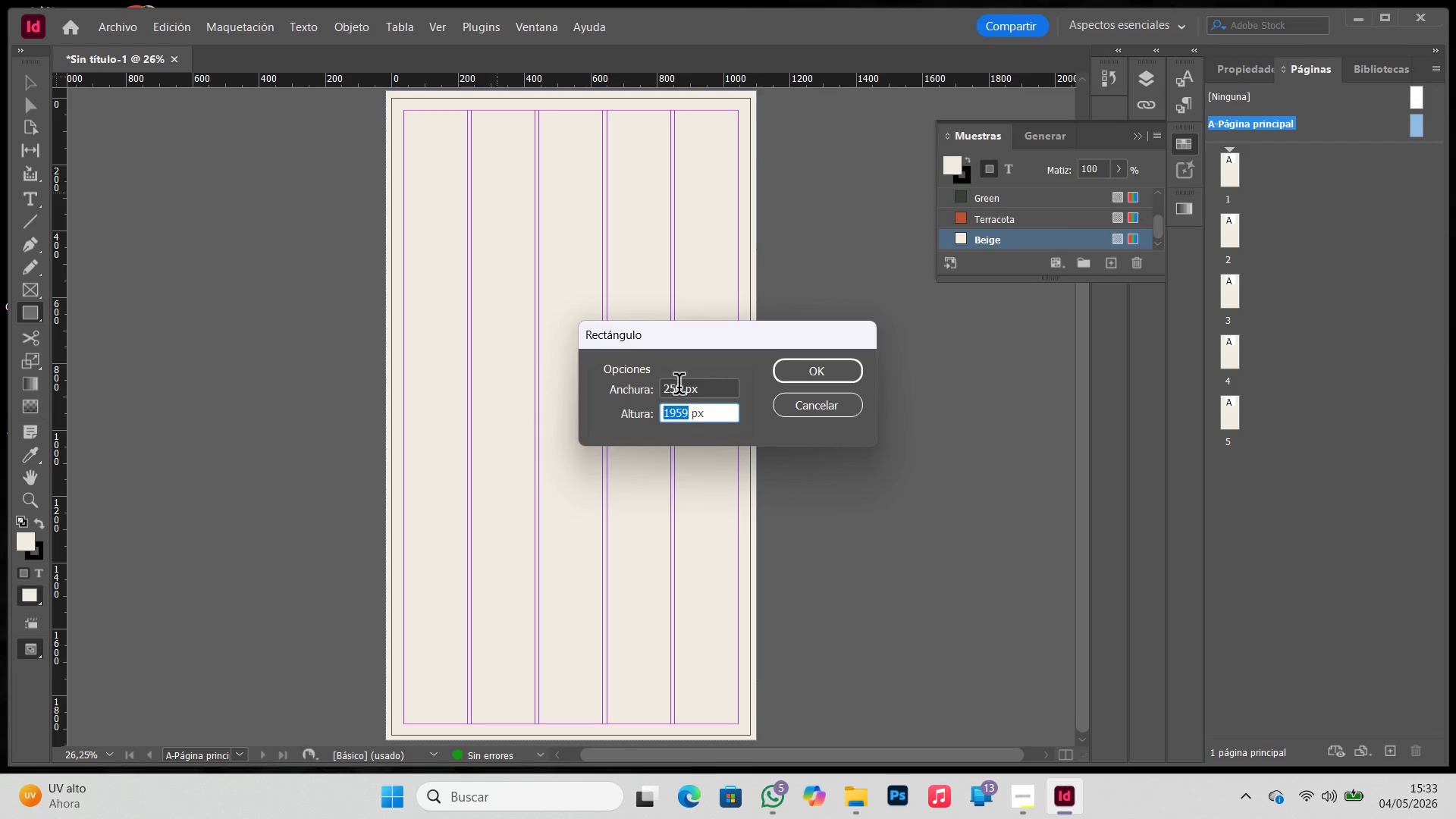 
left_click_drag(start_coordinate=[679, 387], to_coordinate=[598, 384])
 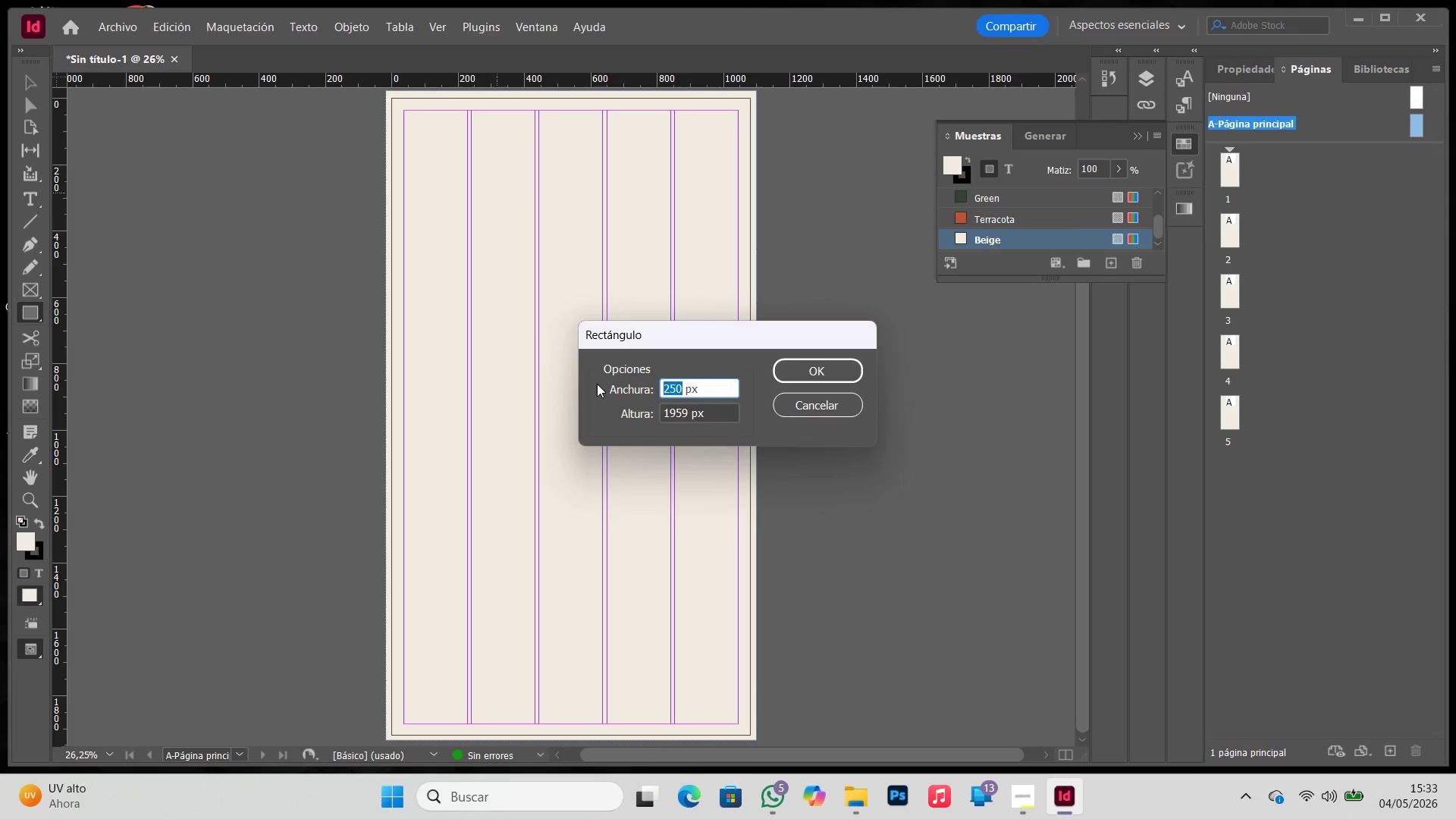 
key(Numpad1)
 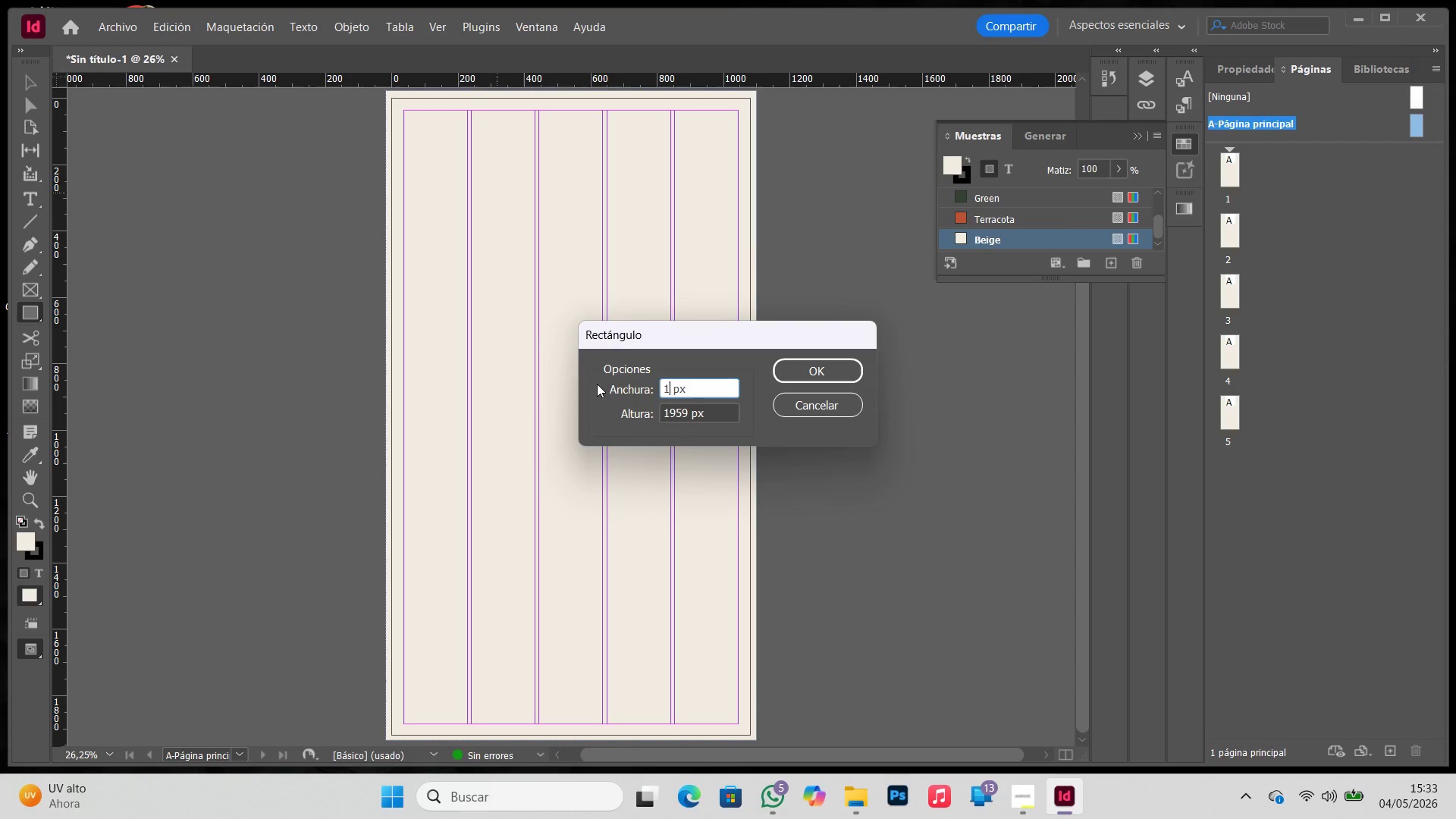 
key(Numpad0)
 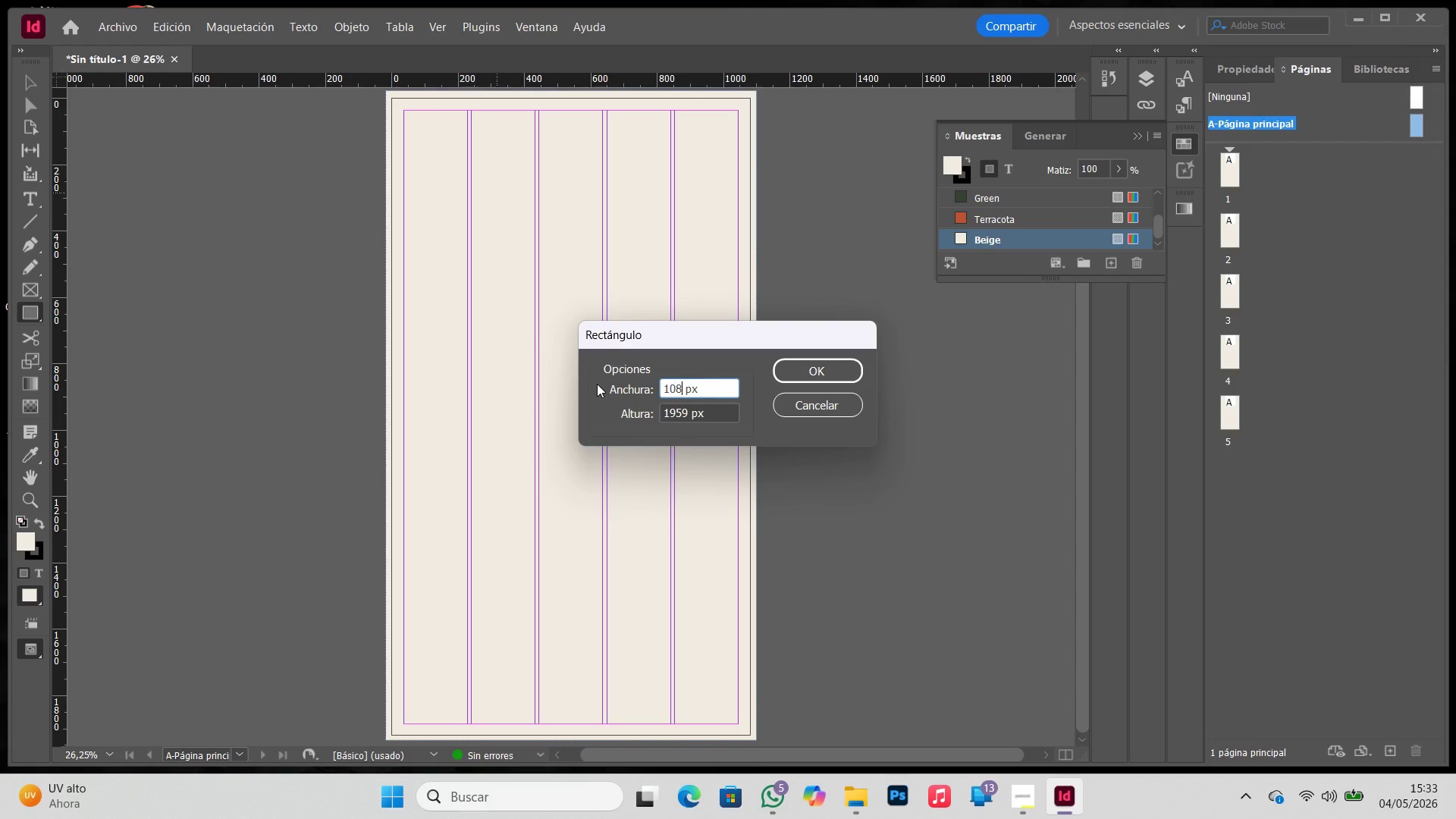 
key(Numpad8)
 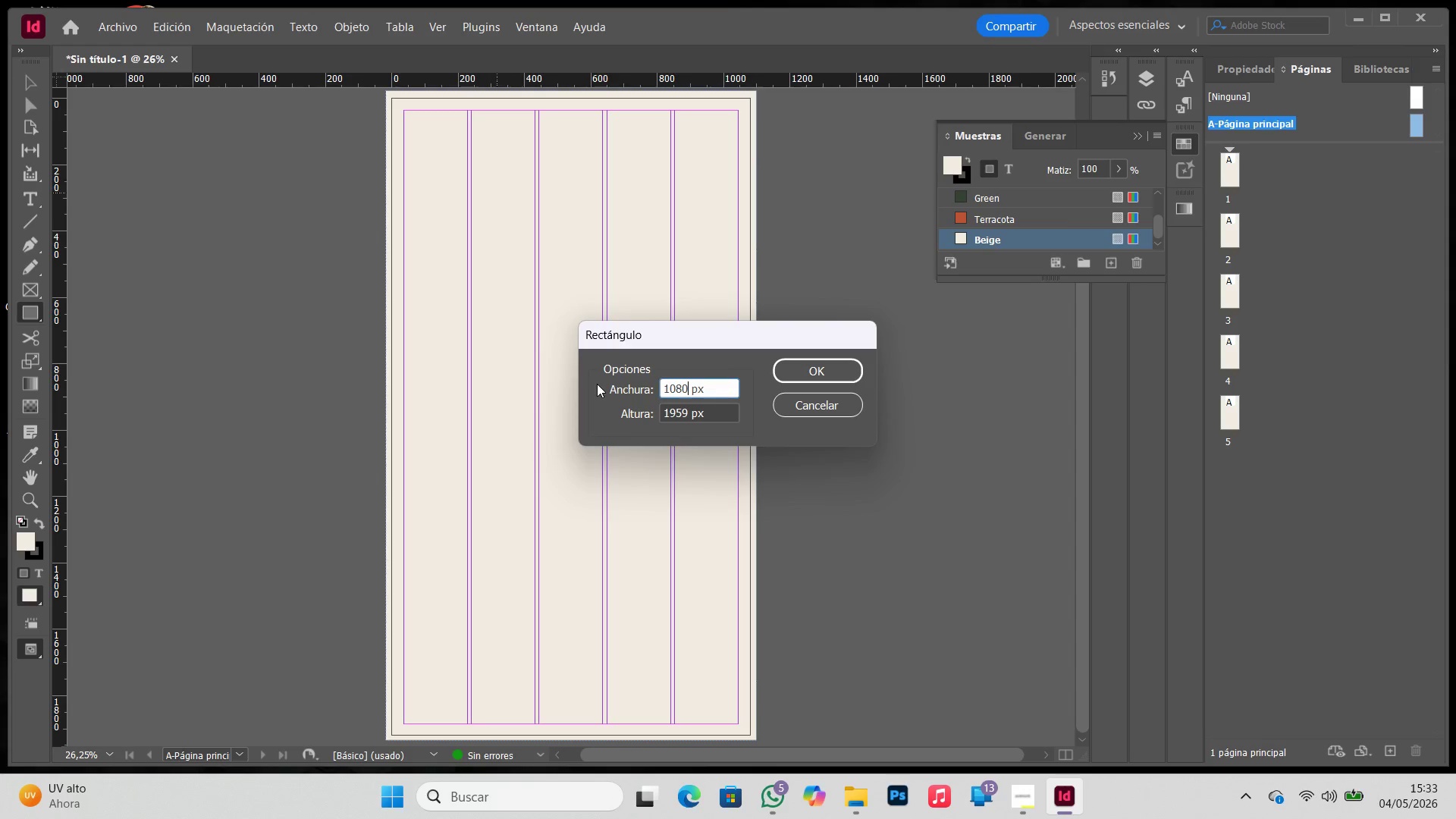 
key(Numpad0)
 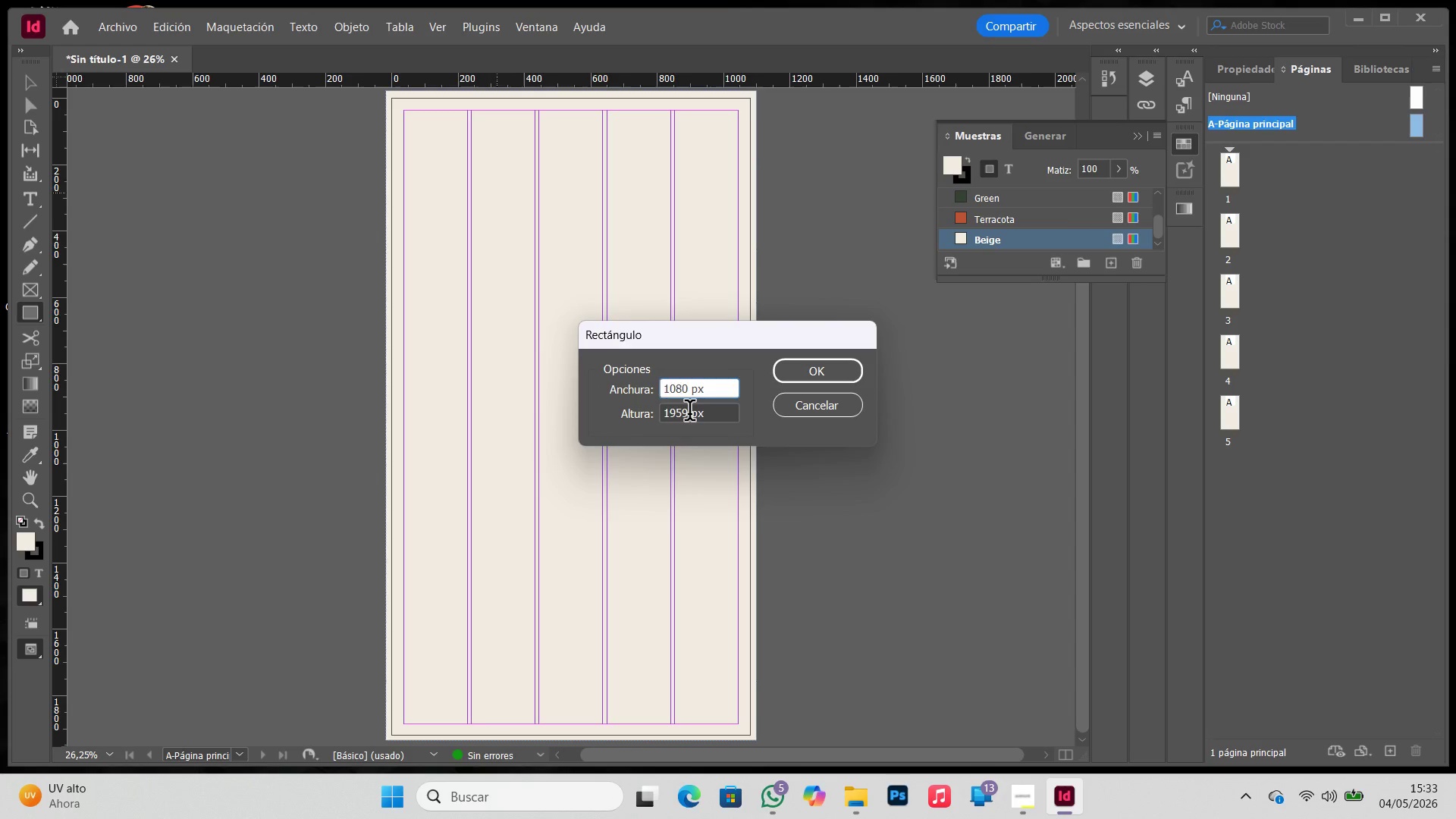 
left_click_drag(start_coordinate=[689, 413], to_coordinate=[617, 412])
 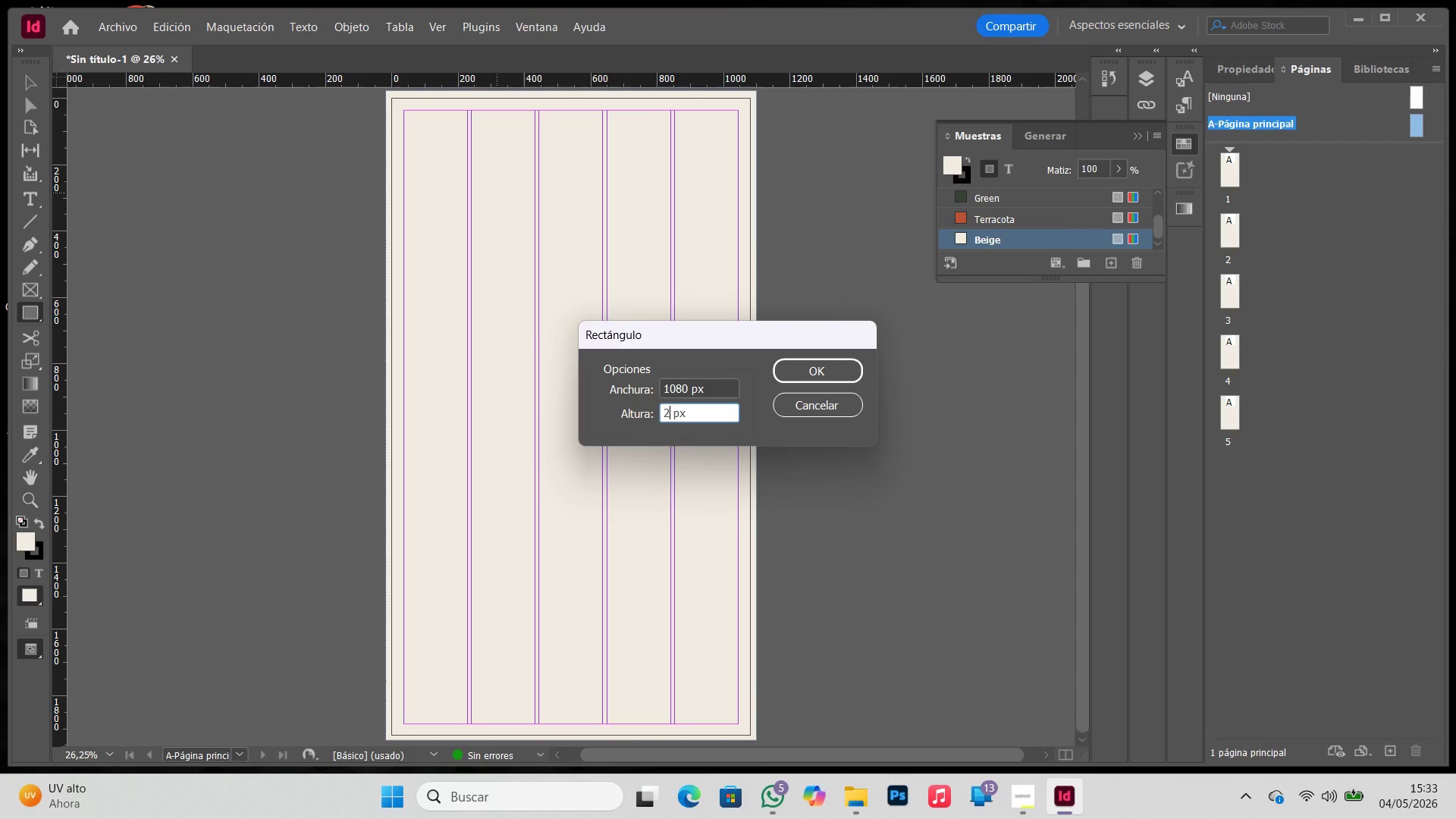 
key(Numpad2)
 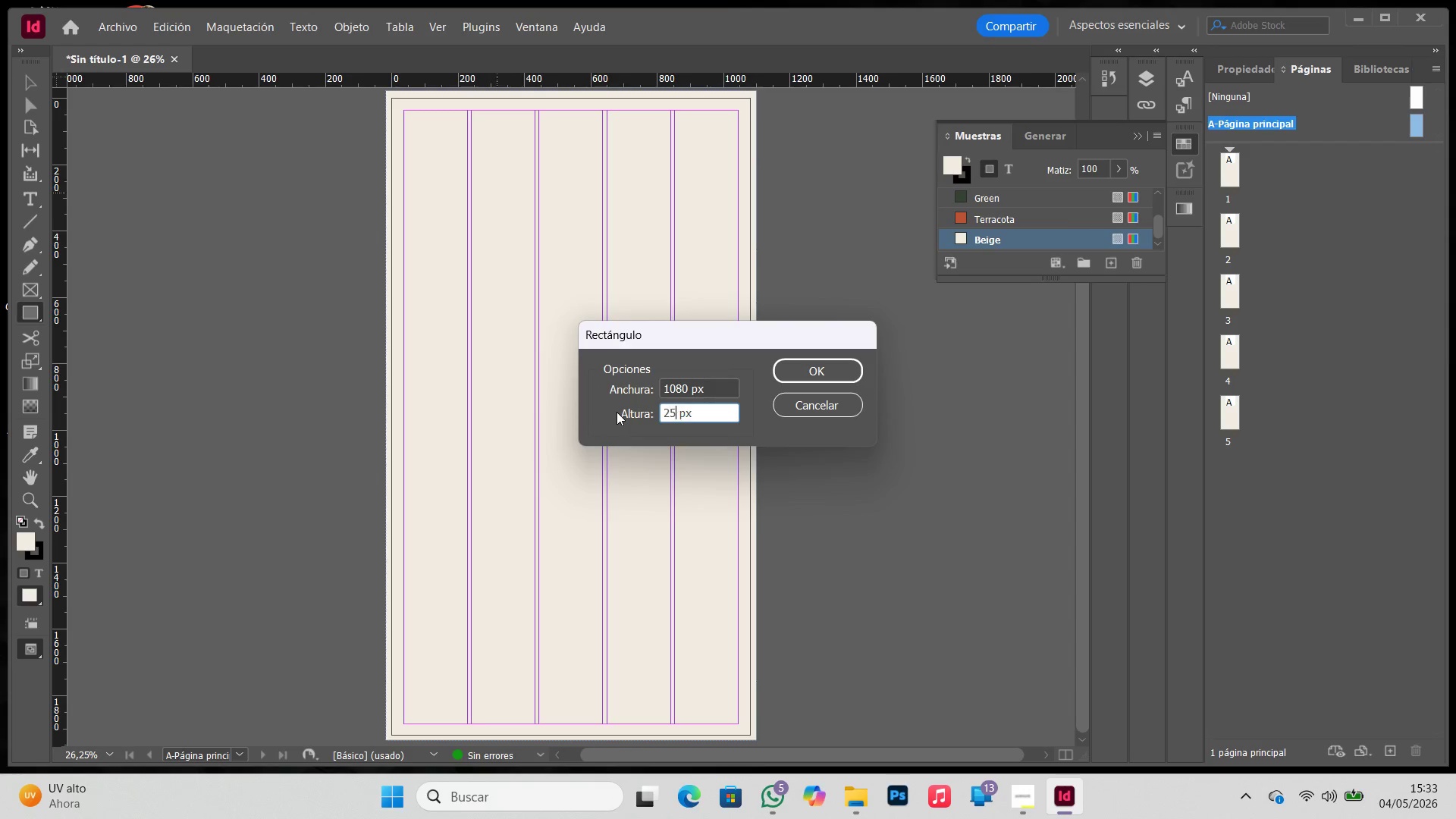 
key(Numpad5)
 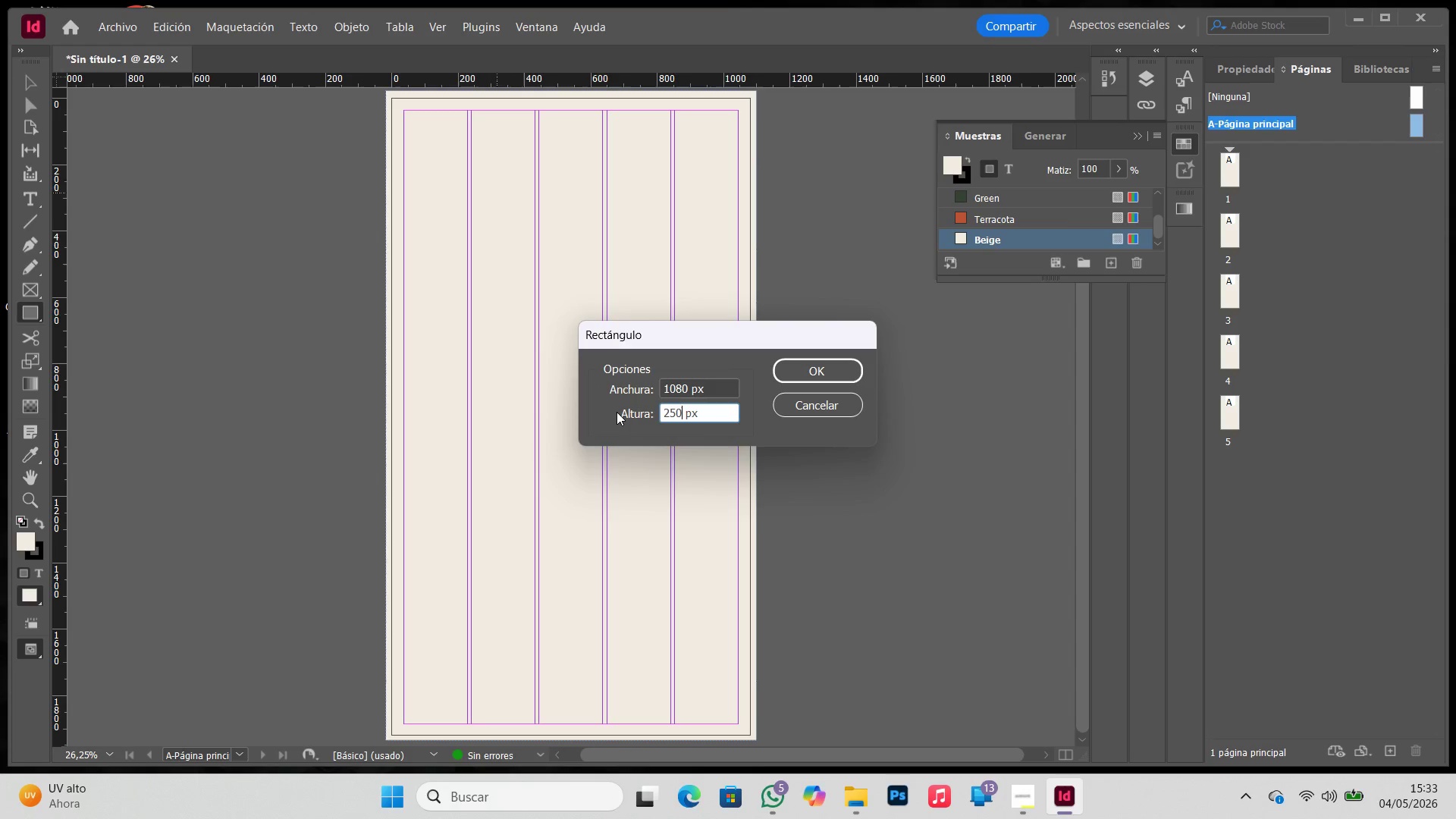 
key(Numpad0)
 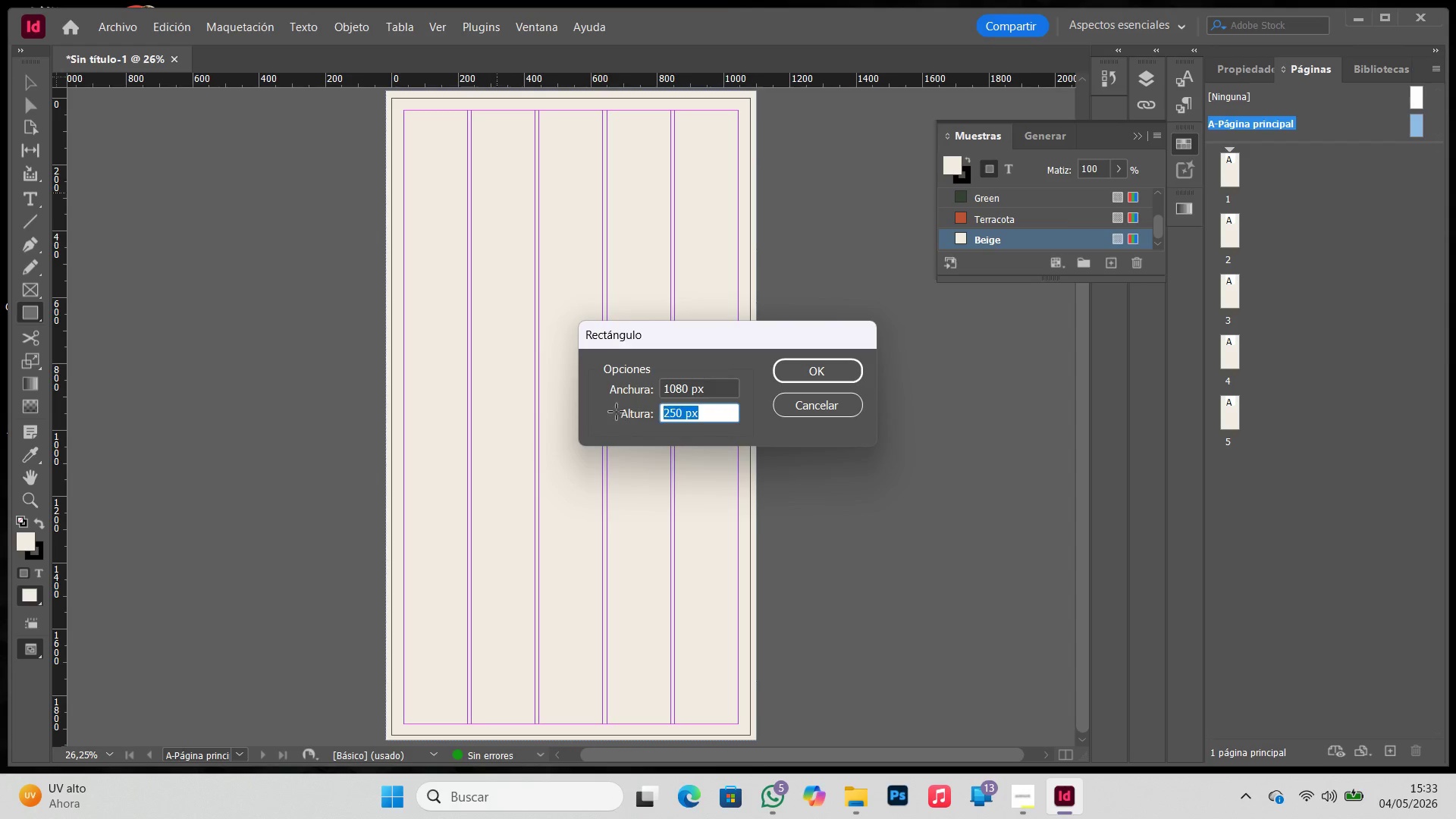 
key(Enter)
 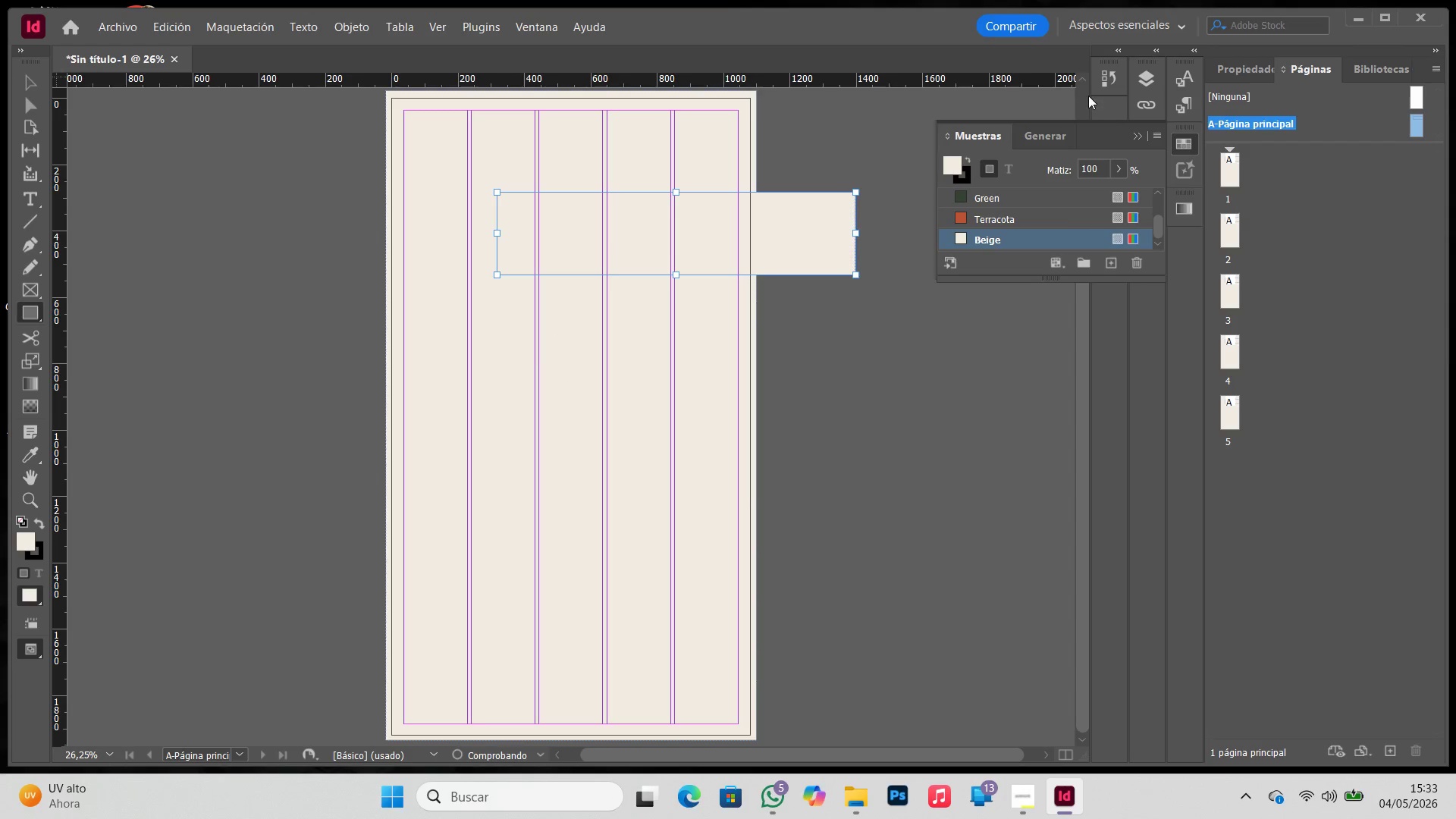 
key(V)
 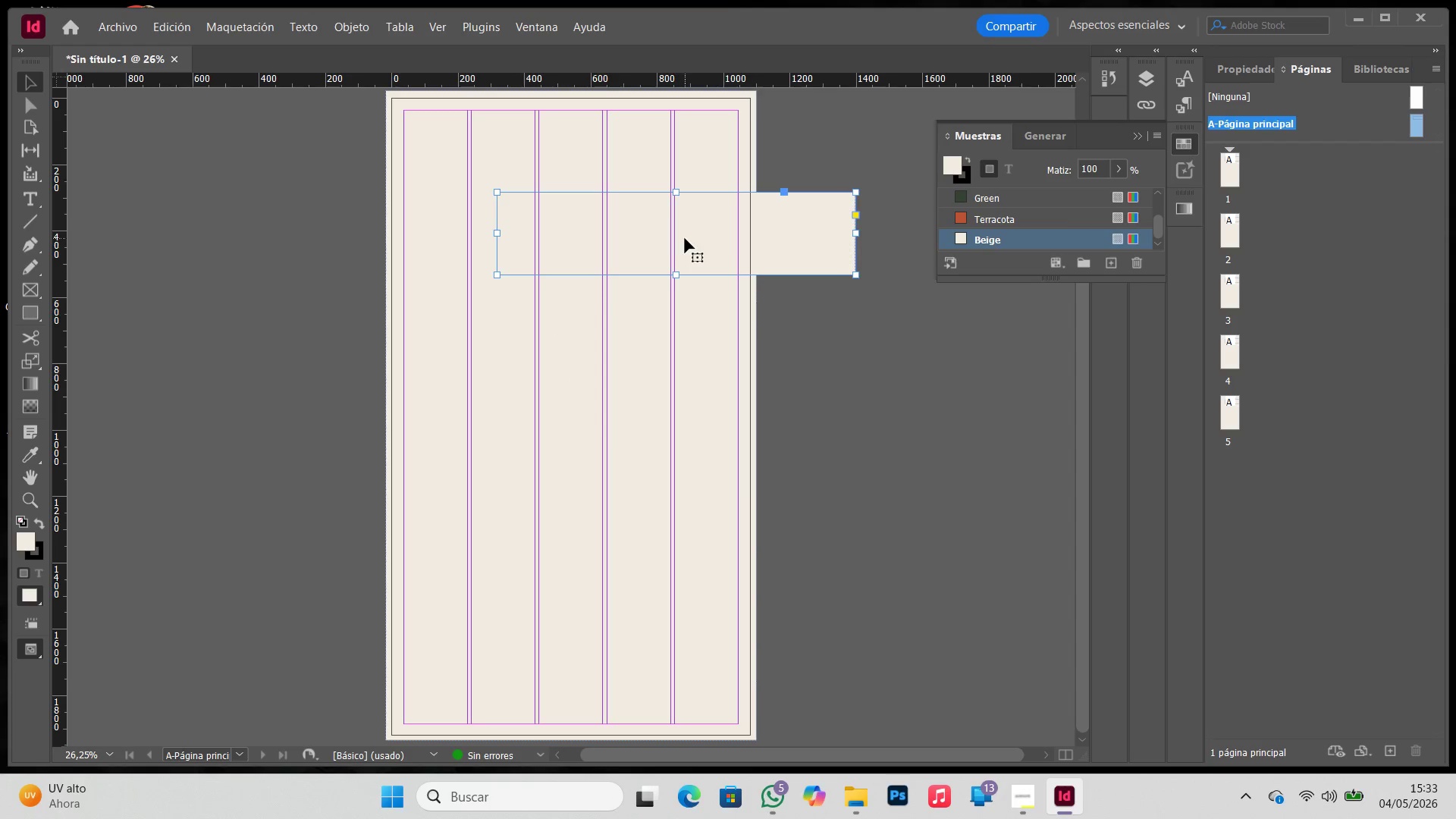 
left_click_drag(start_coordinate=[685, 238], to_coordinate=[579, 144])
 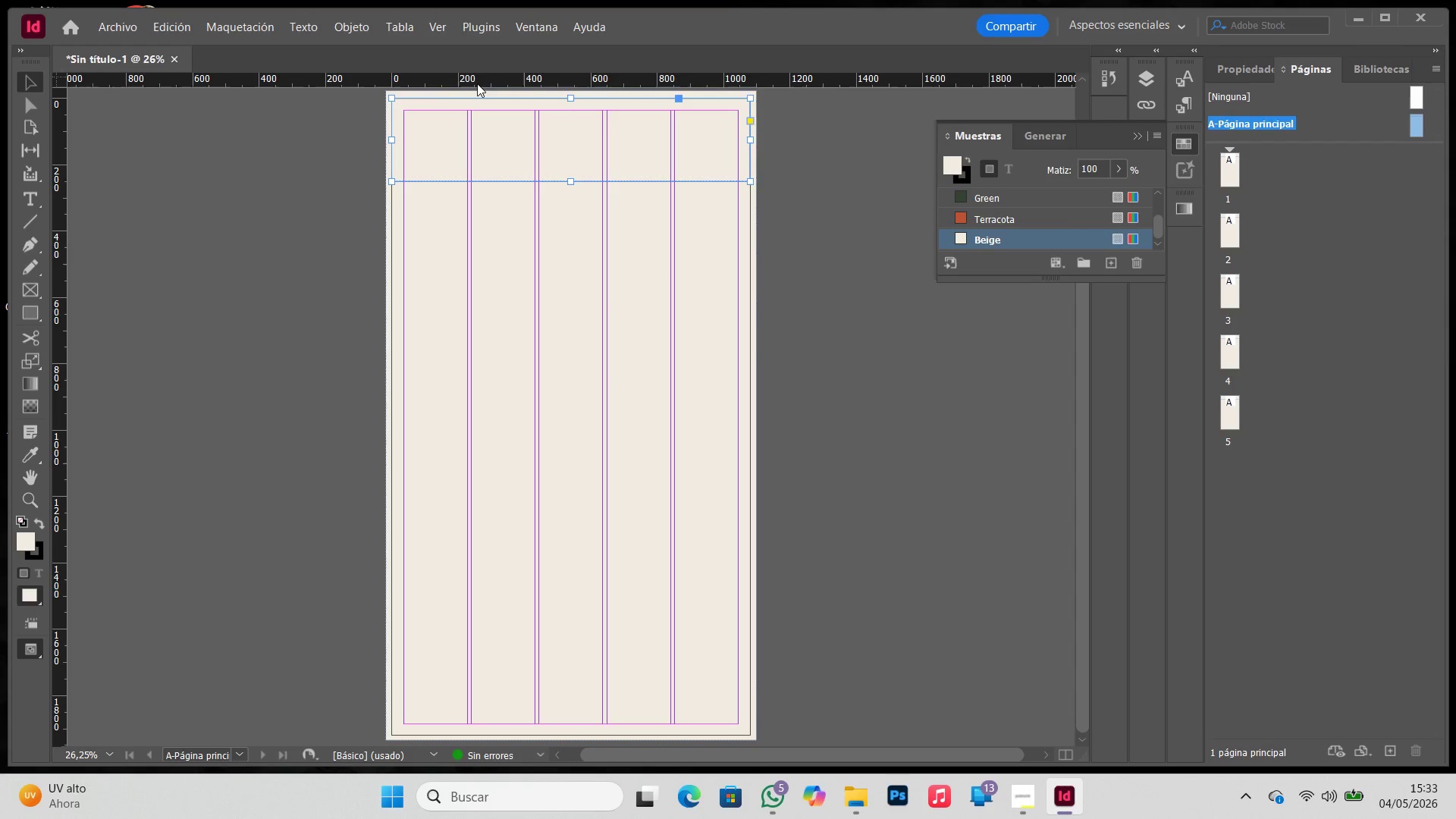 
left_click_drag(start_coordinate=[477, 83], to_coordinate=[350, 181])
 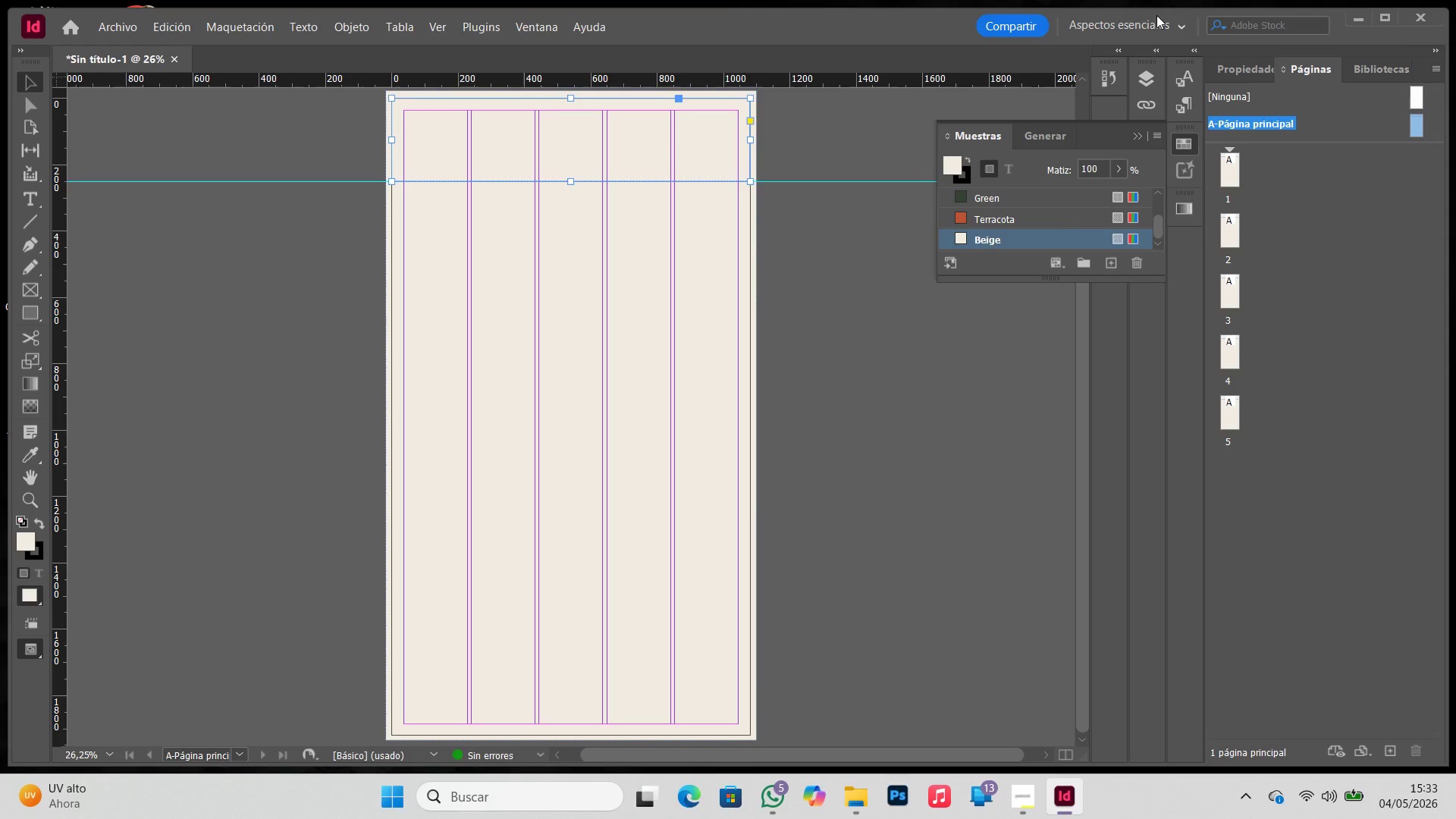 
left_click([1241, 77])
 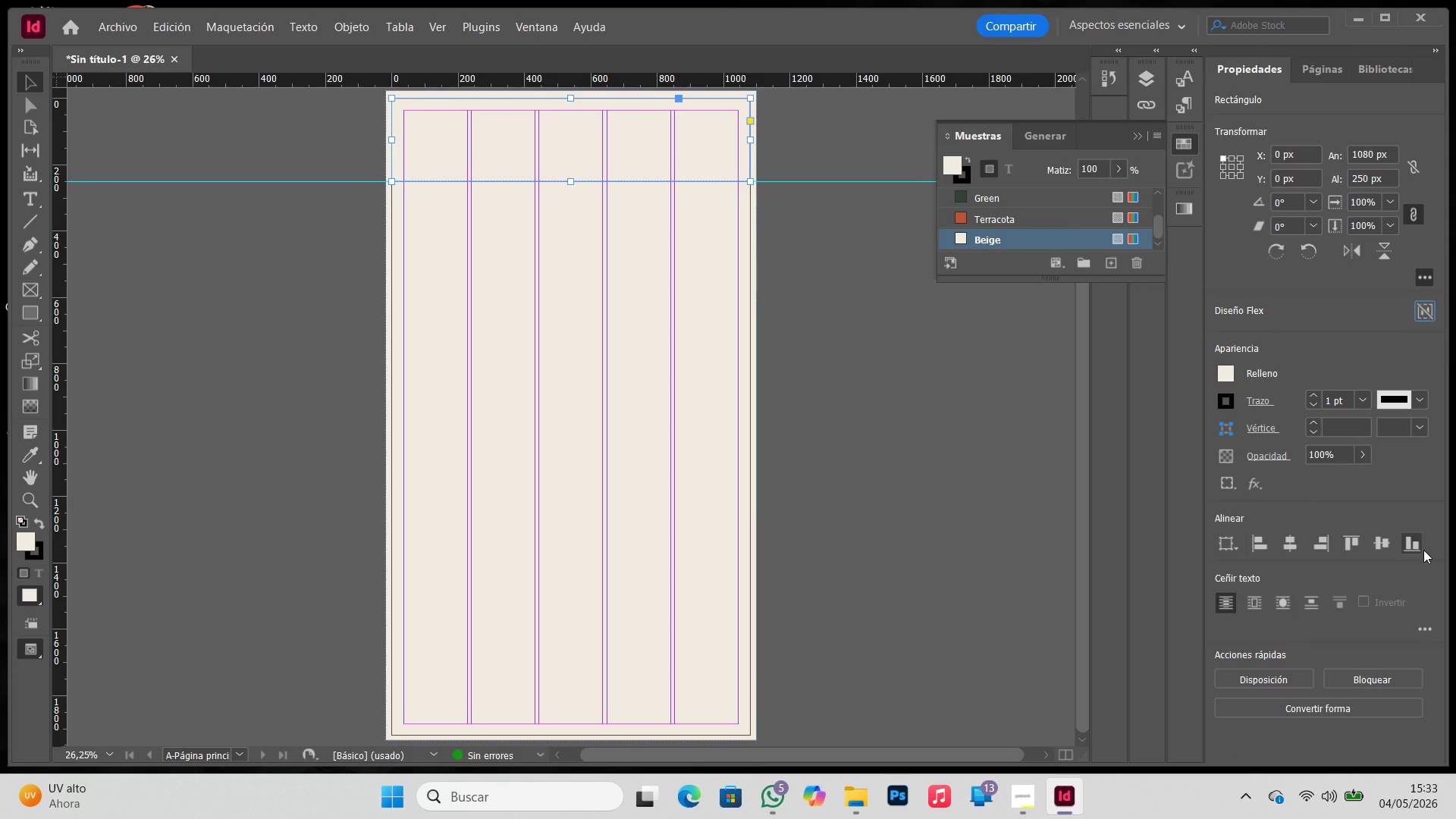 
double_click([1418, 550])
 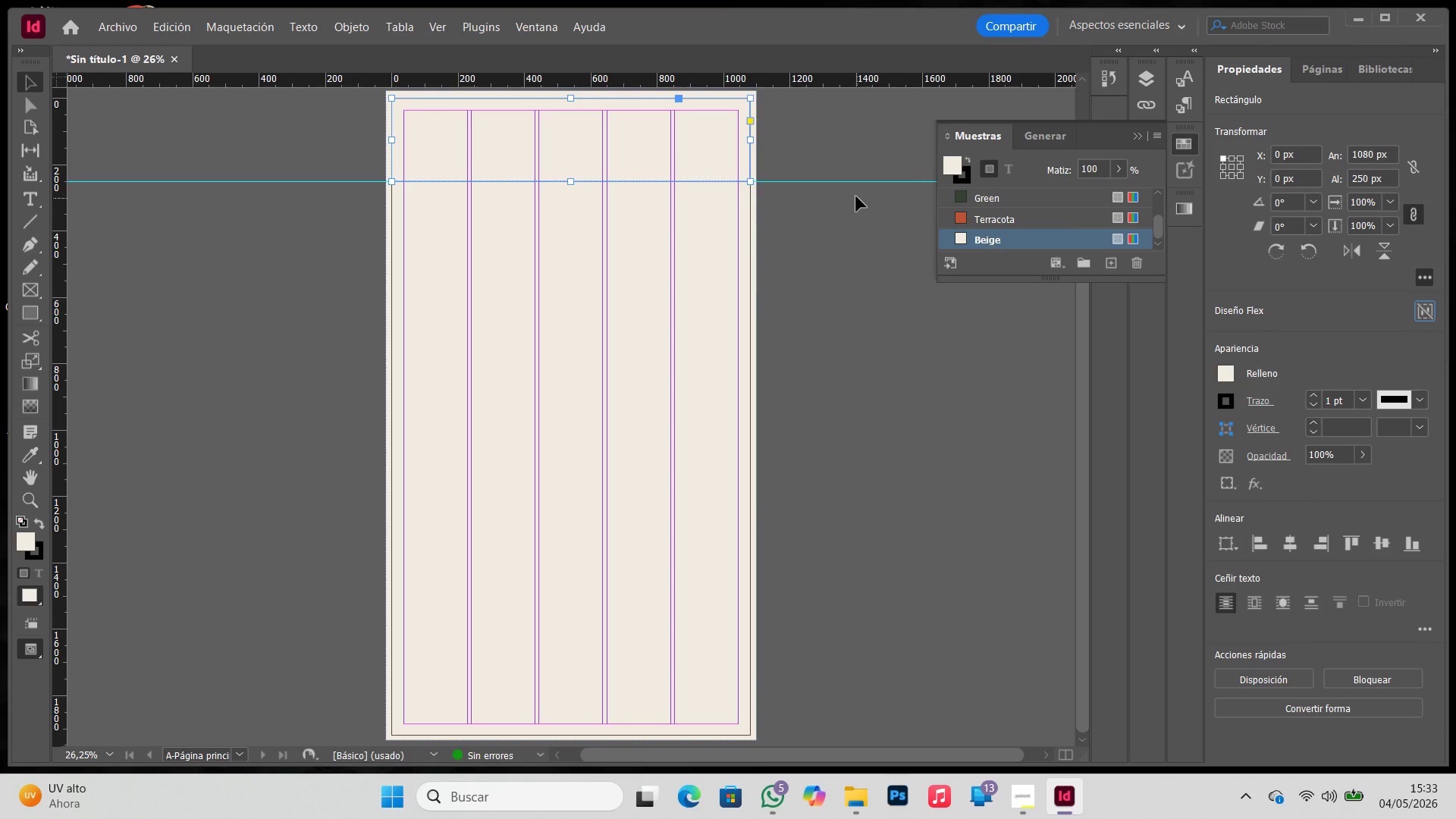 
left_click([843, 249])
 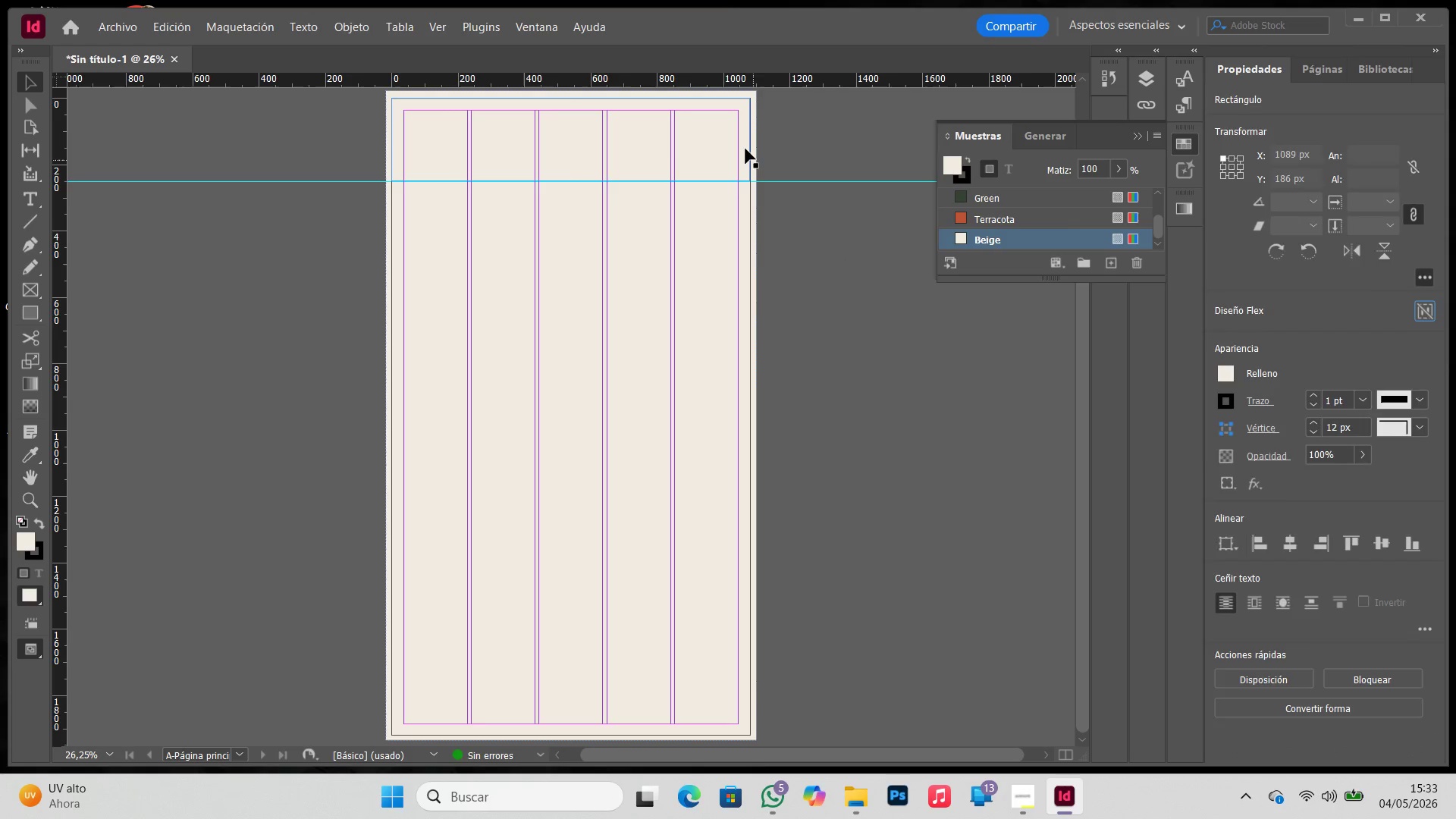 
left_click([745, 149])
 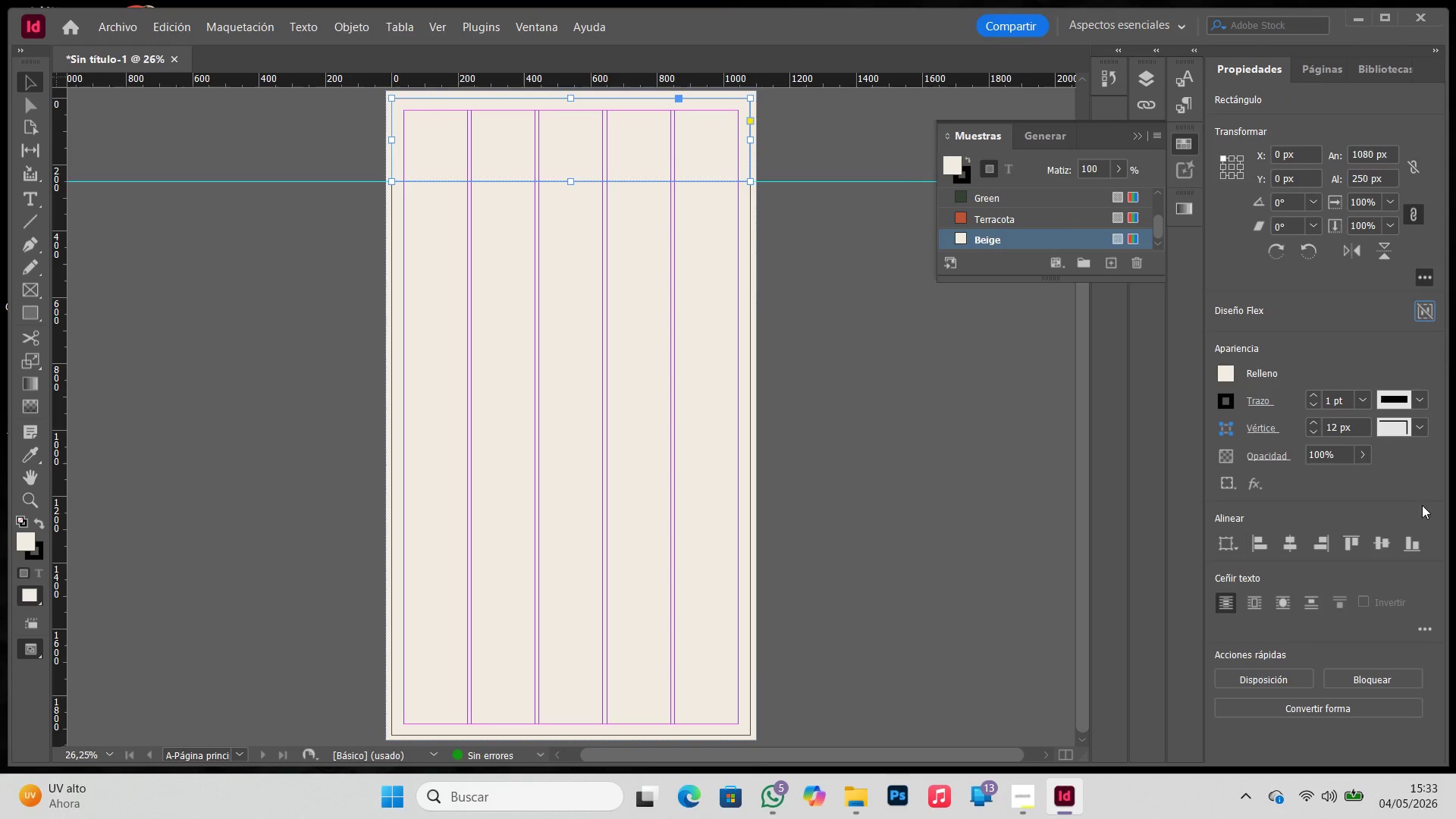 
left_click([1404, 550])
 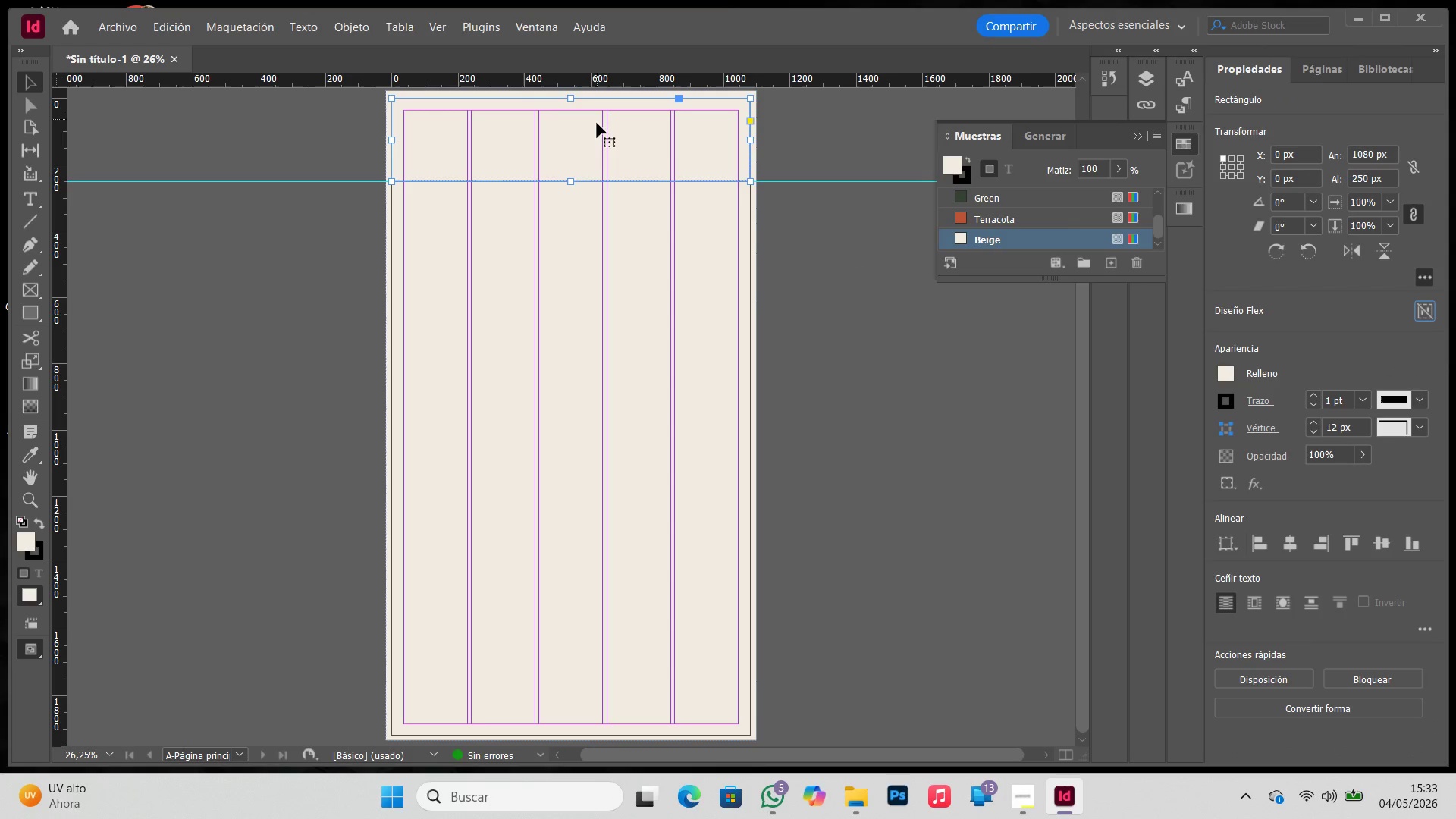 
left_click_drag(start_coordinate=[597, 128], to_coordinate=[593, 673])
 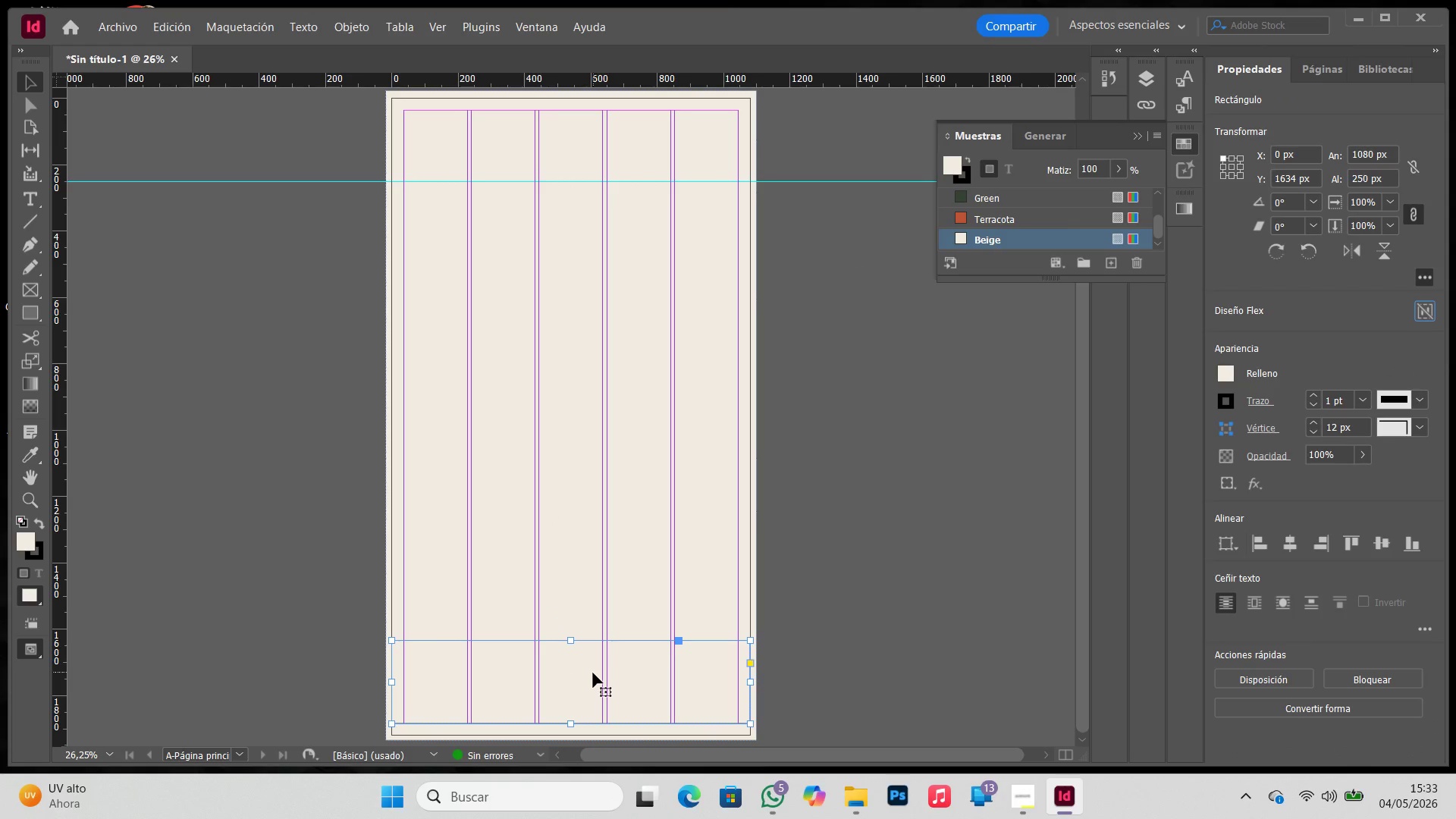 
hold_key(key=ShiftLeft, duration=1.58)
 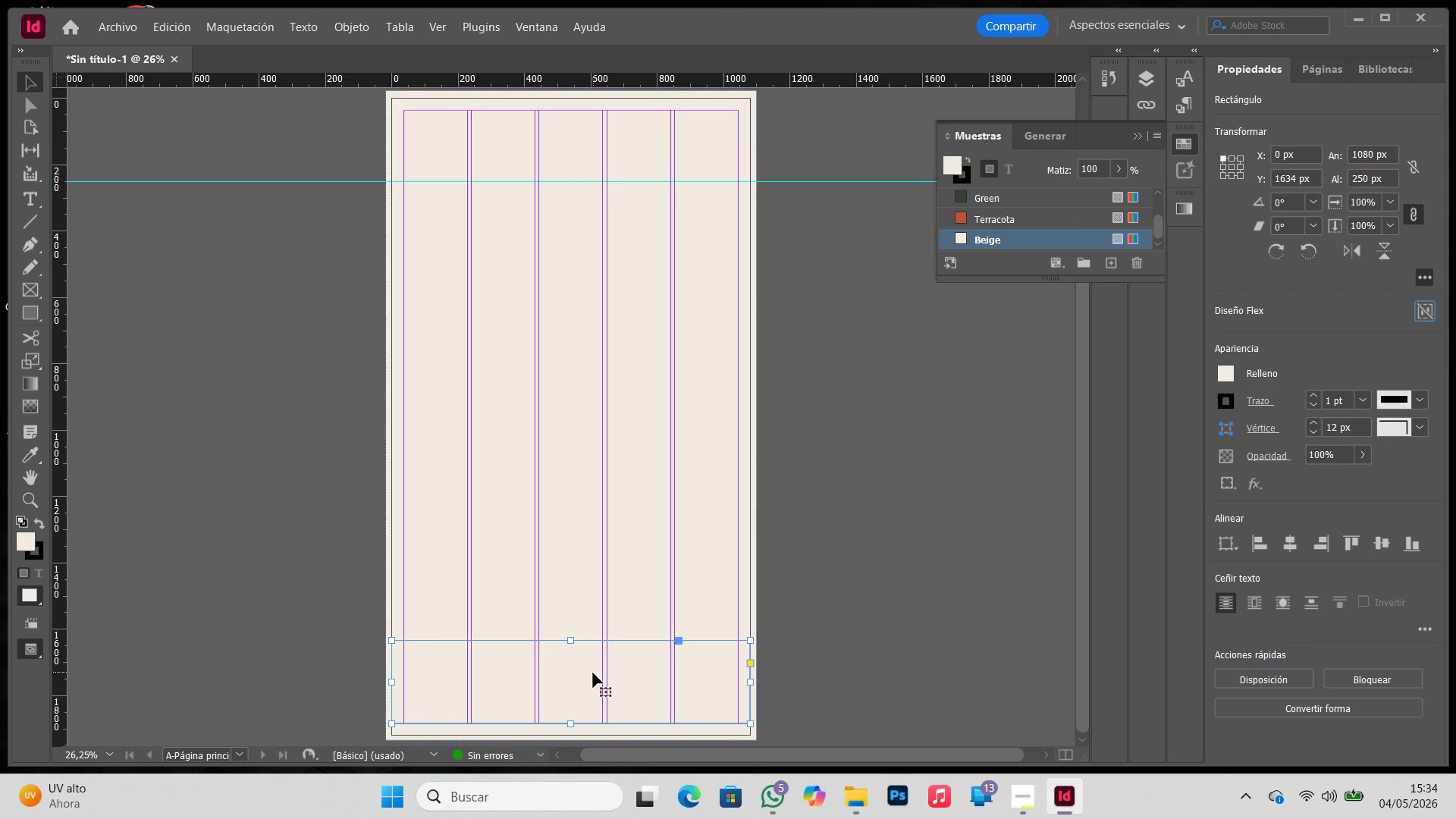 
left_click_drag(start_coordinate=[593, 673], to_coordinate=[592, 687])
 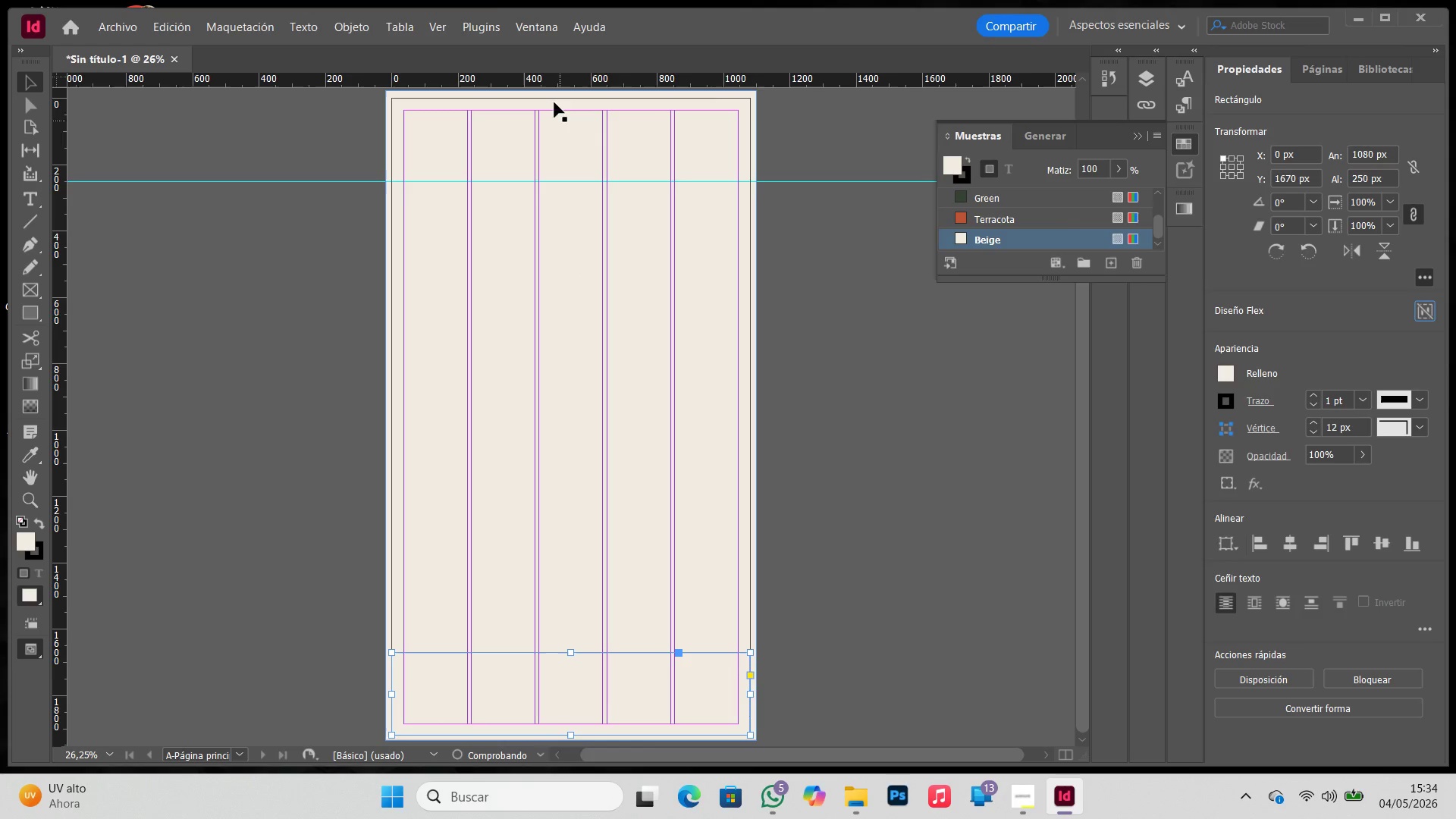 
hold_key(key=ShiftLeft, duration=0.61)
 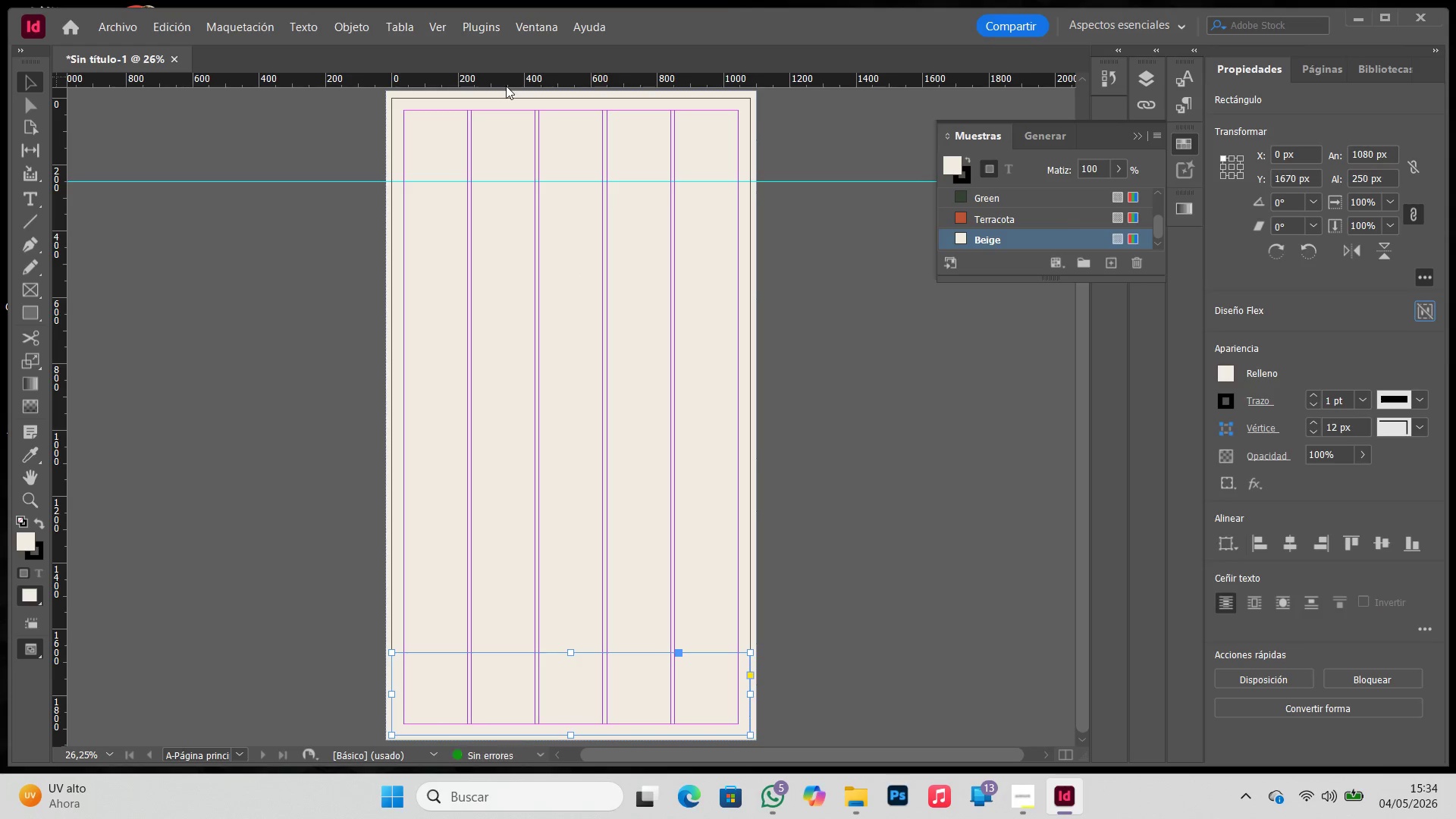 
left_click_drag(start_coordinate=[506, 82], to_coordinate=[272, 653])
 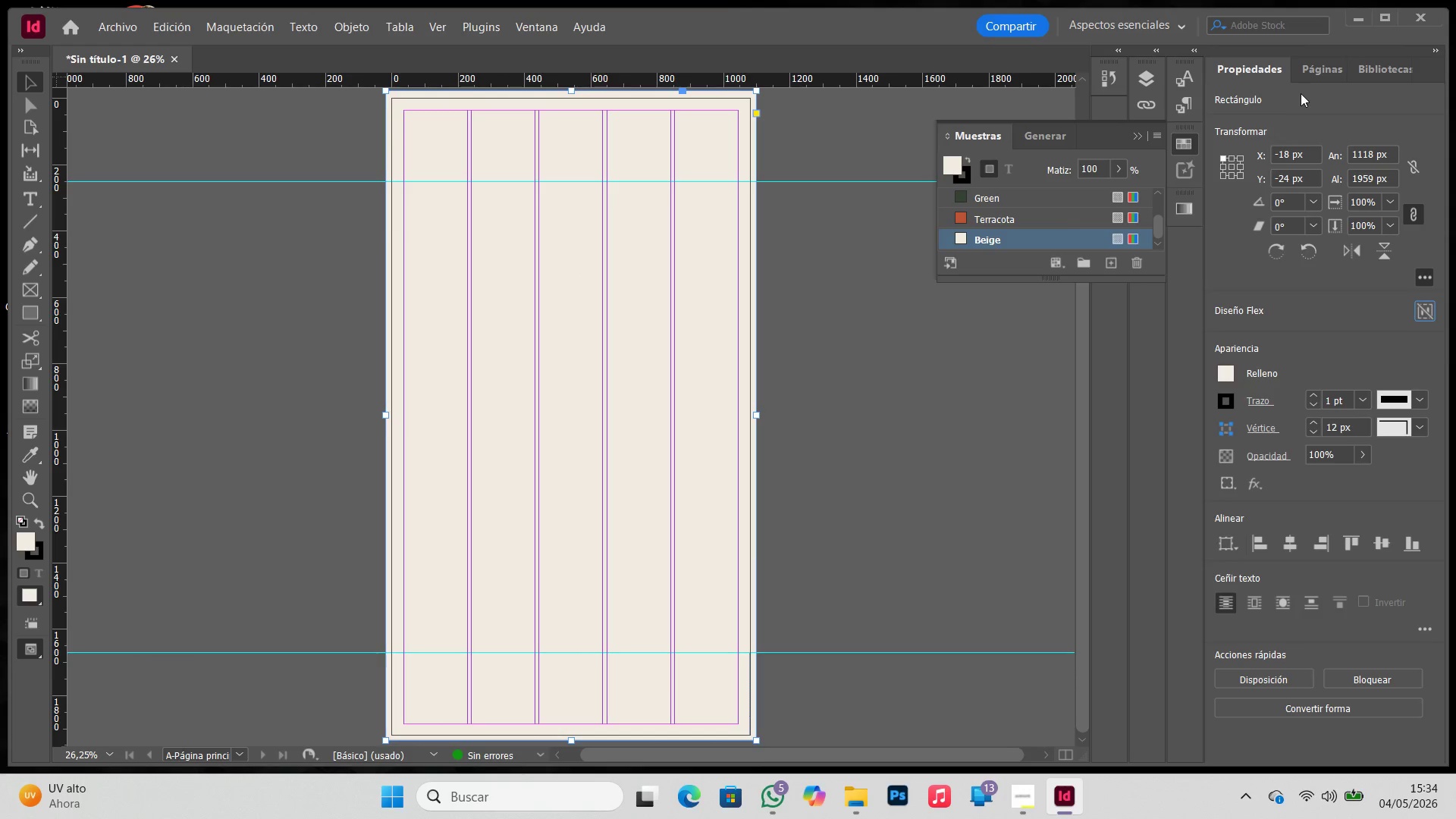 
double_click([1313, 73])
 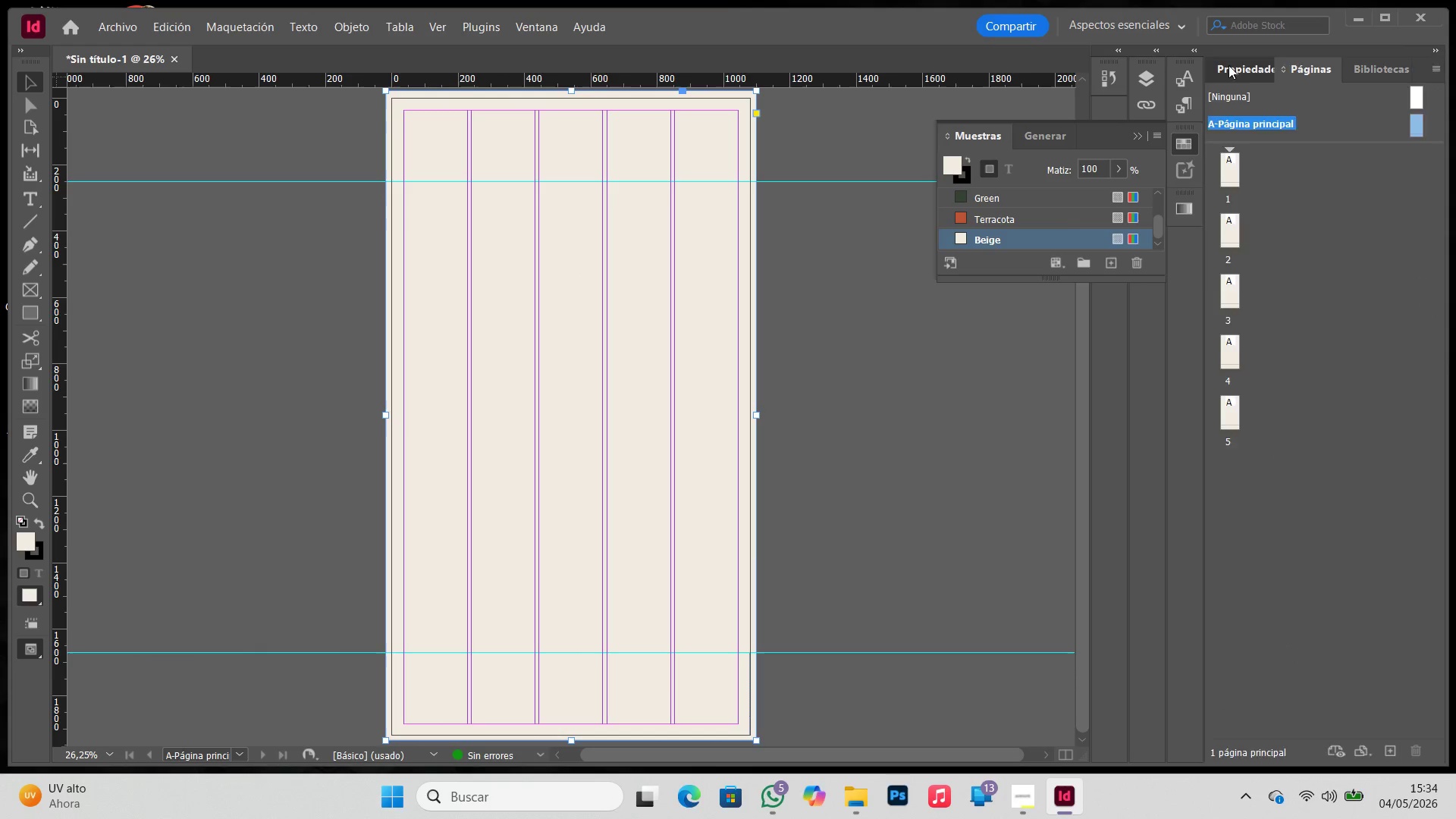 
double_click([870, 447])
 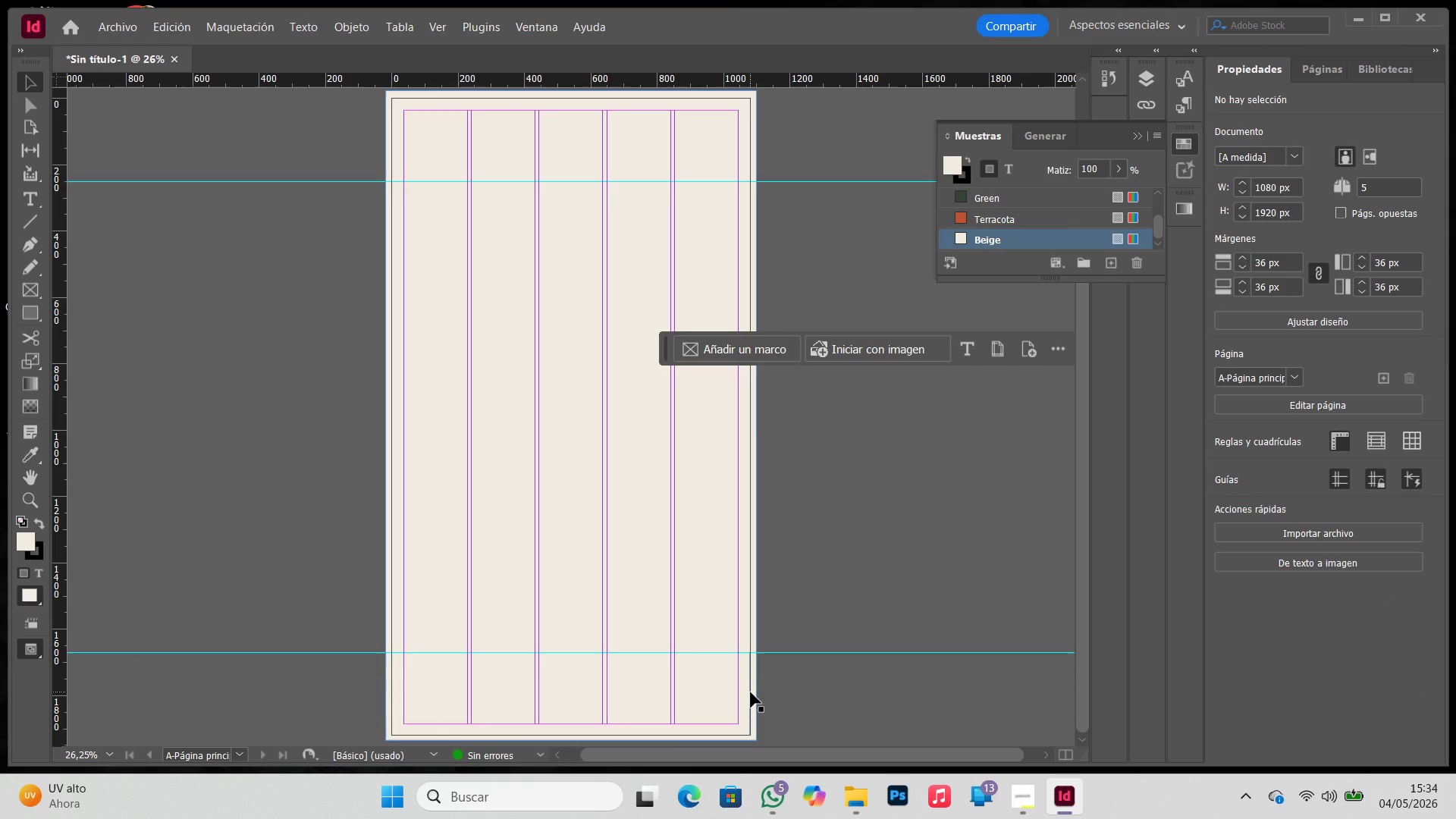 
left_click([750, 692])
 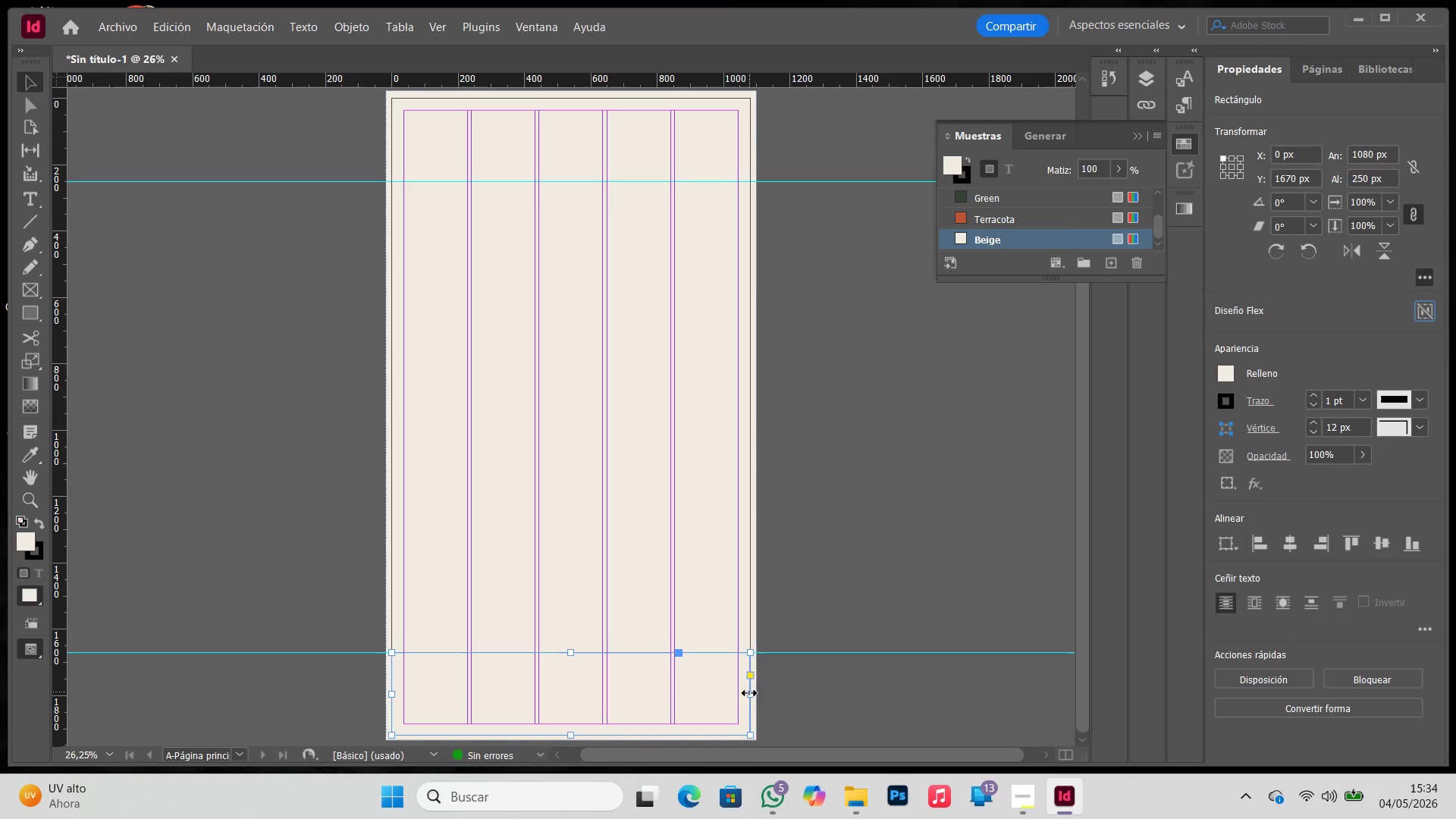 
left_click([824, 572])
 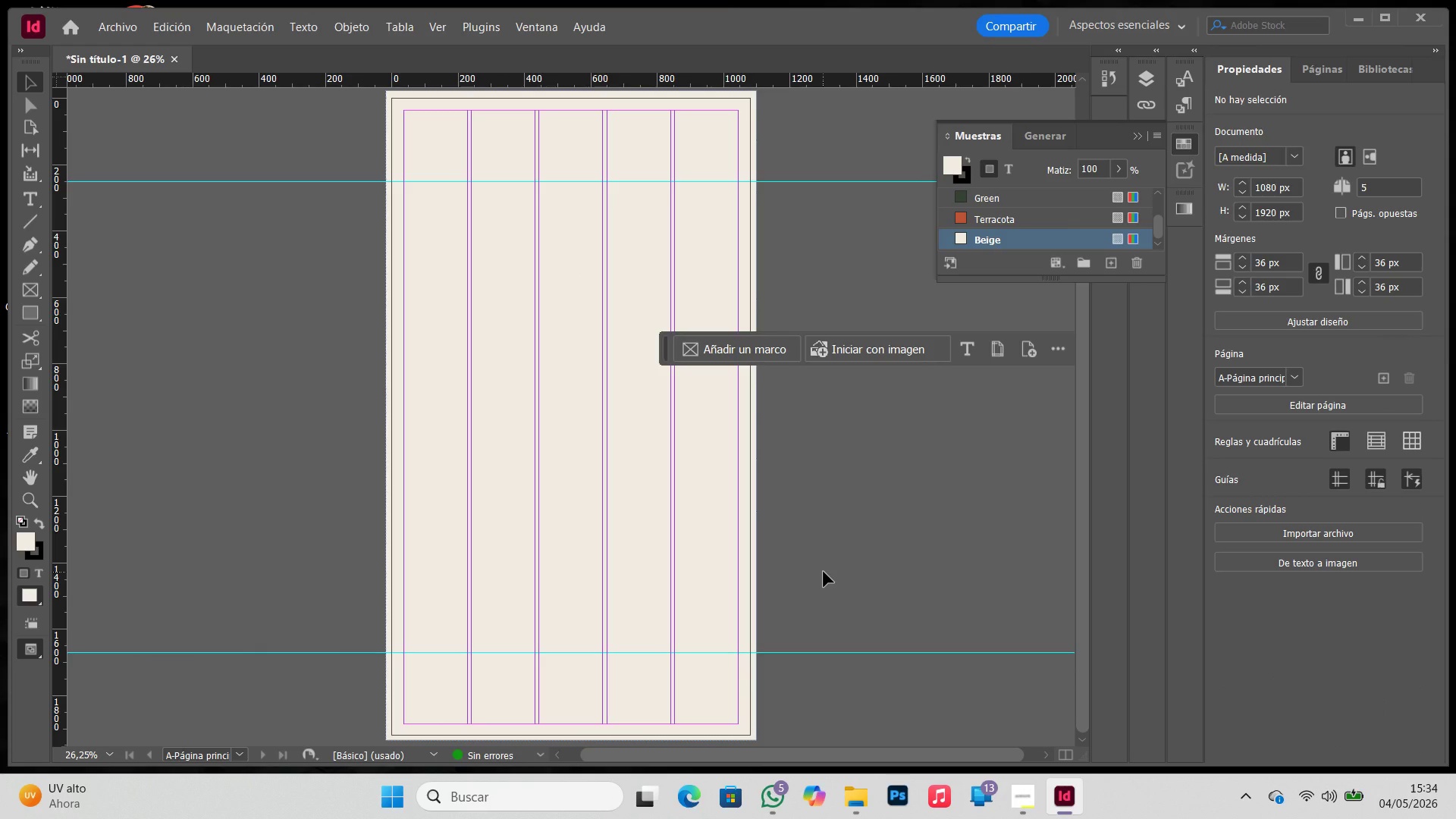 
wait(7.86)
 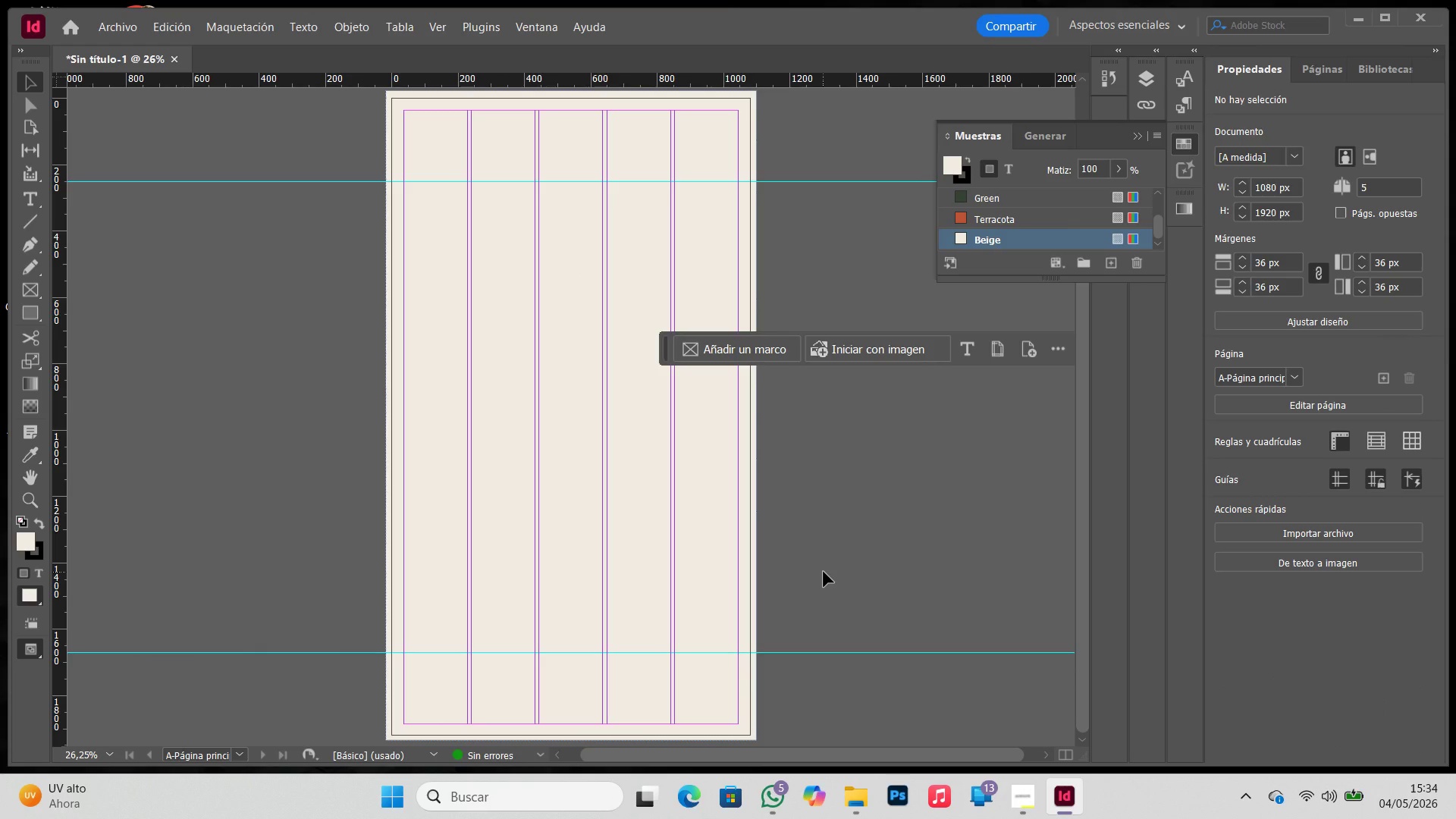 
left_click([1190, 101])
 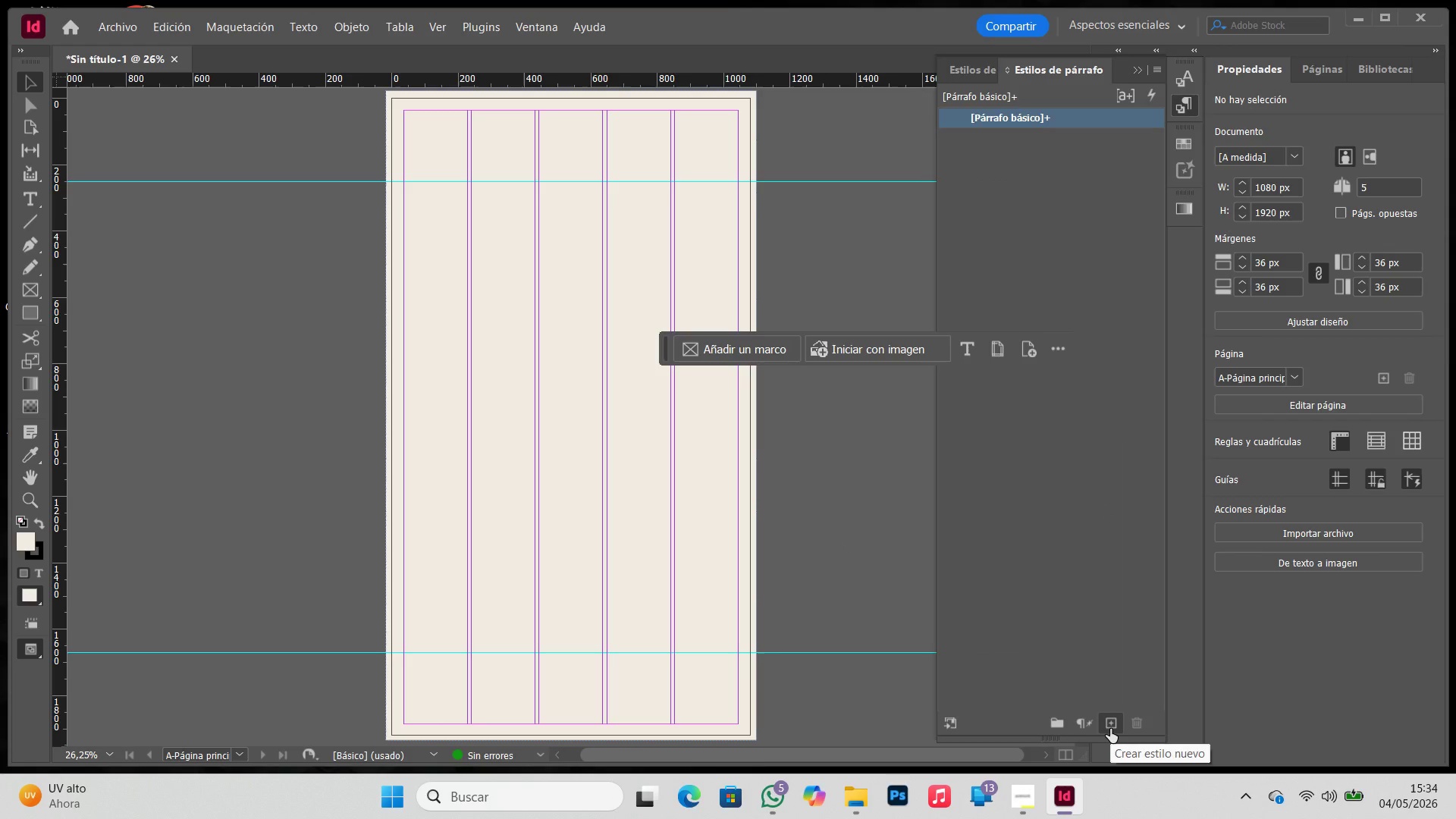 
wait(8.88)
 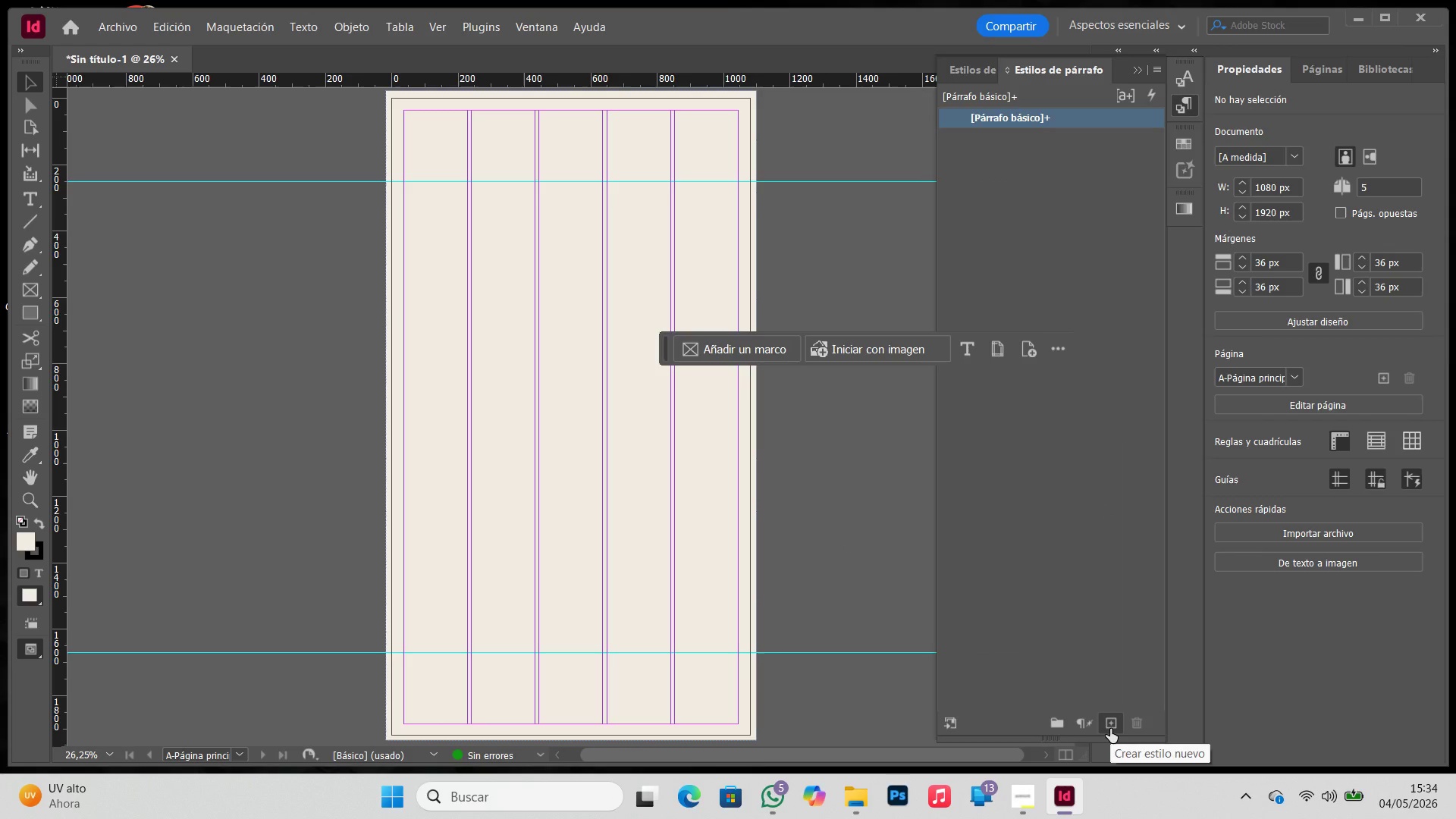 
left_click([1110, 729])
 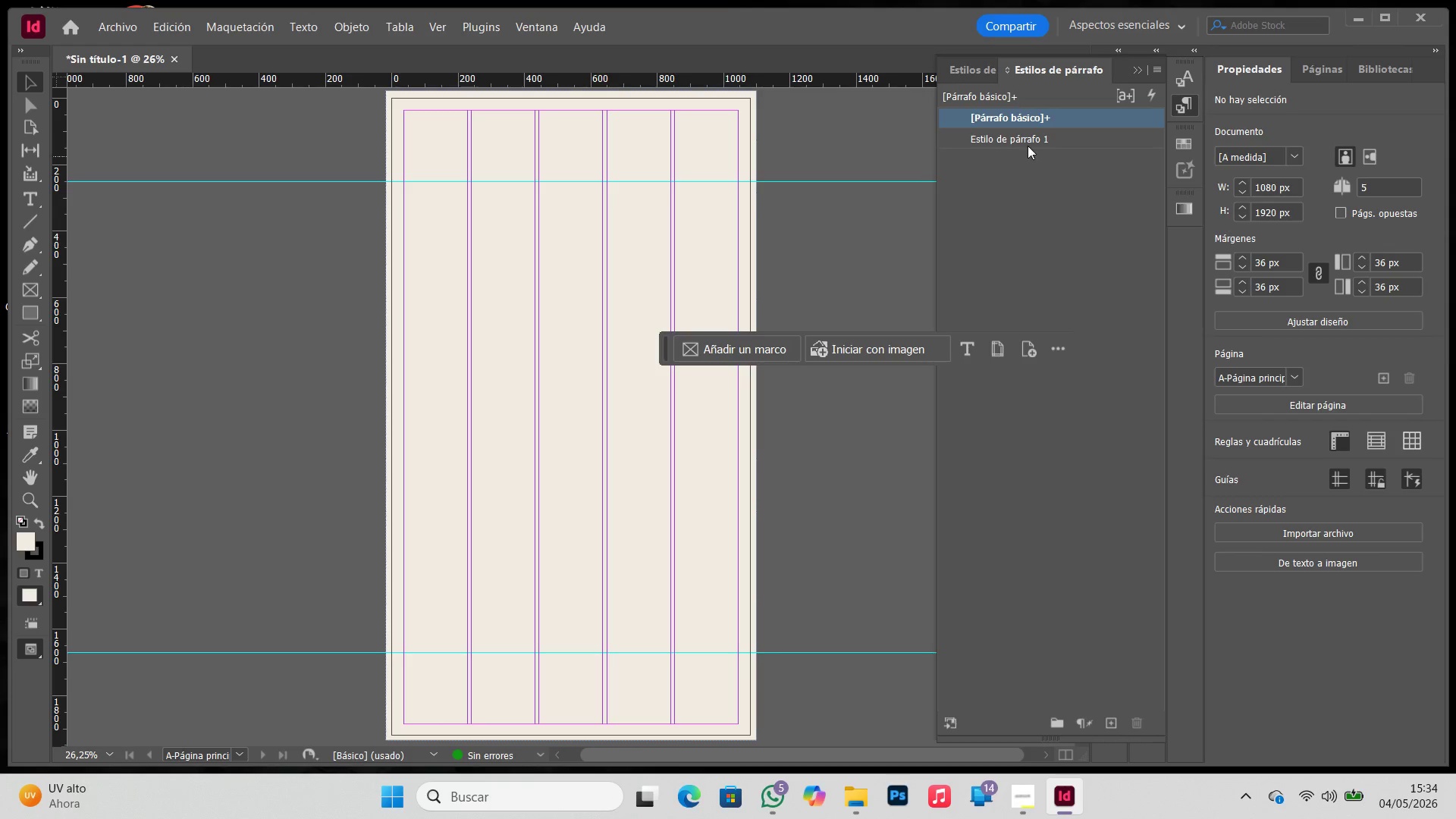 
double_click([1028, 133])
 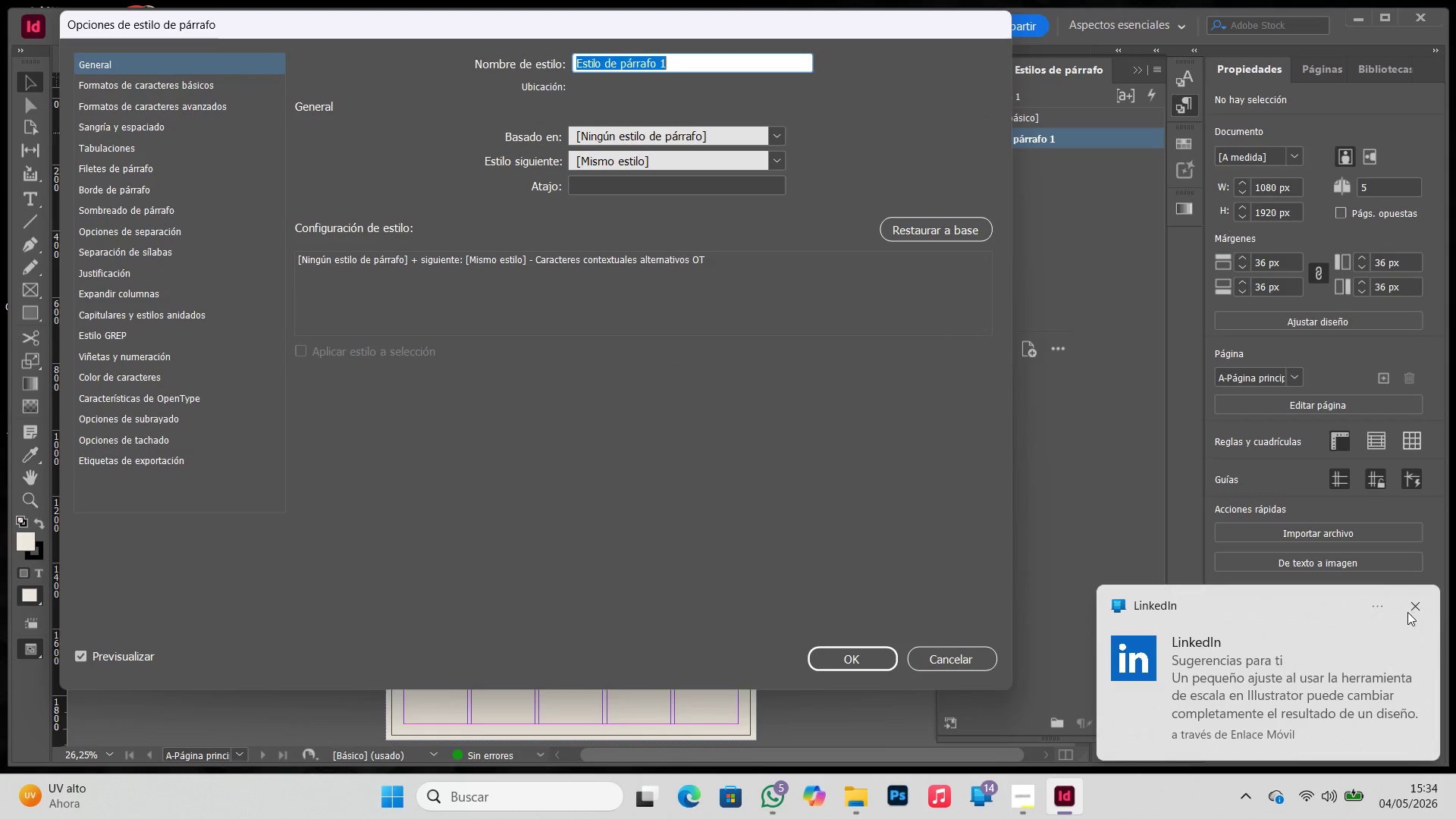 
left_click([1413, 610])
 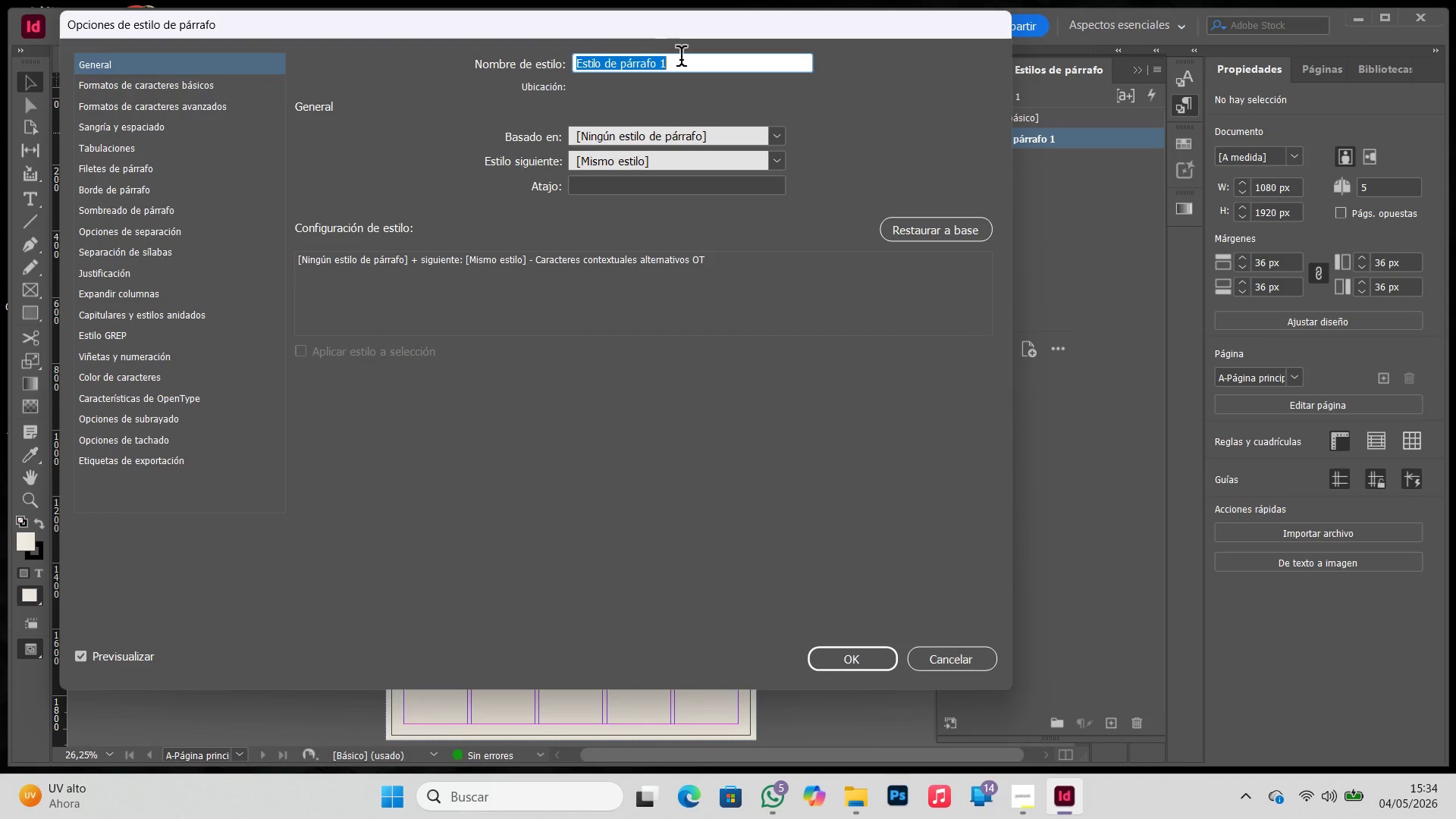 
type(Heading)
 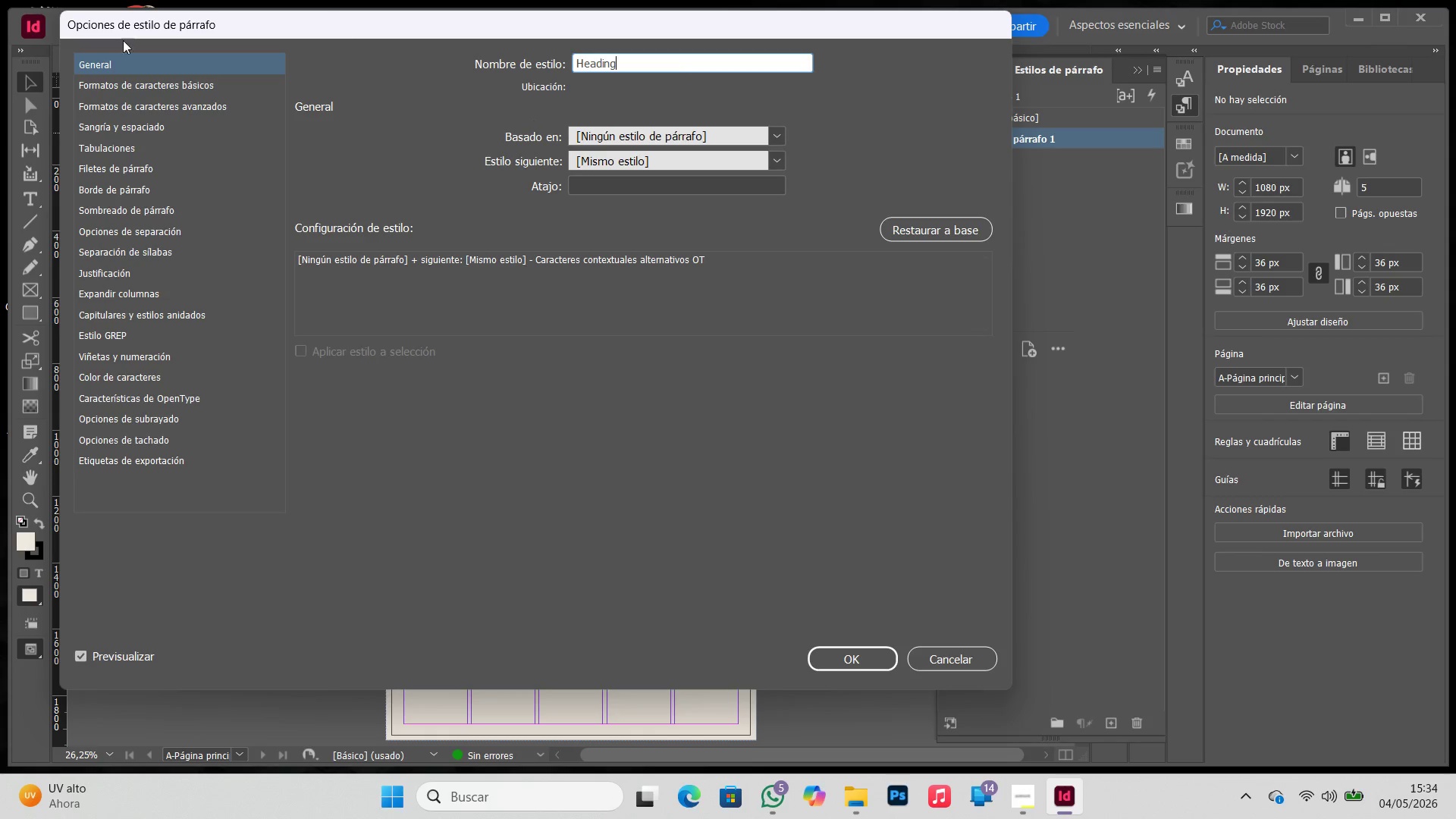 
left_click([134, 76])
 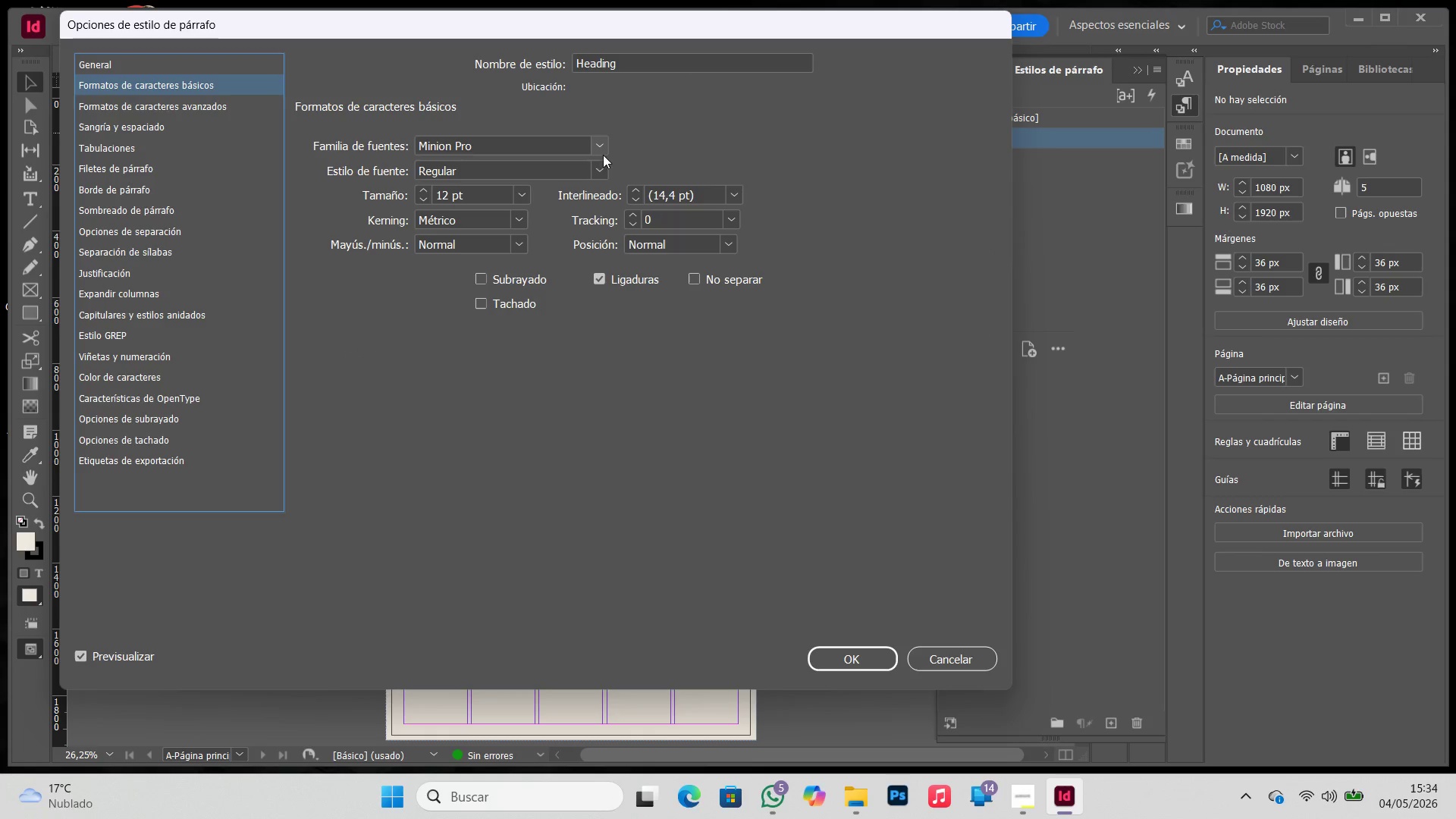 
double_click([585, 144])
 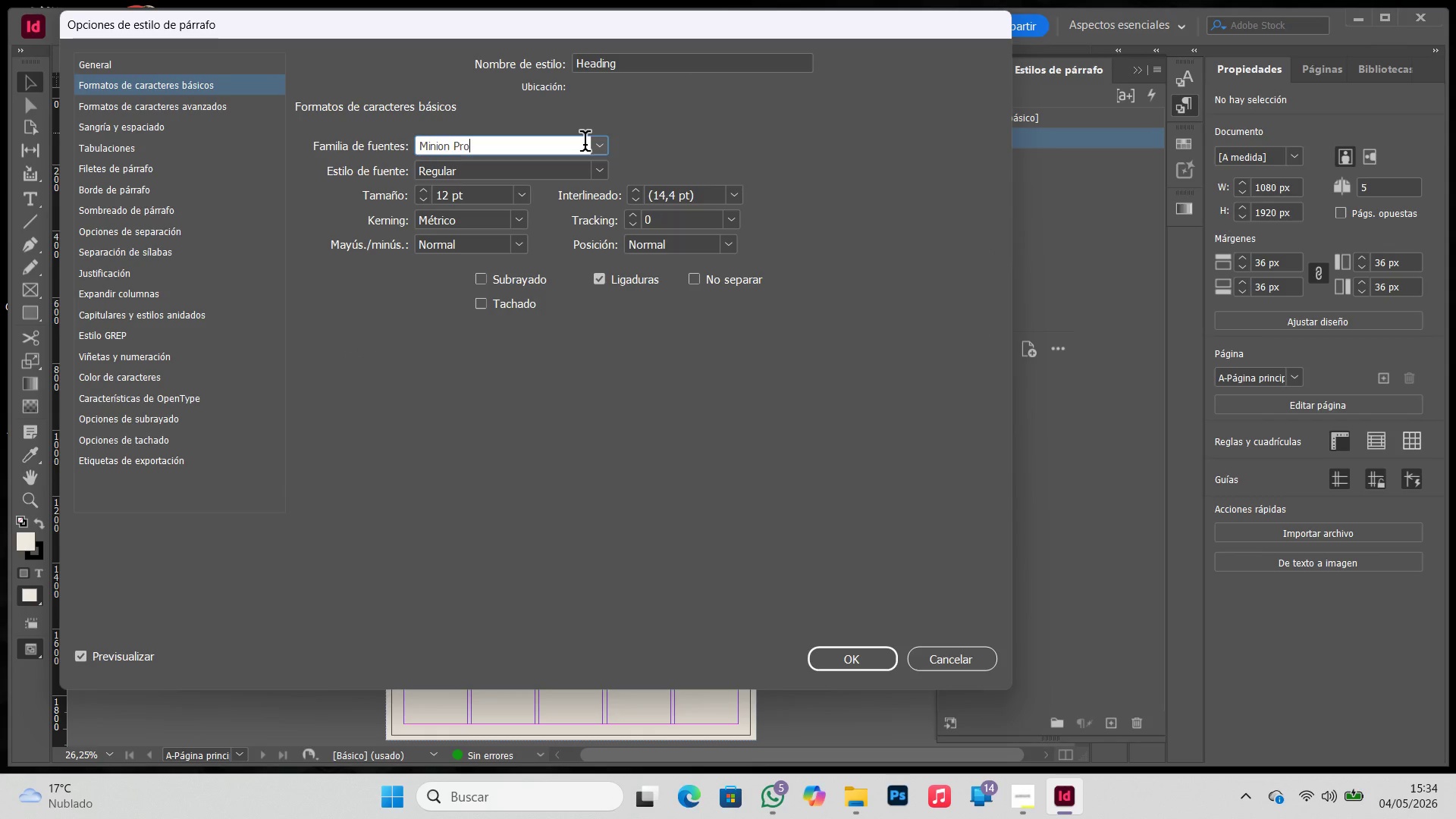 
left_click_drag(start_coordinate=[585, 144], to_coordinate=[298, 136])
 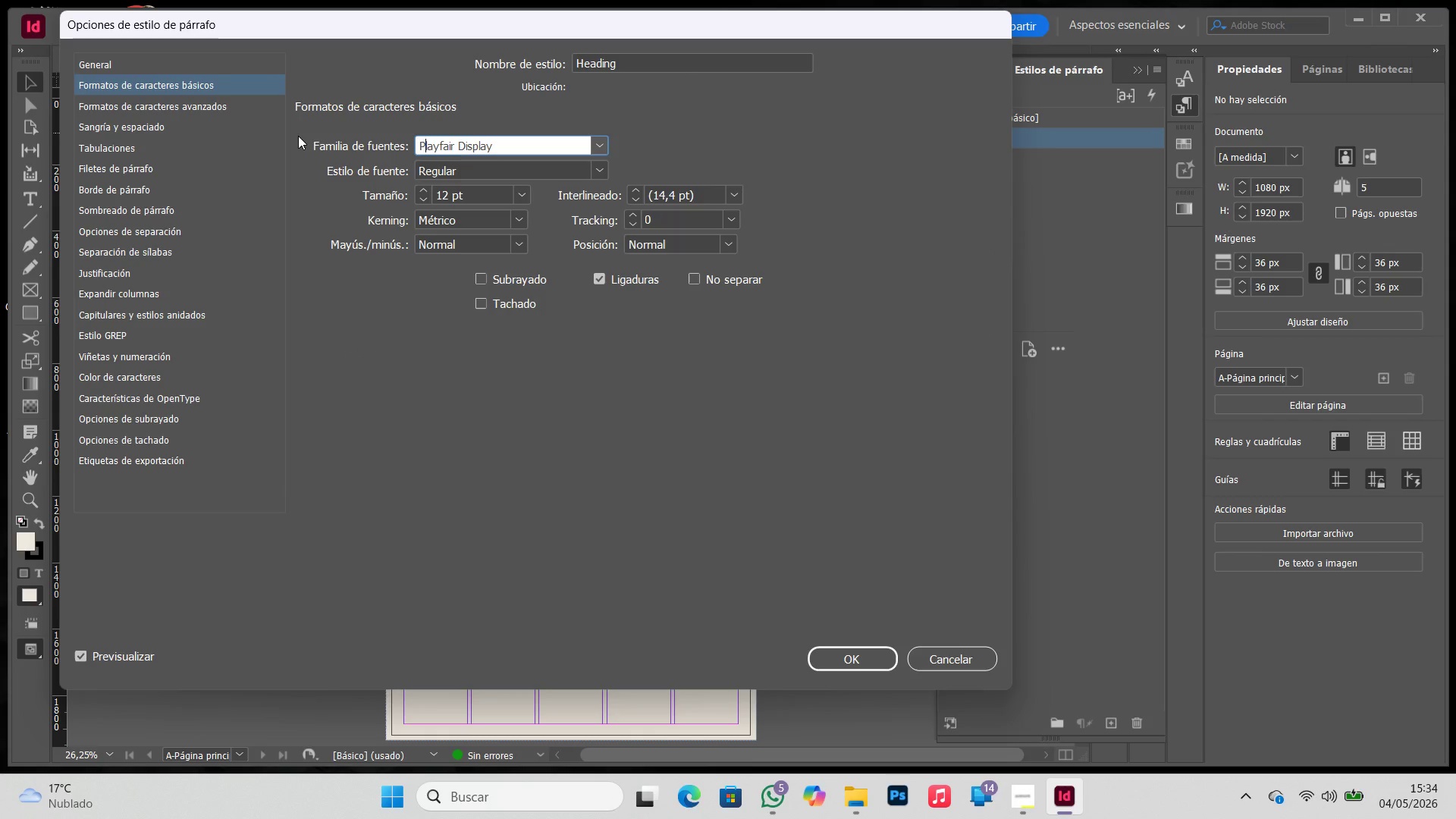 
type(pl)
 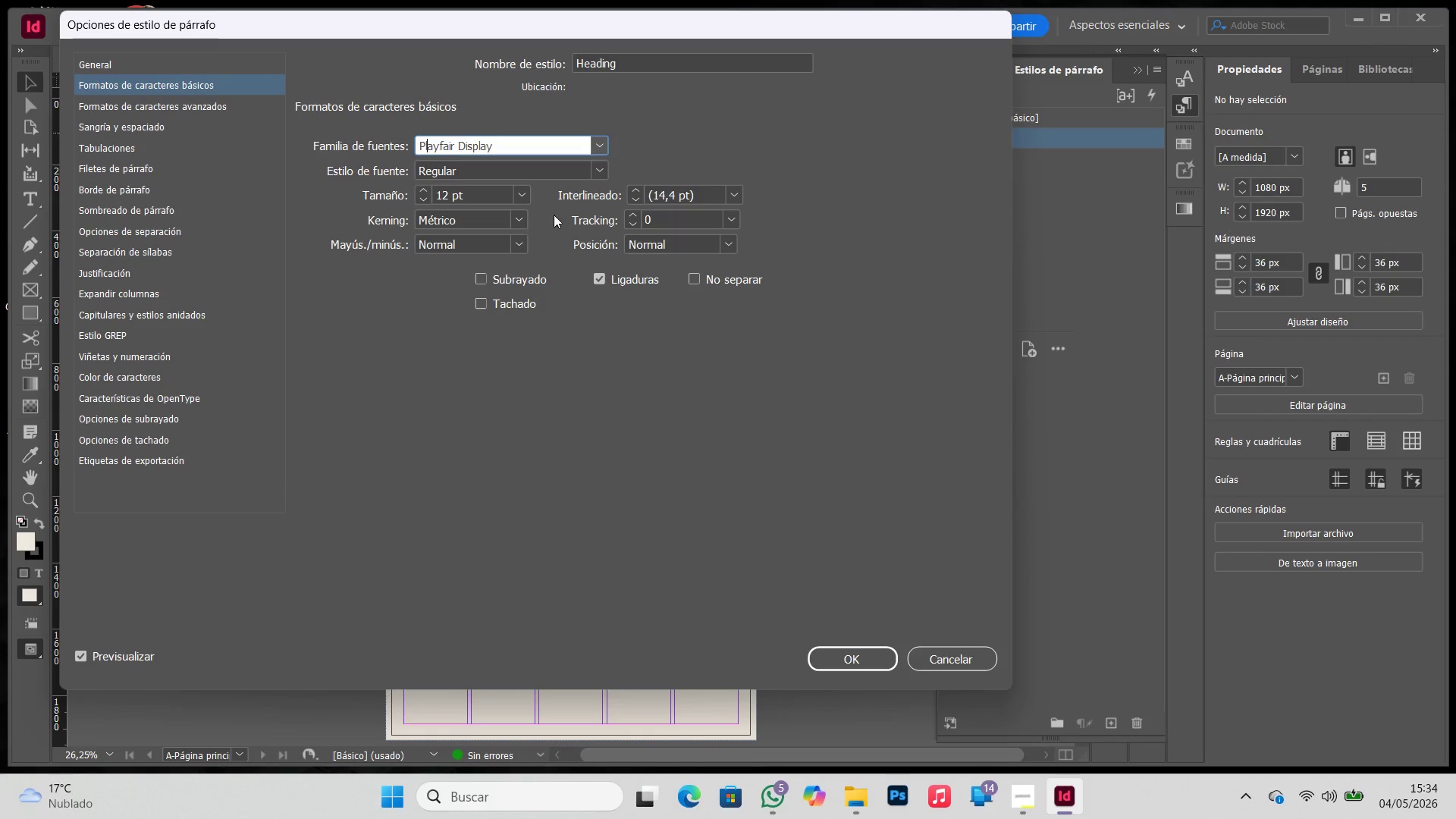 
left_click([598, 162])
 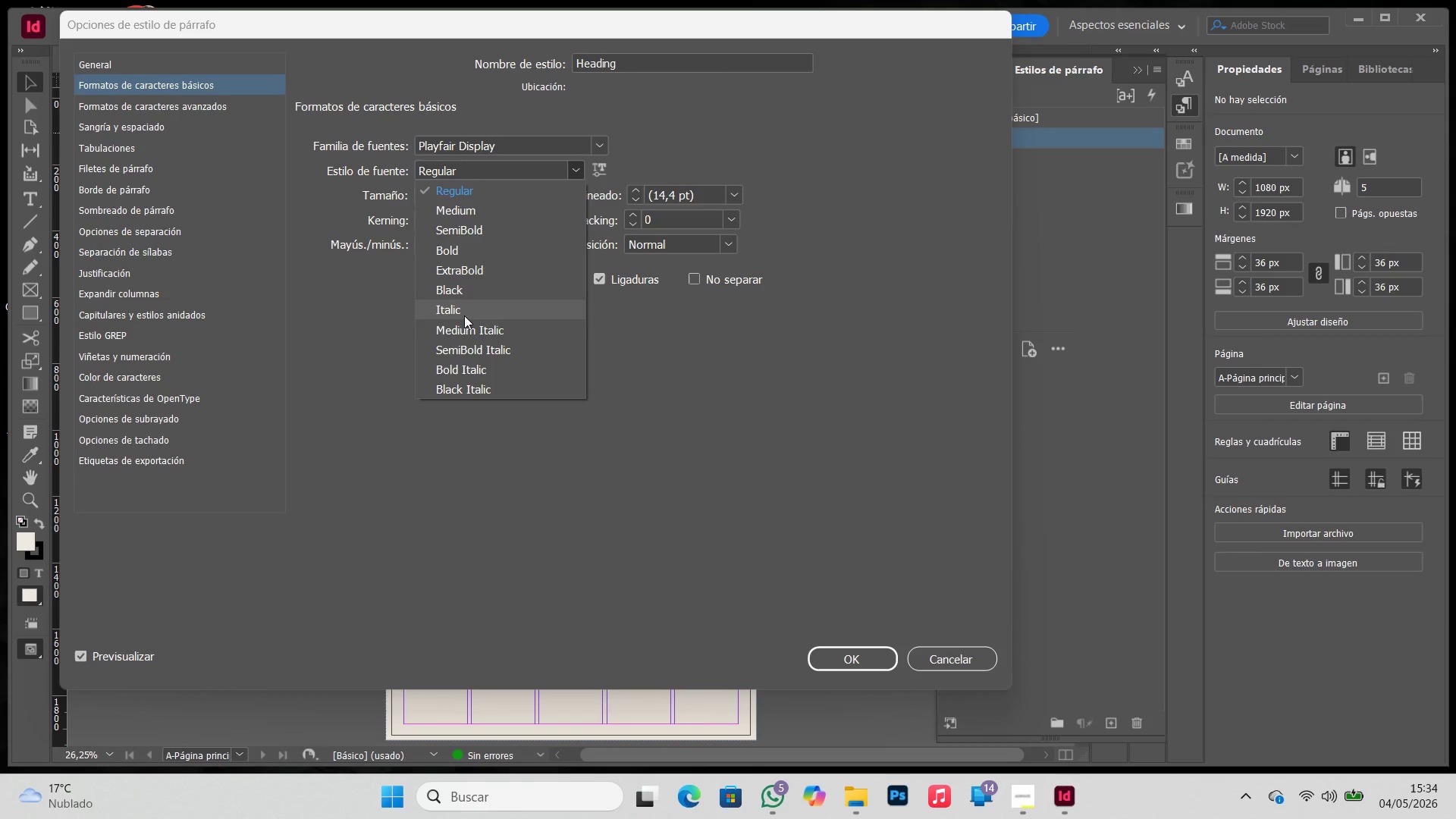 
left_click([463, 250])
 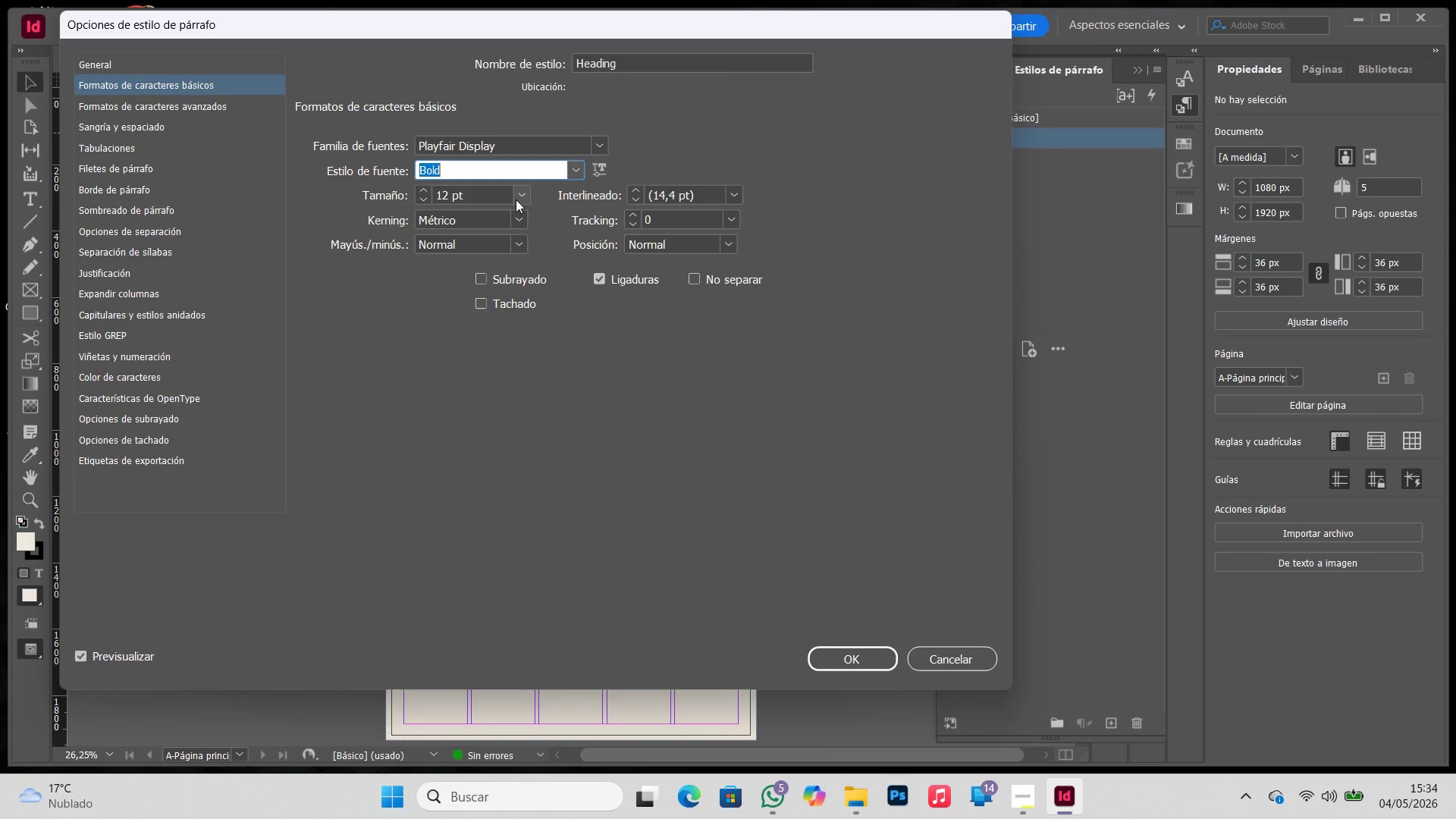 
left_click([516, 199])
 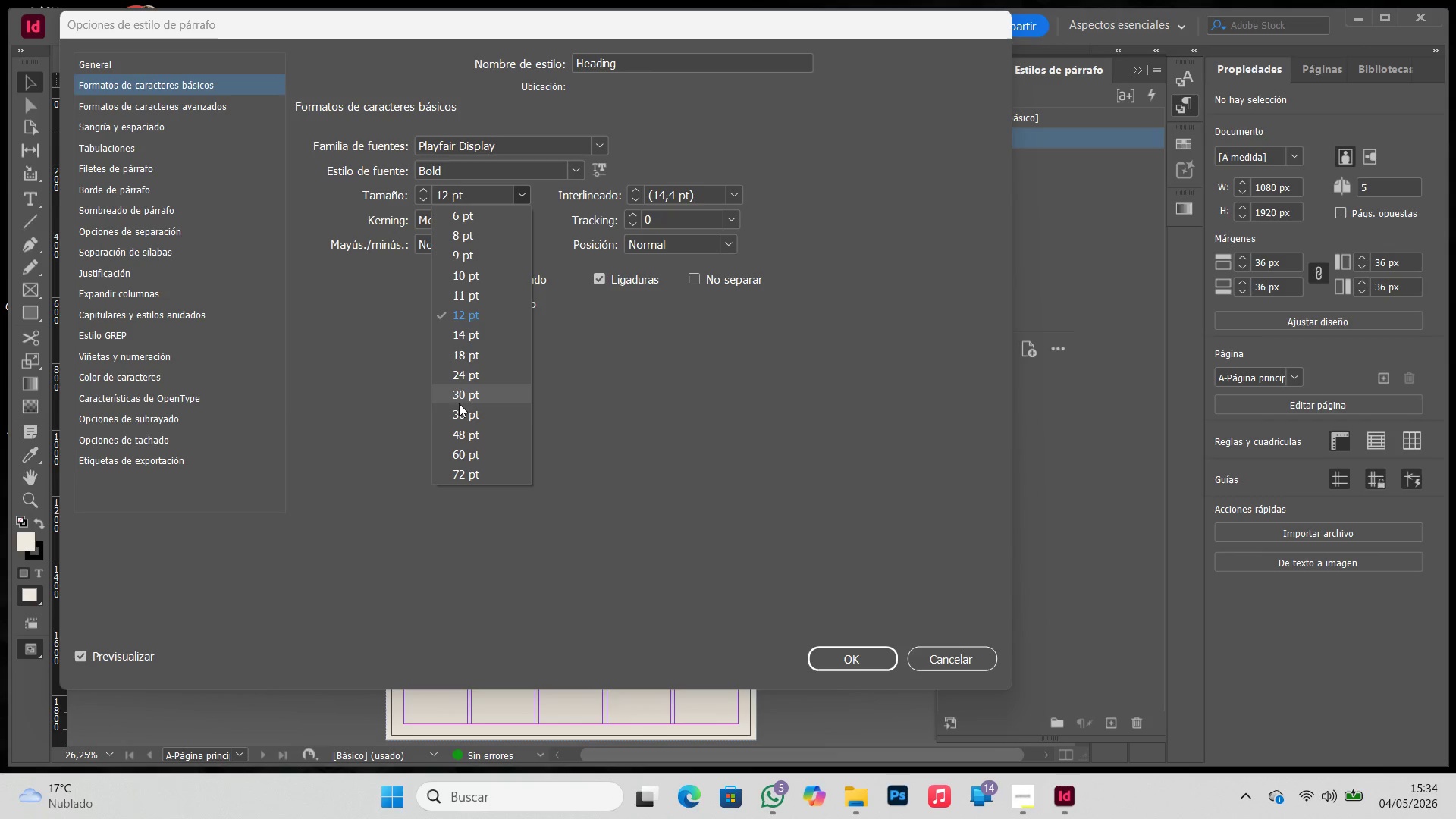 
left_click([475, 432])
 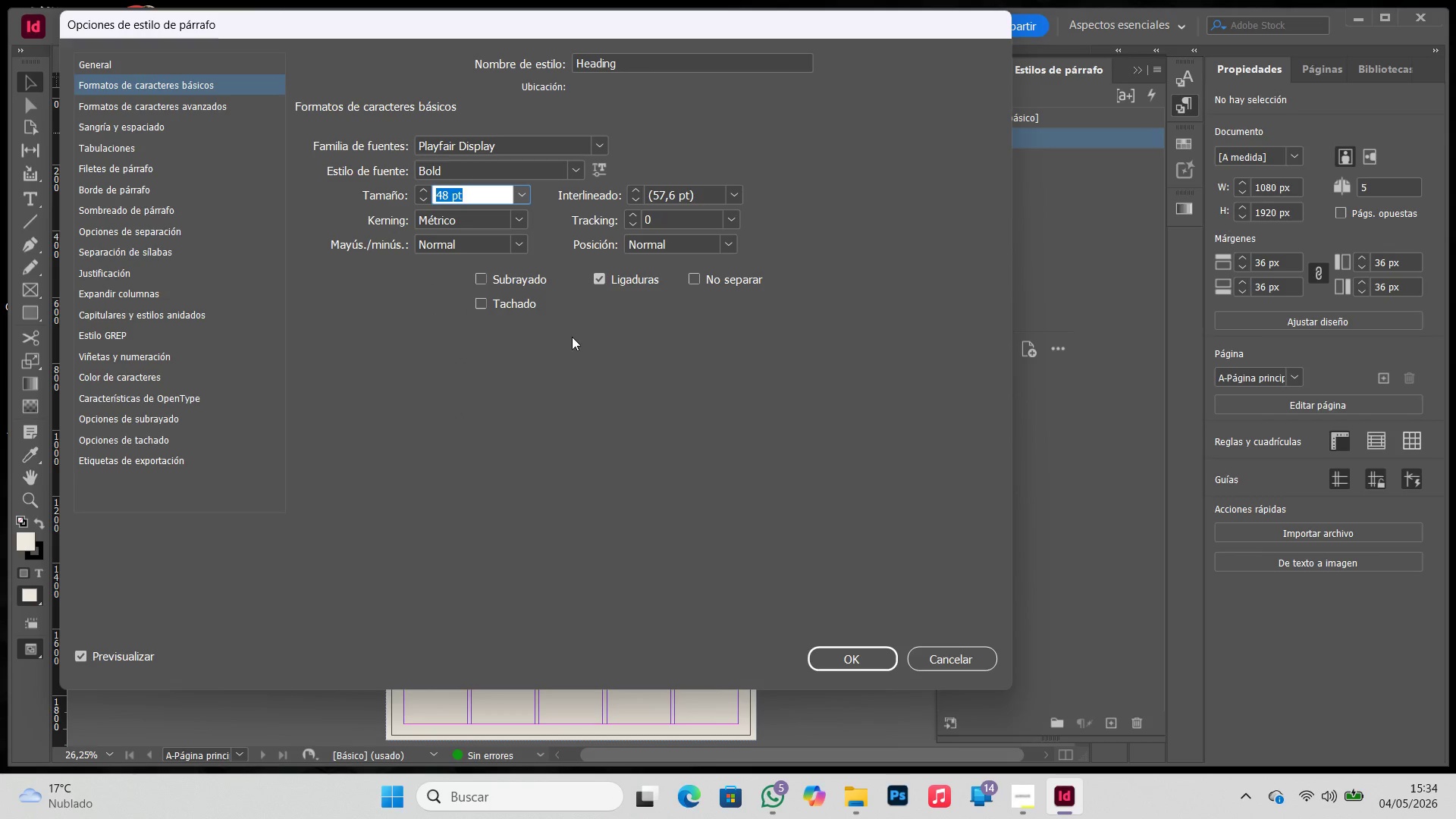 
left_click([738, 217])
 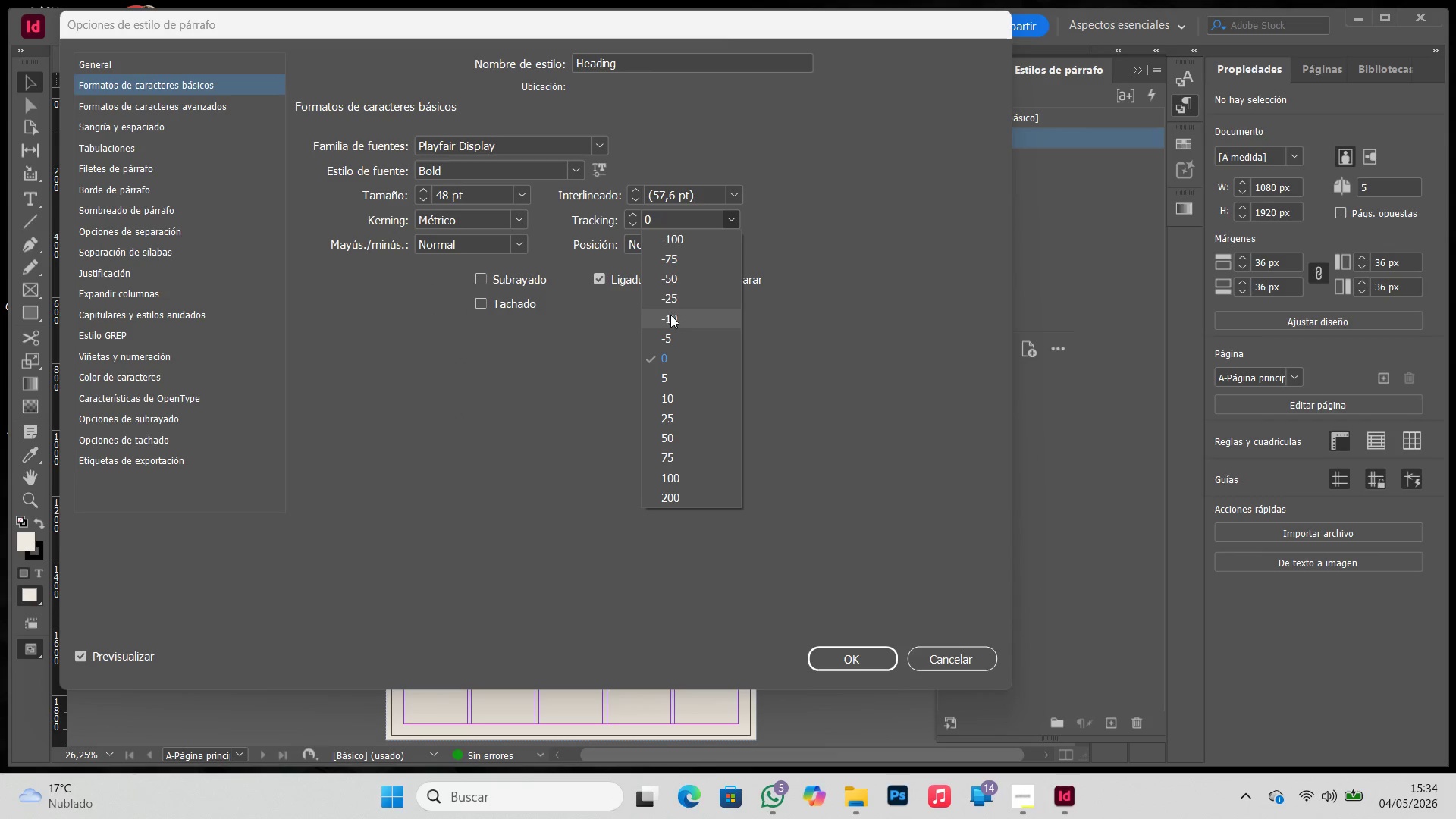 
left_click([671, 298])
 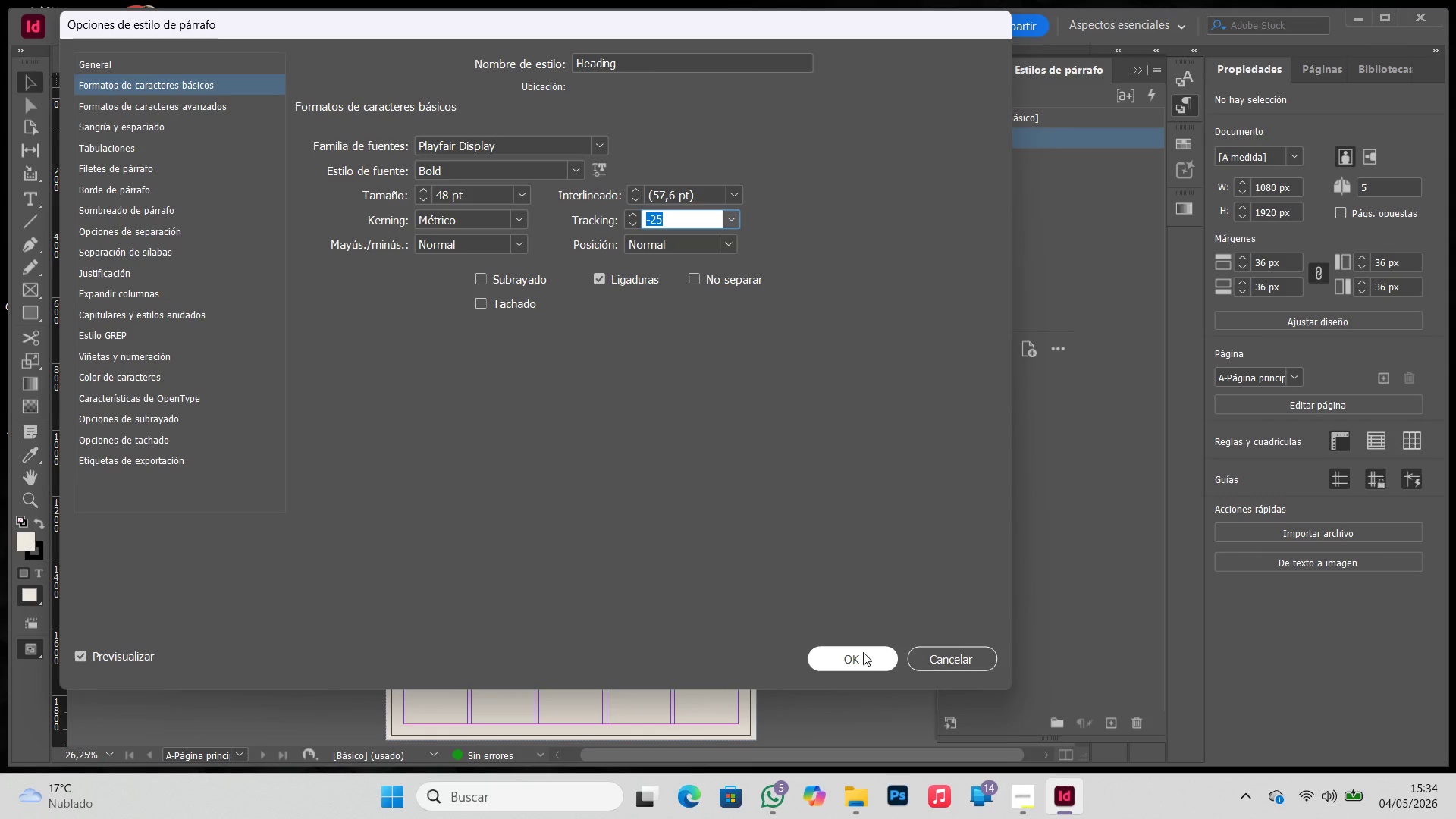 
left_click([863, 652])
 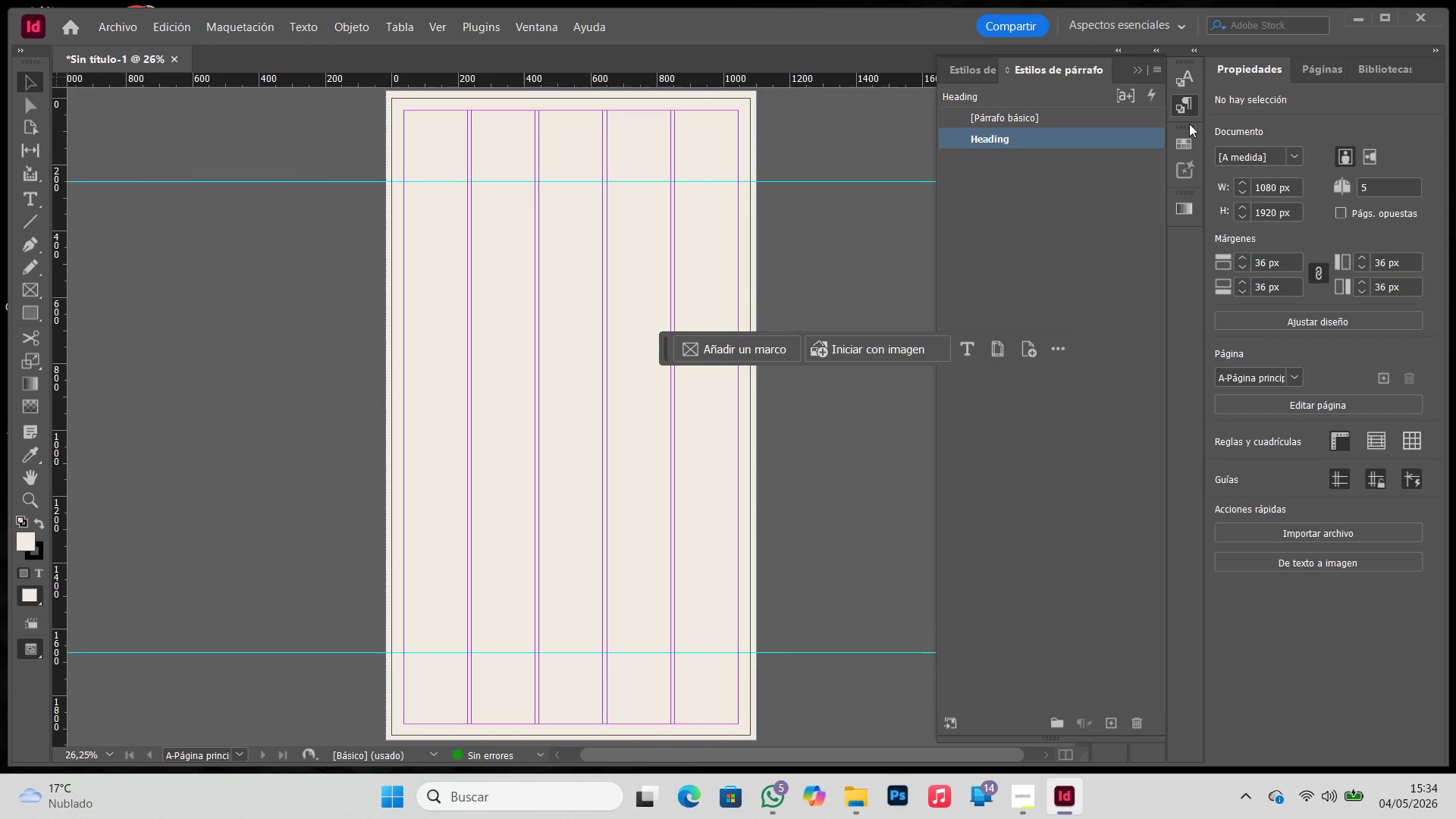 
left_click([1118, 718])
 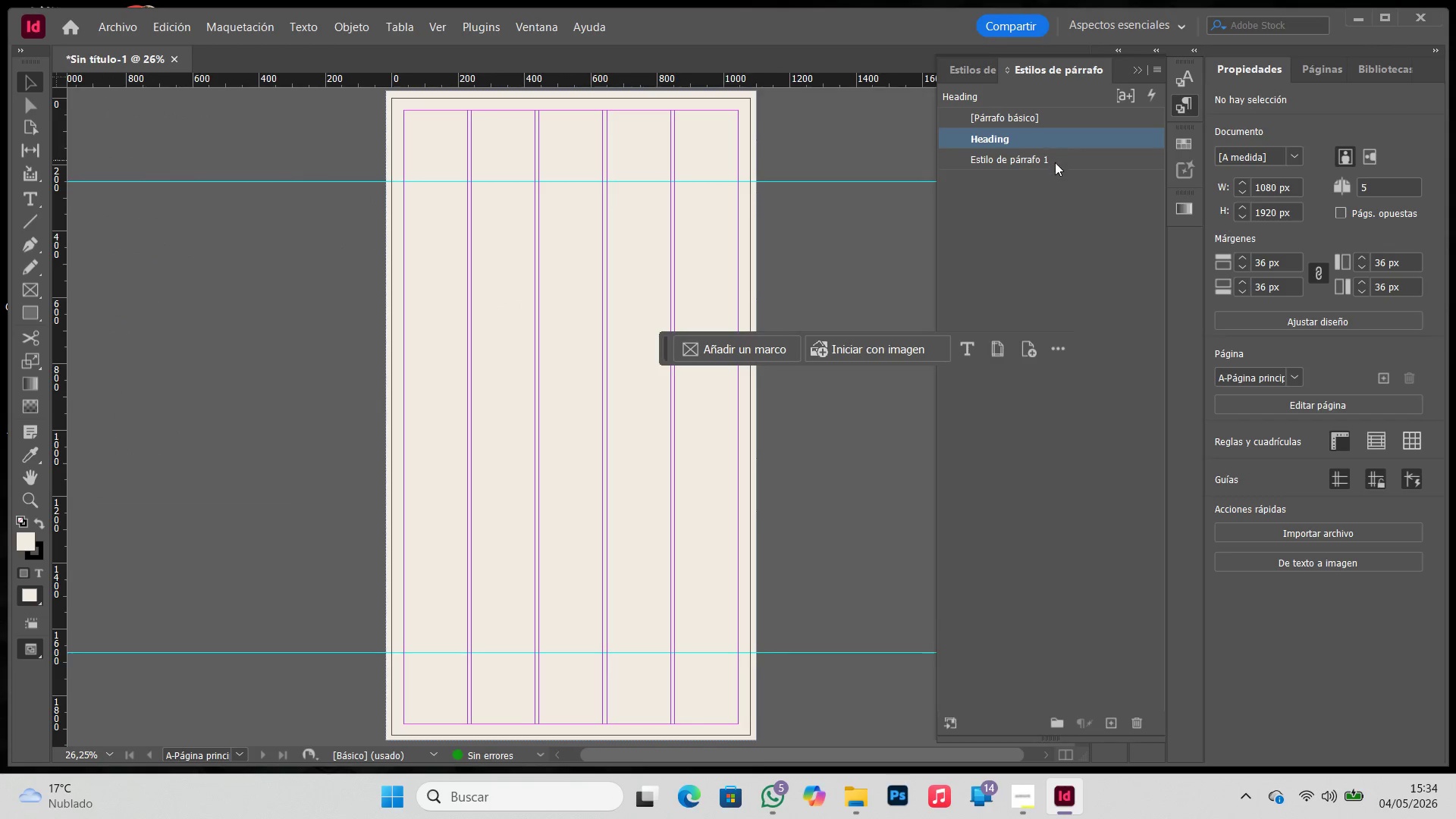 
double_click([1055, 162])
 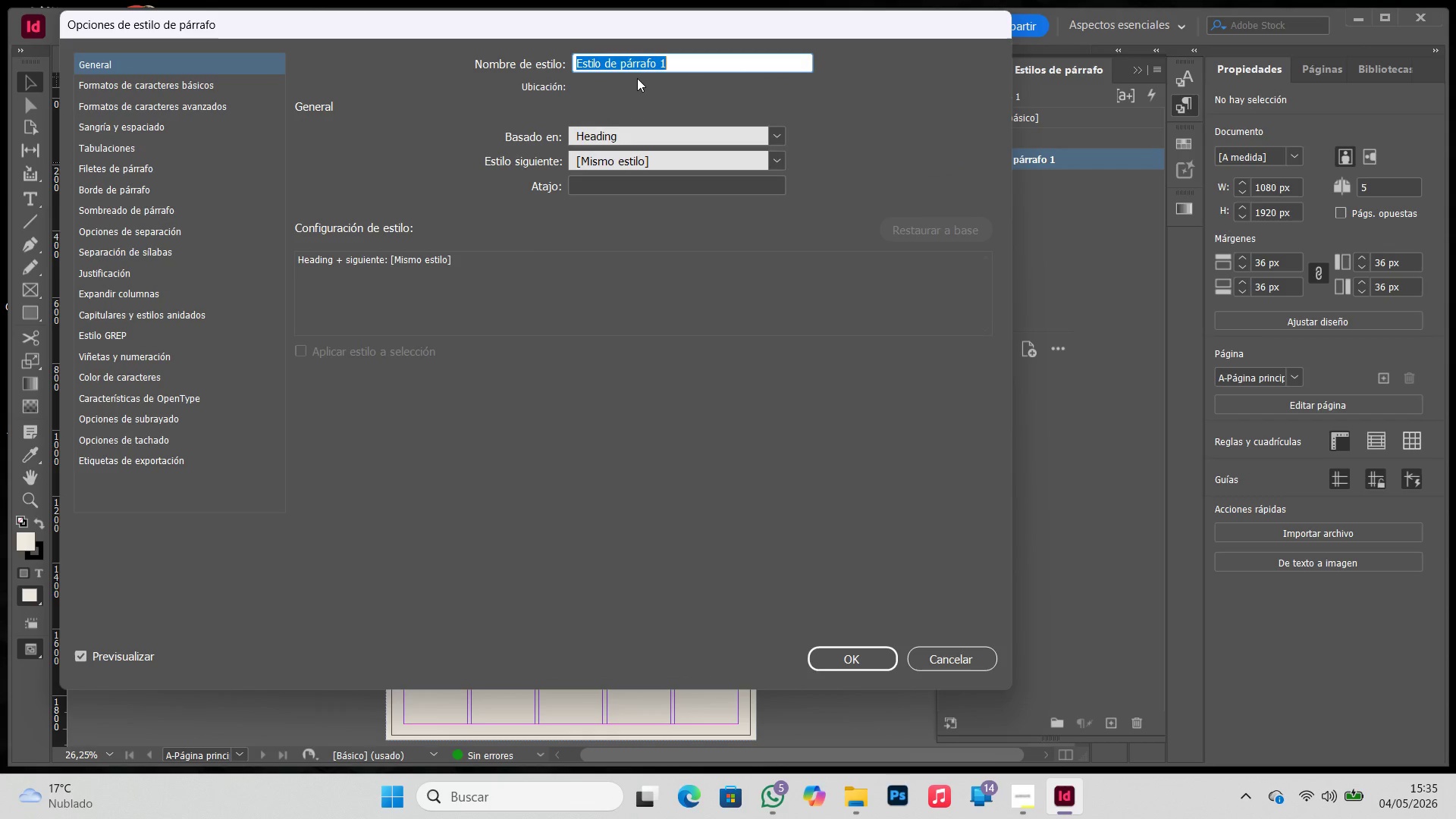 
type(Body text)
 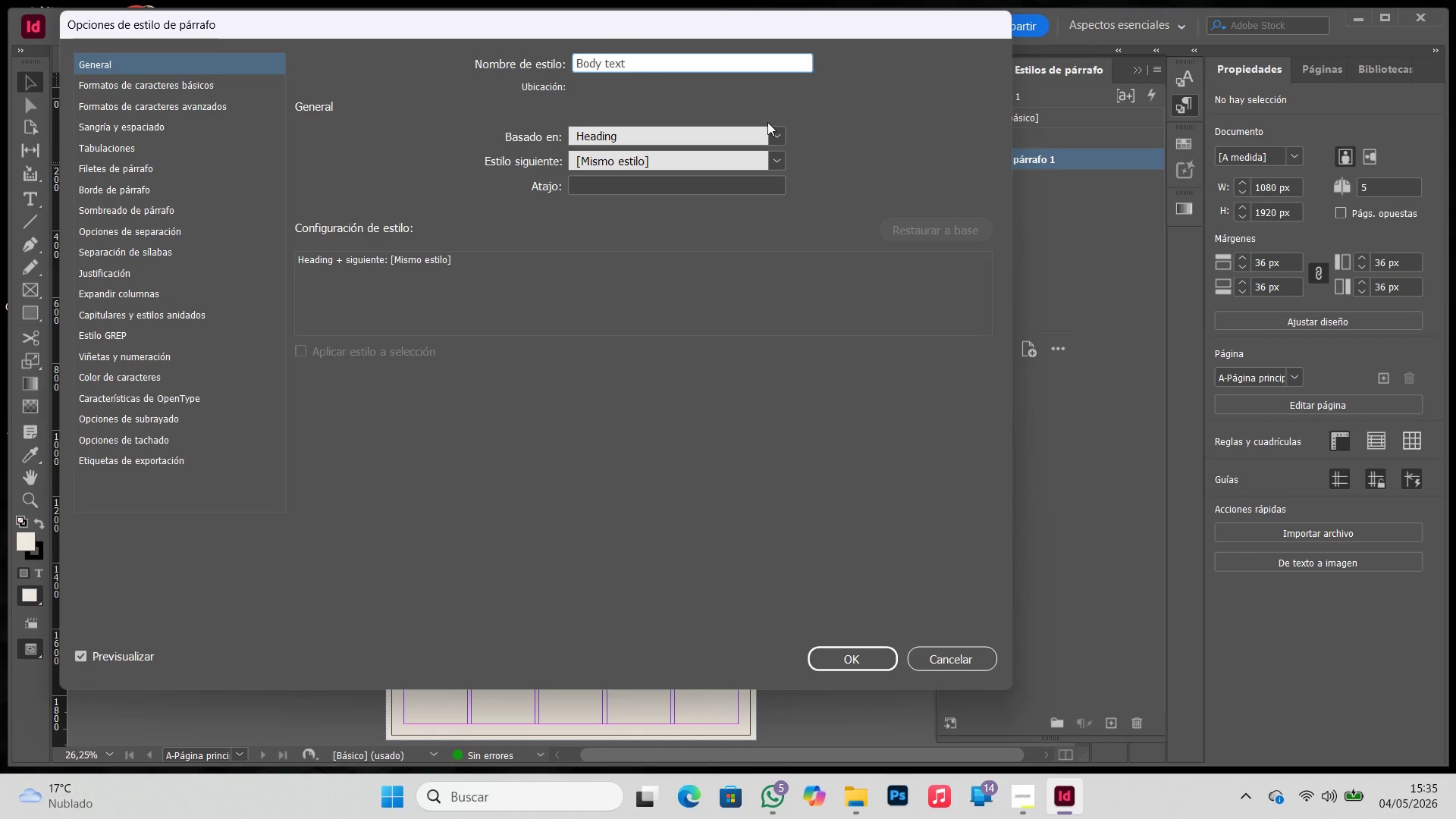 
double_click([771, 128])
 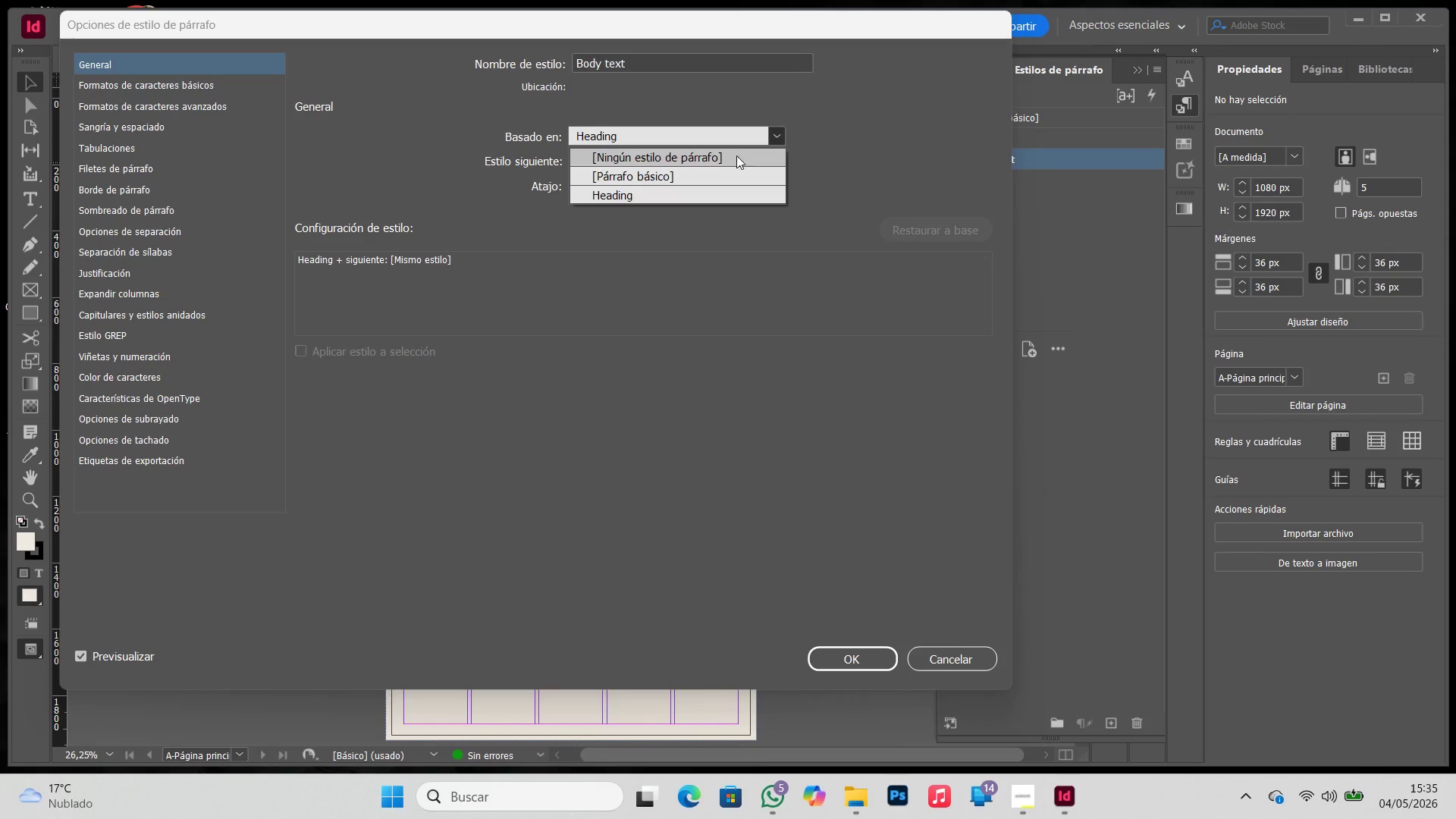 
left_click([736, 155])
 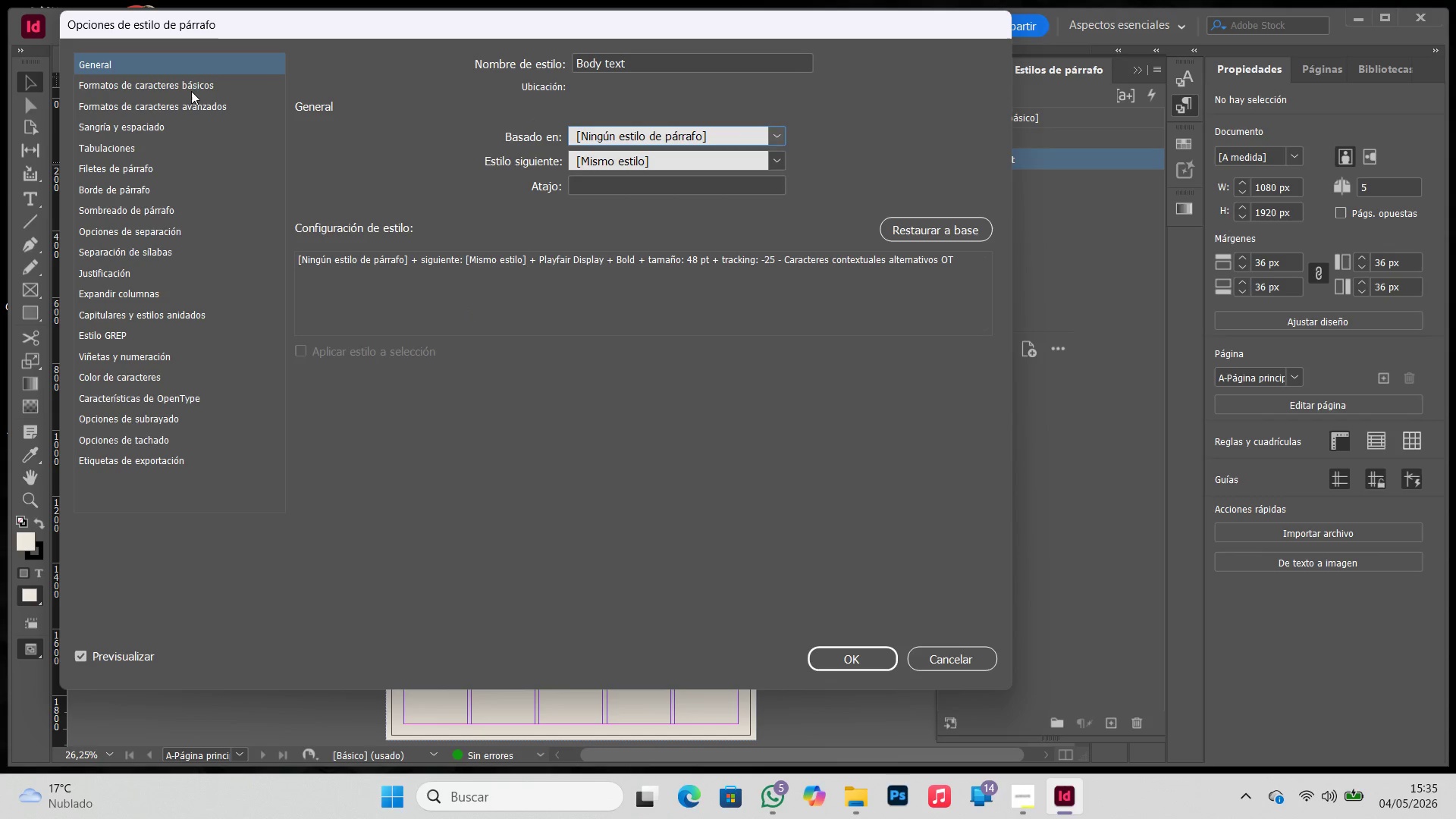 
left_click([191, 86])
 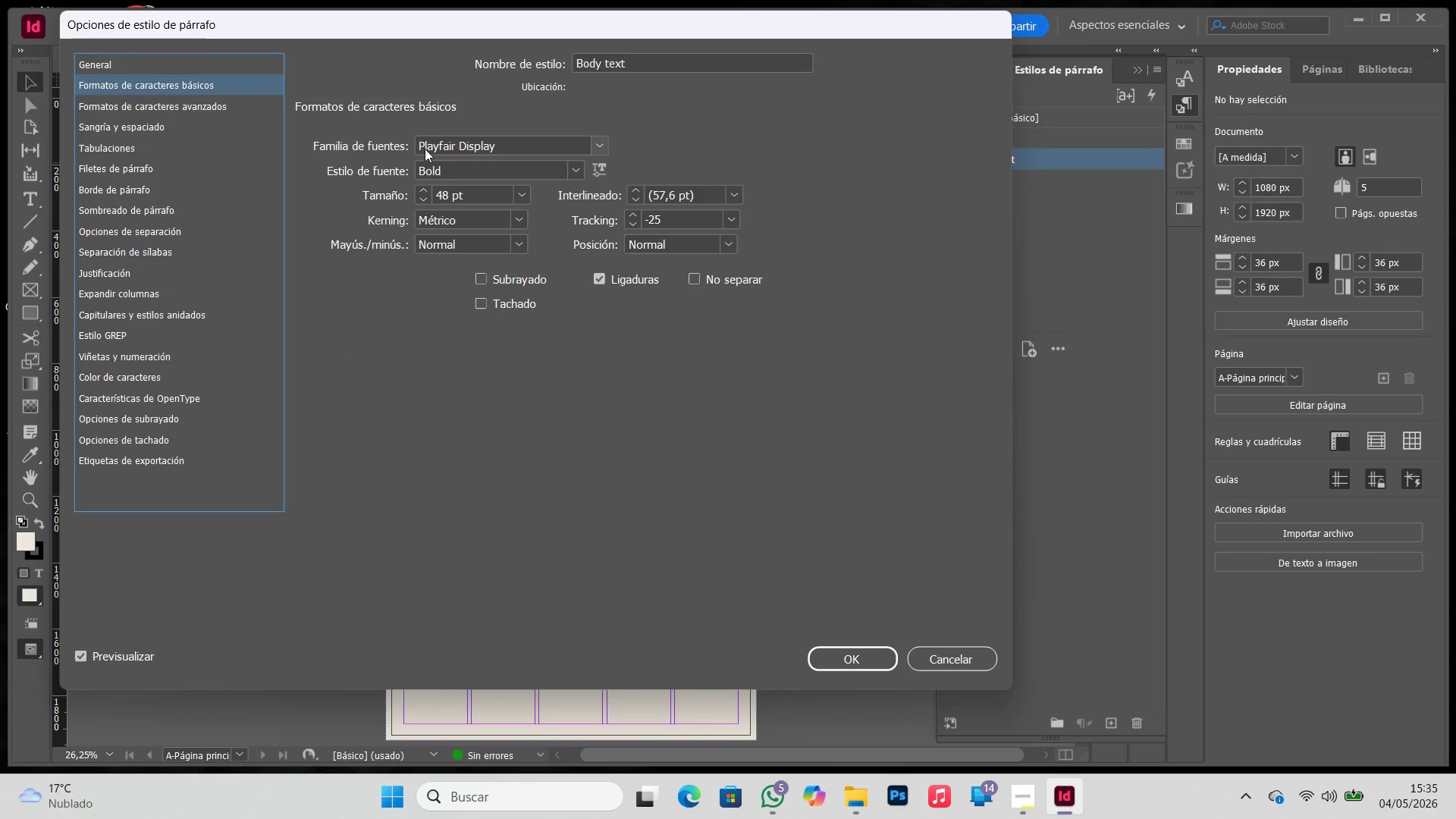 
double_click([501, 149])
 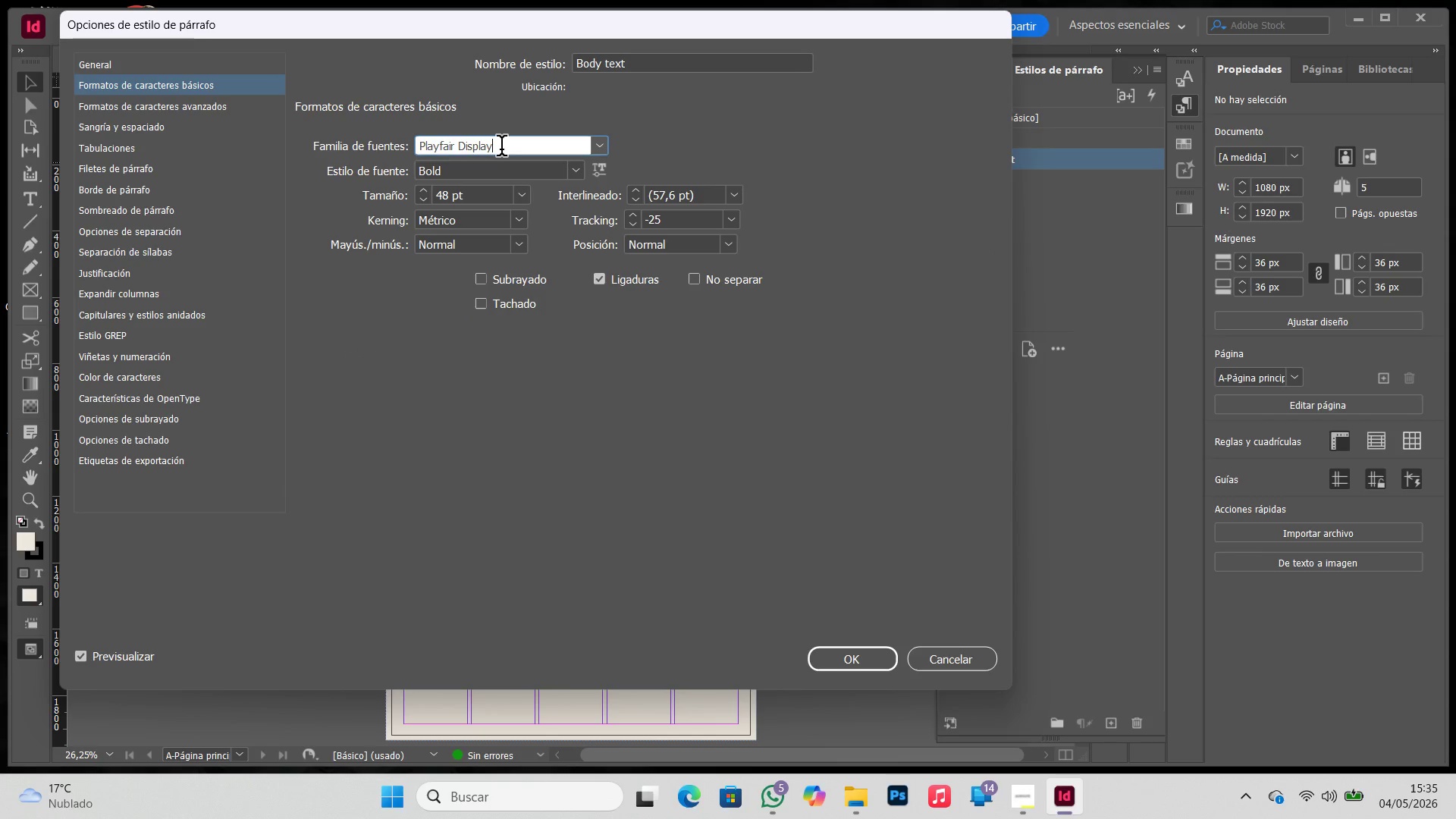 
left_click_drag(start_coordinate=[501, 149], to_coordinate=[353, 140])
 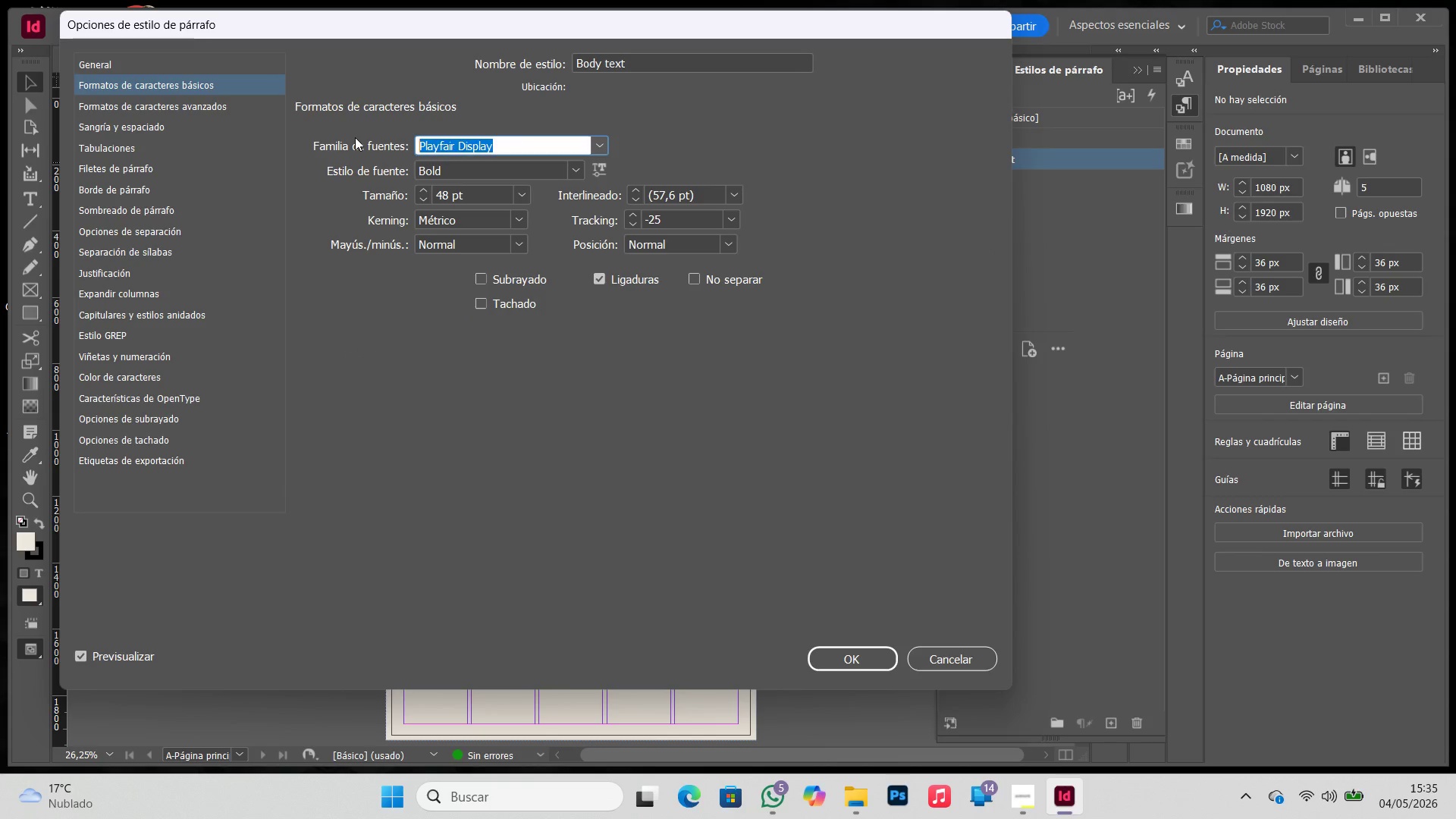 
key(M)
 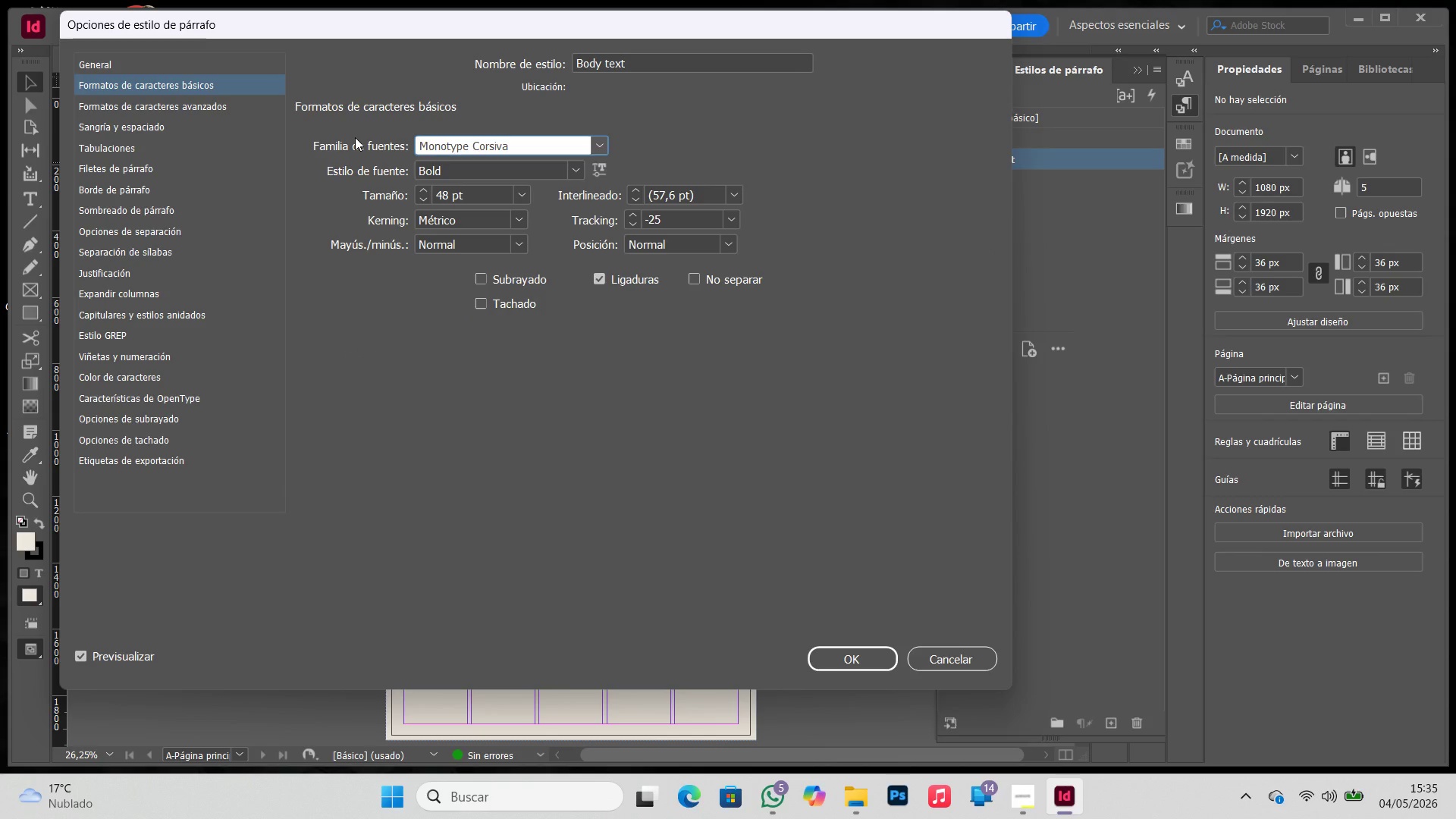 
key(Backspace)
 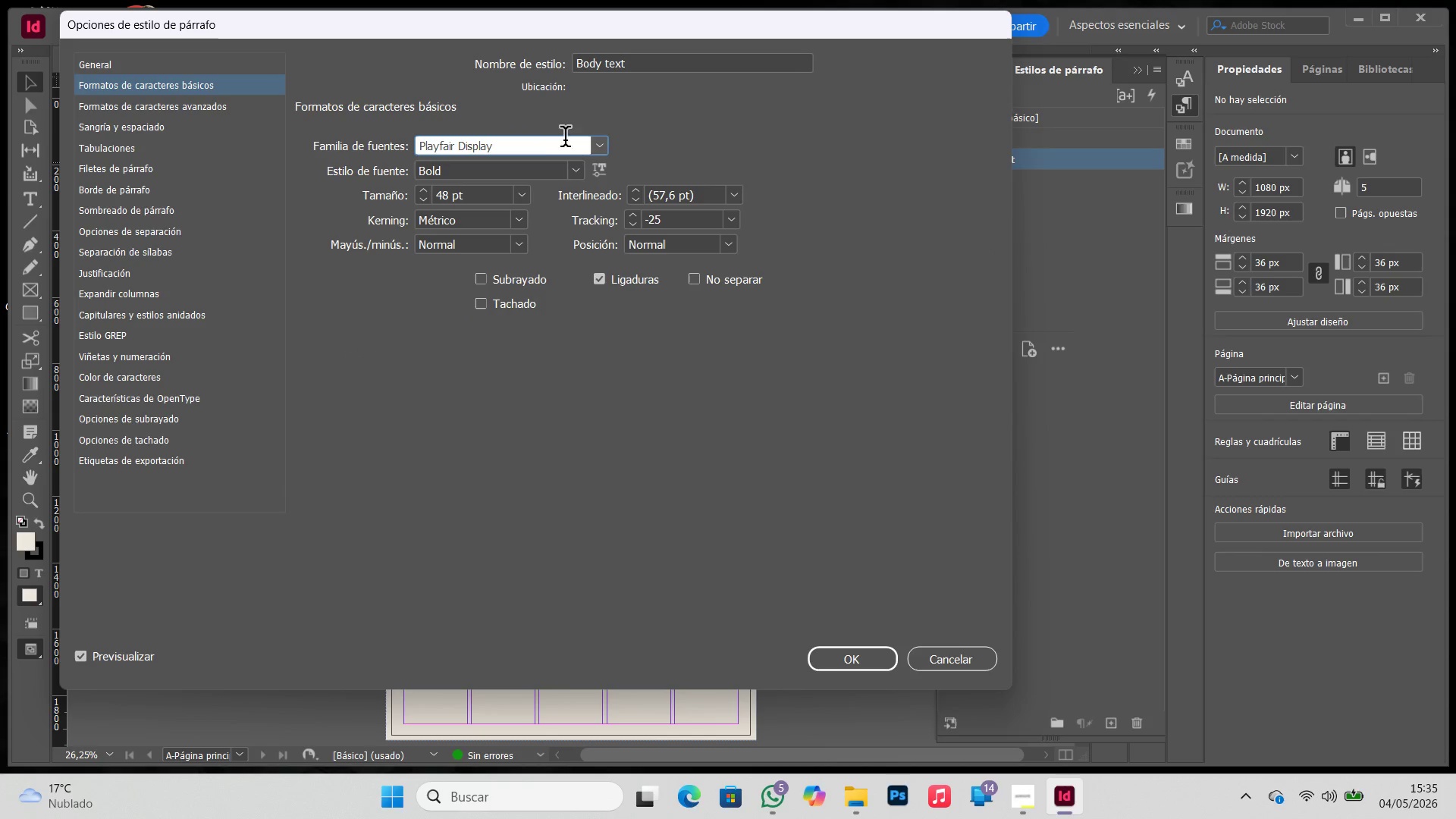 
left_click_drag(start_coordinate=[557, 143], to_coordinate=[335, 143])
 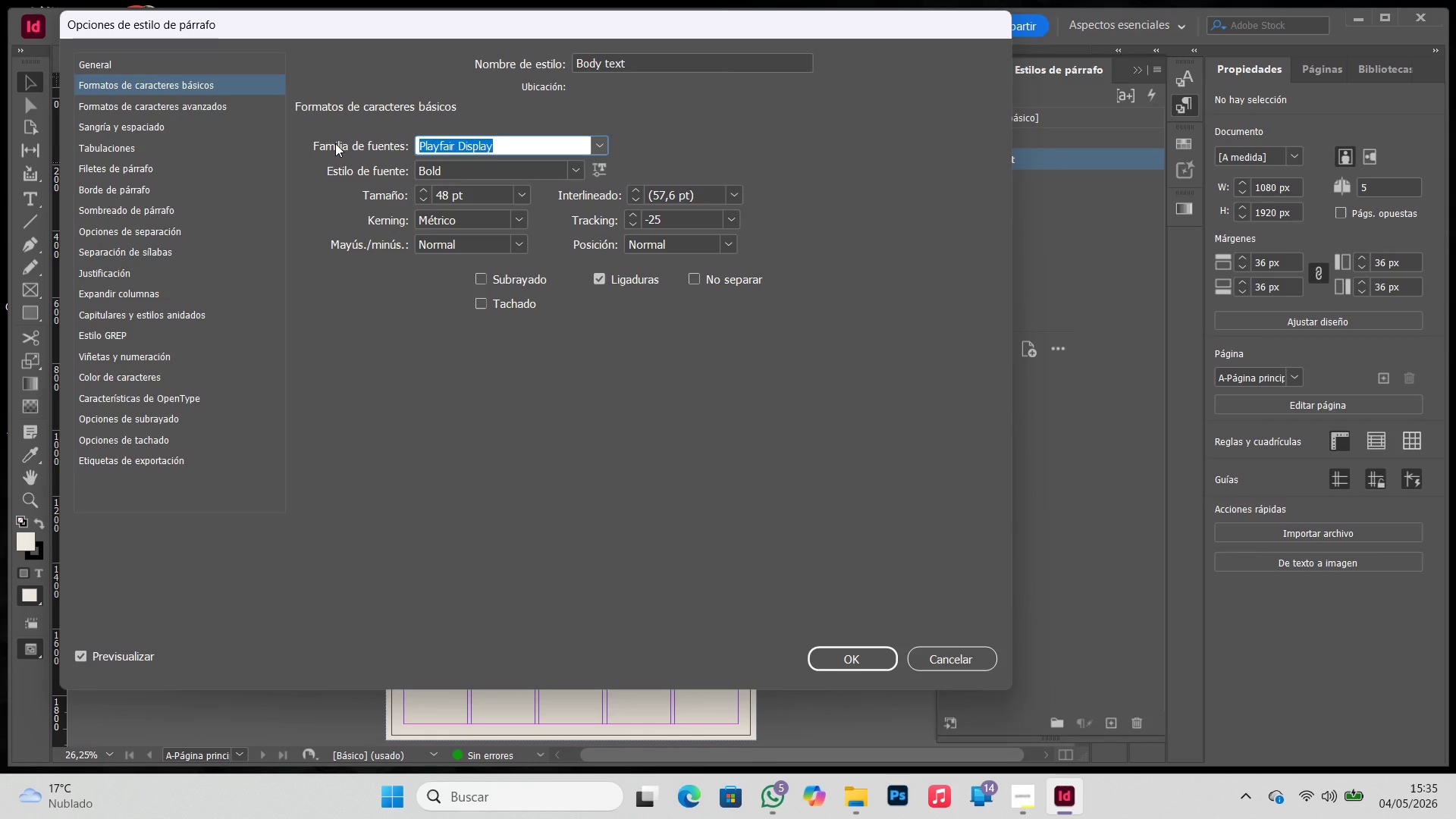 
type(forma)
 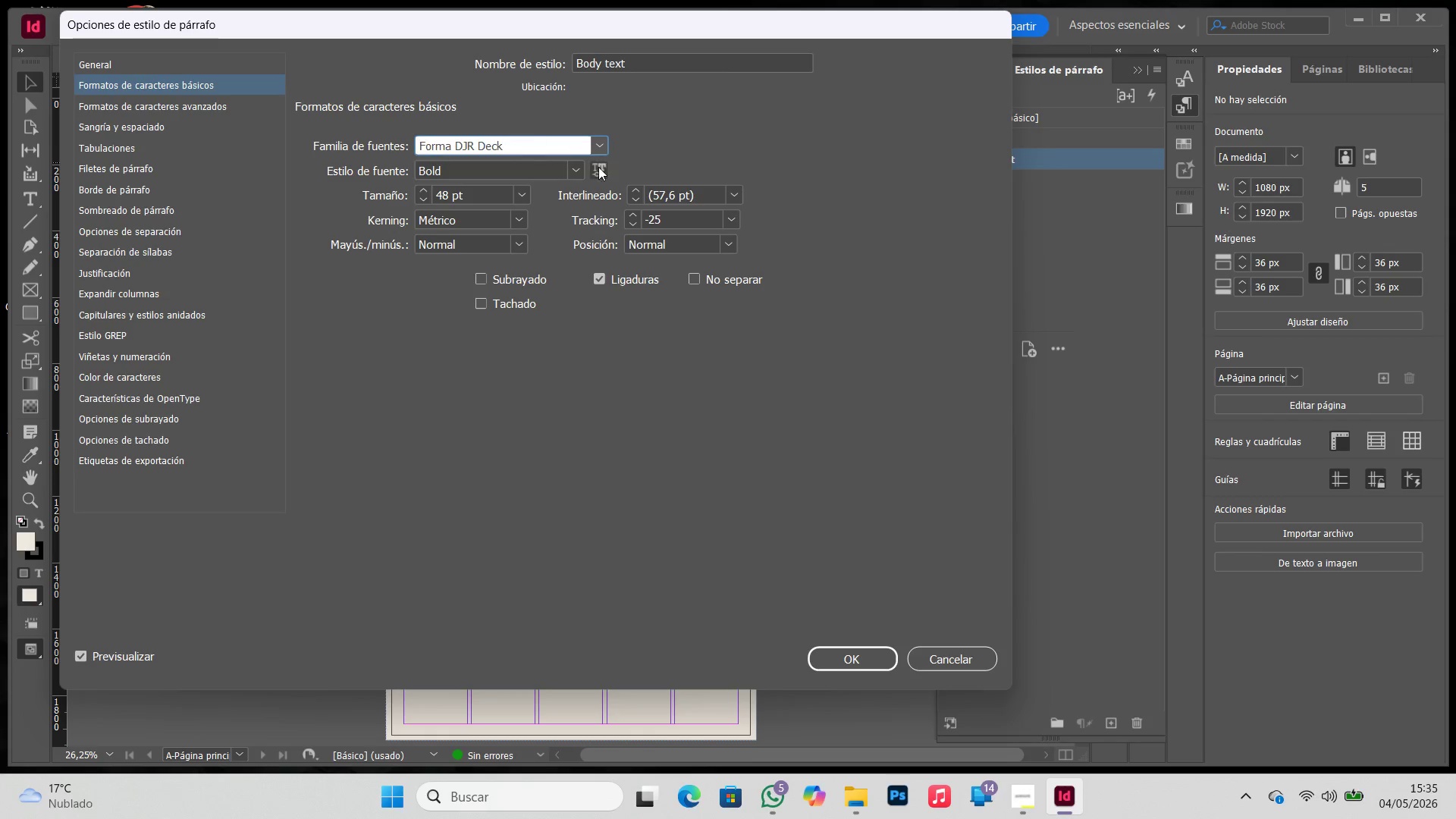 
left_click([573, 172])
 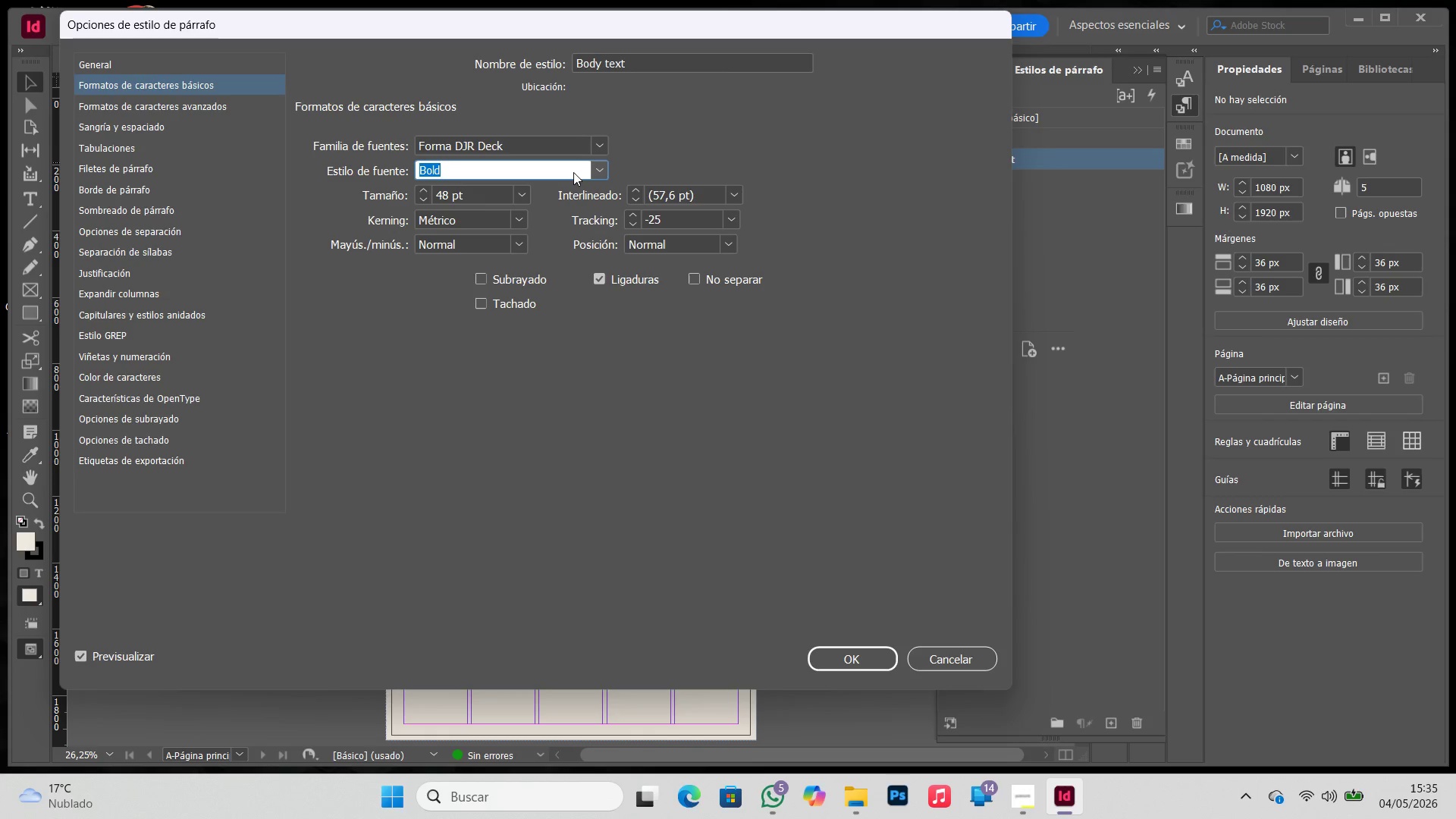 
left_click([573, 172])
 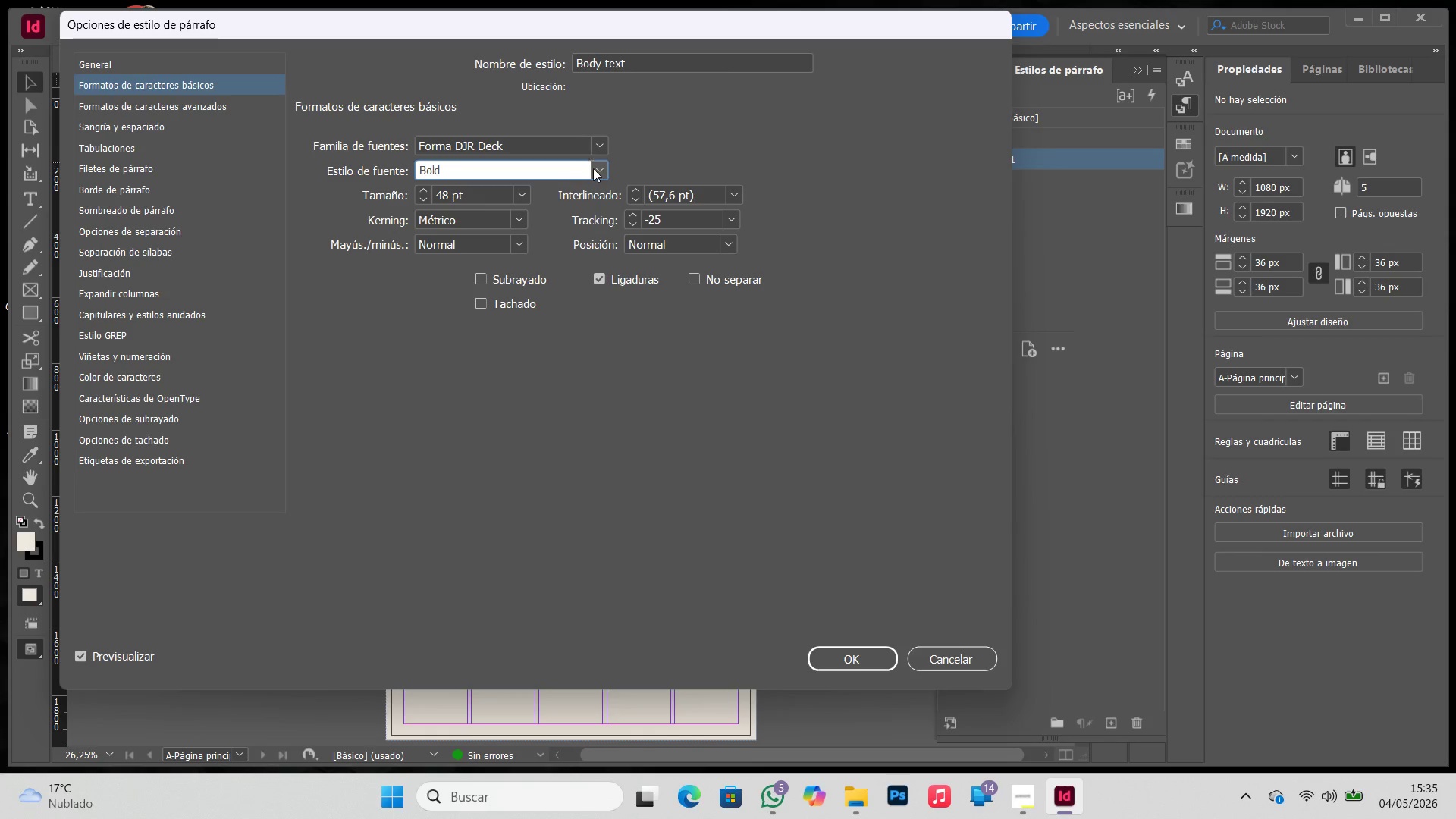 
left_click([597, 167])
 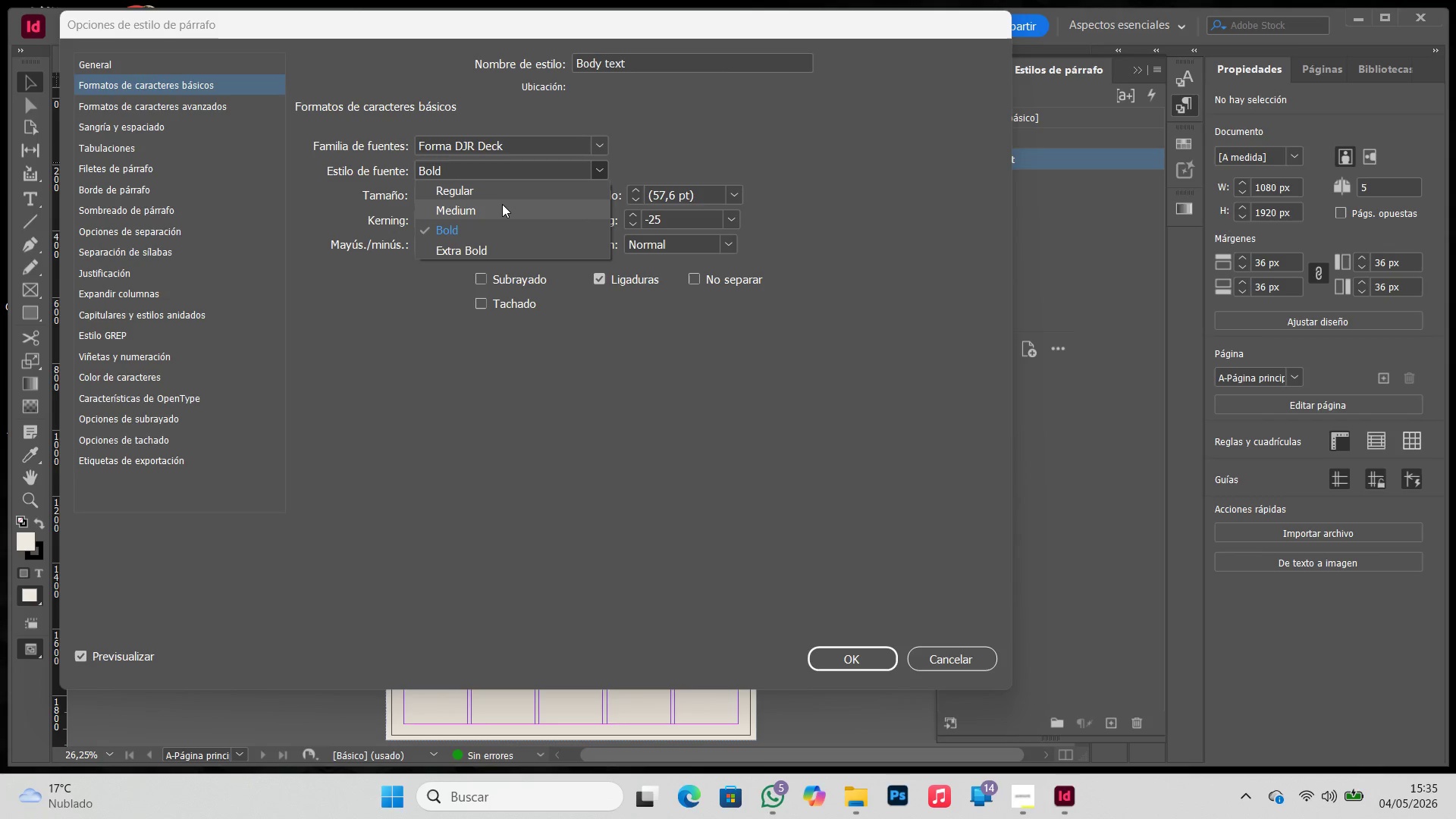 
left_click([502, 196])
 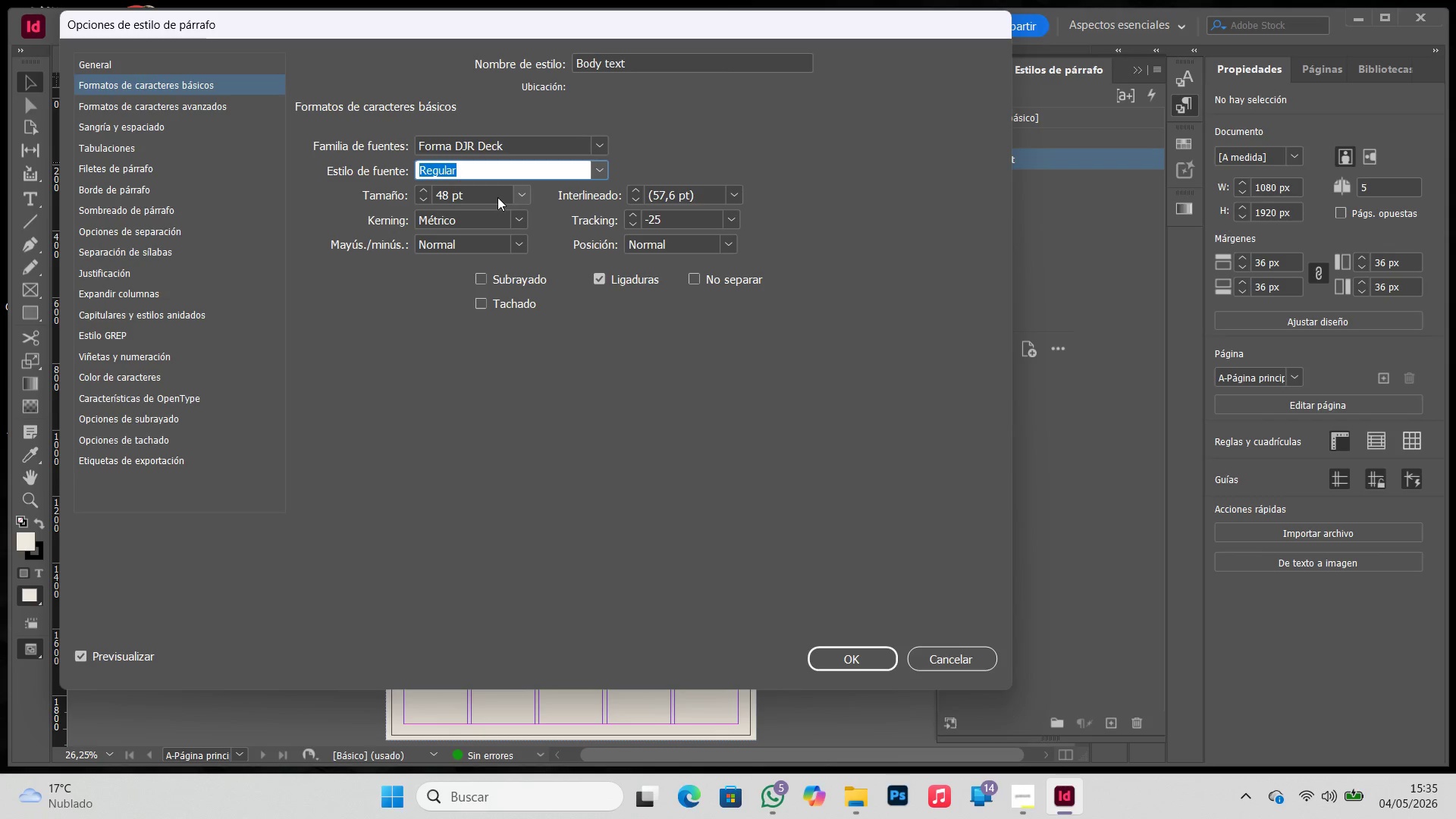 
left_click([521, 187])
 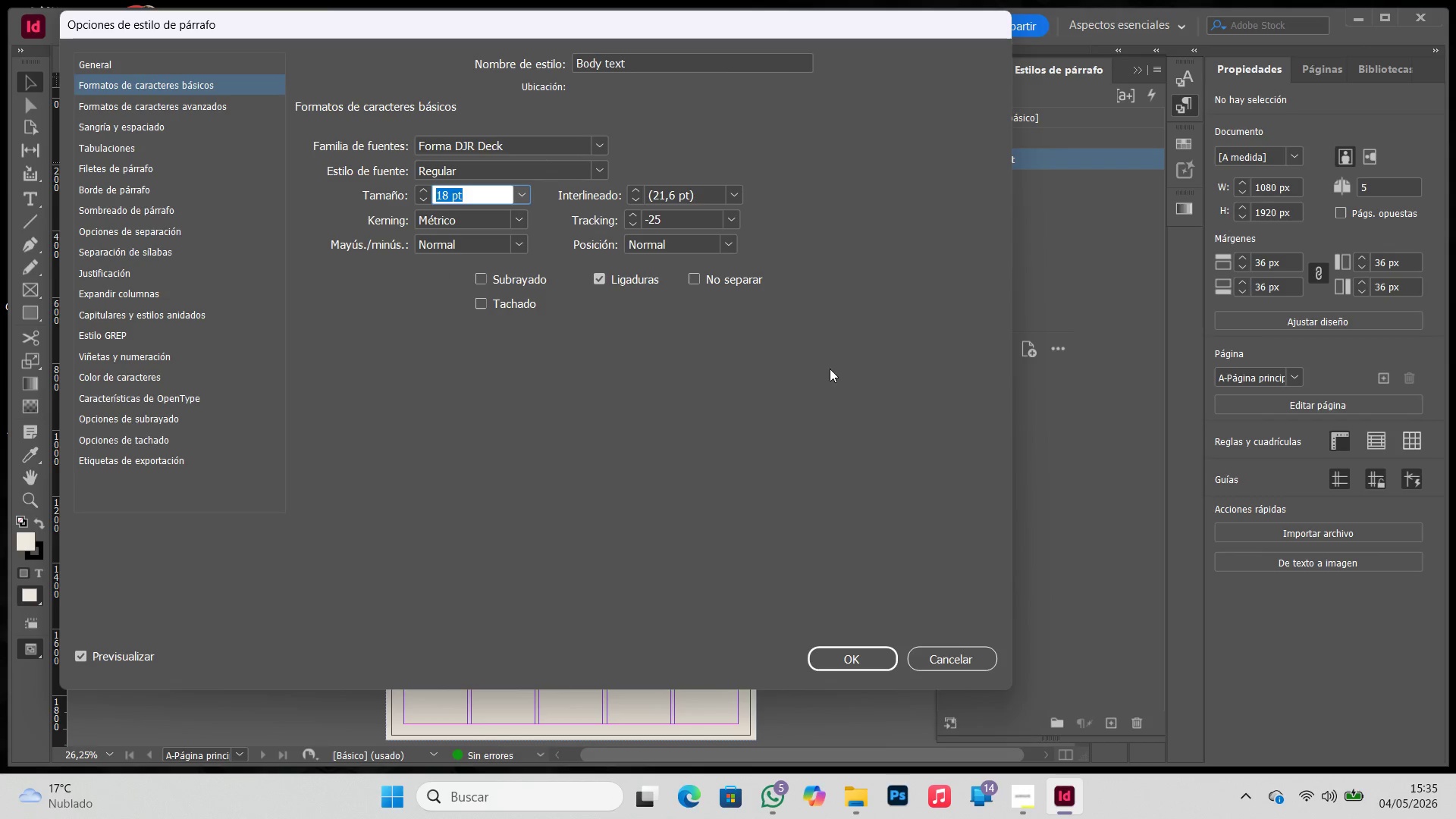 
left_click([735, 212])
 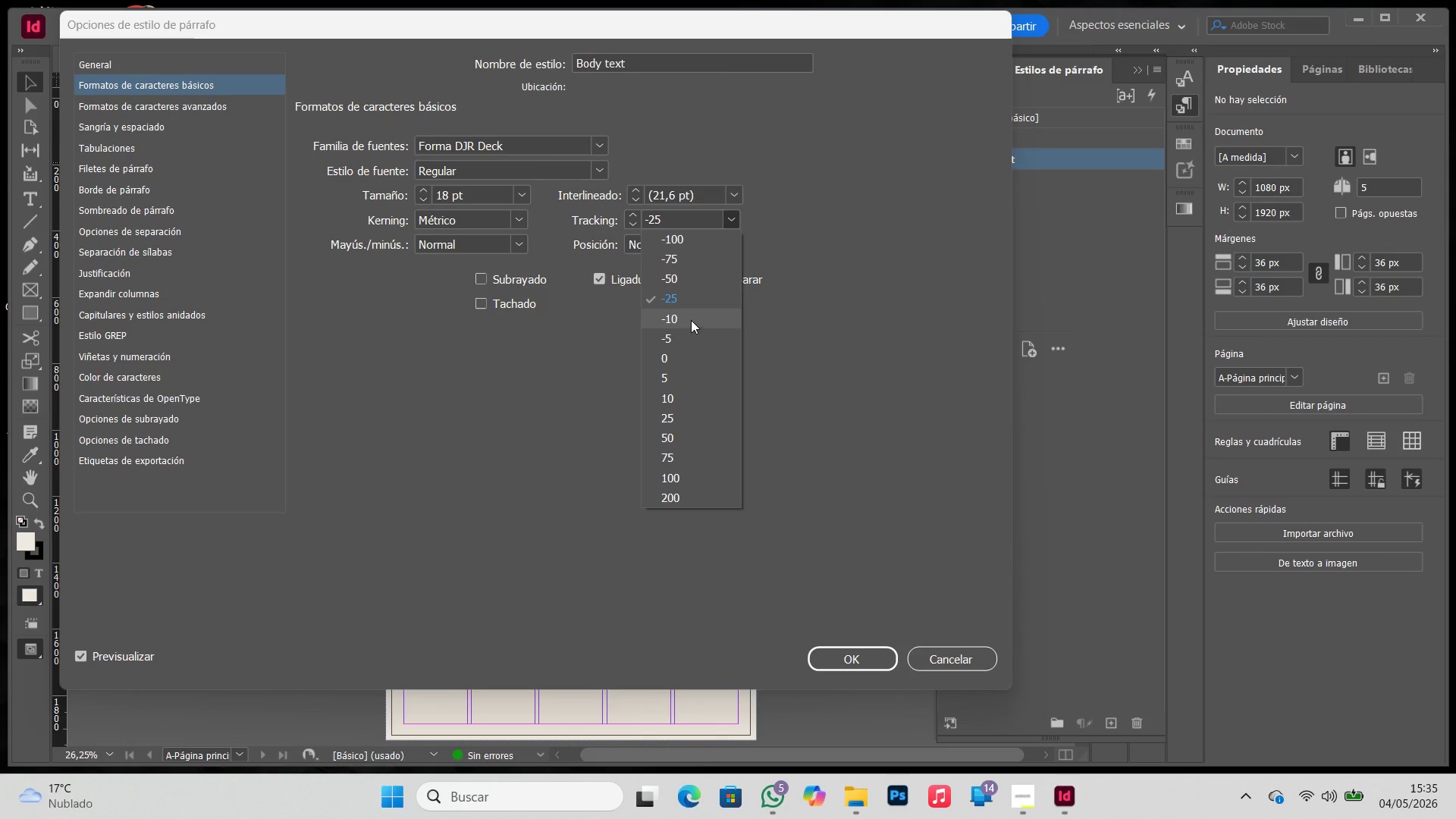 
left_click([685, 335])
 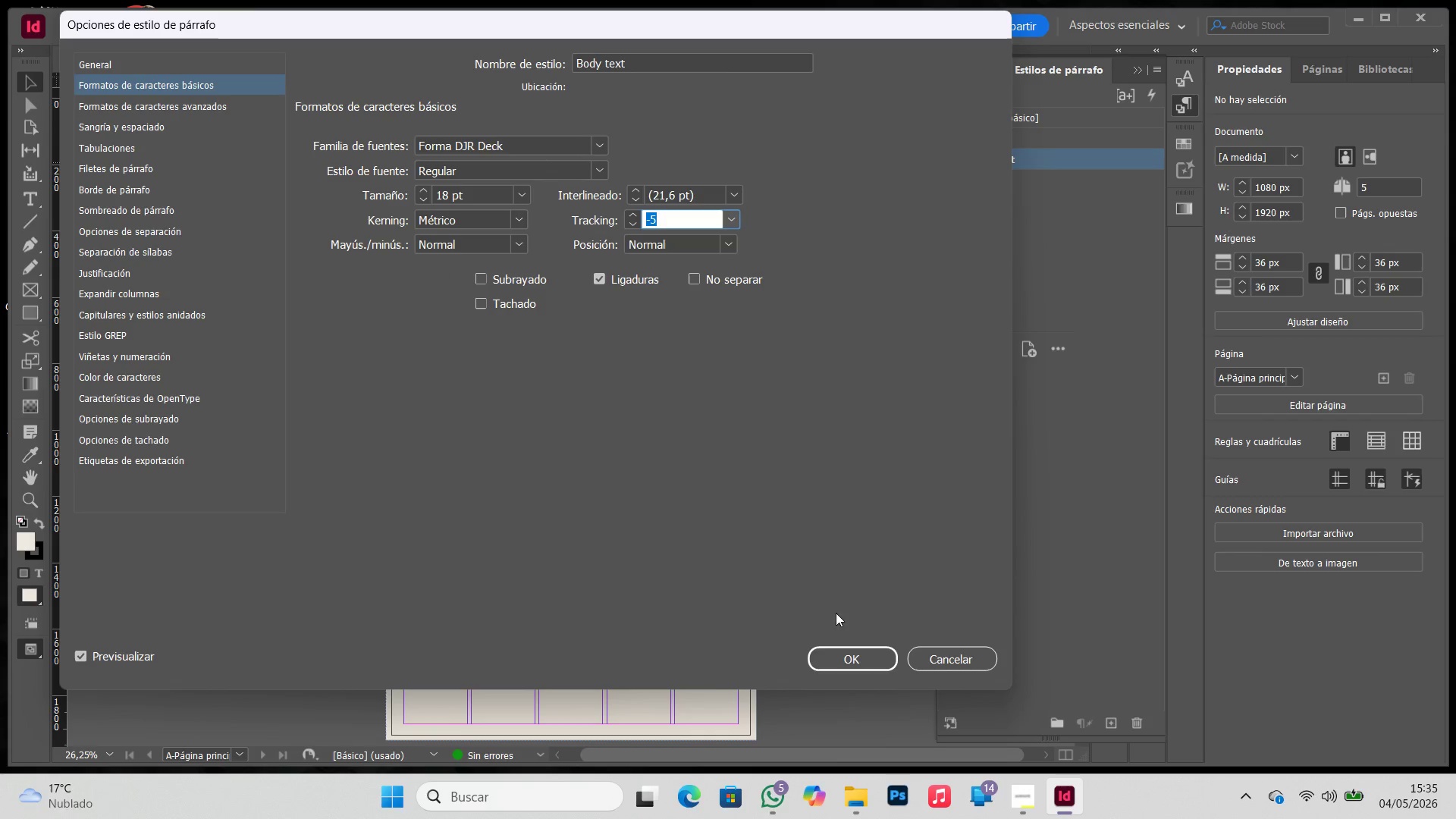 
left_click([836, 654])
 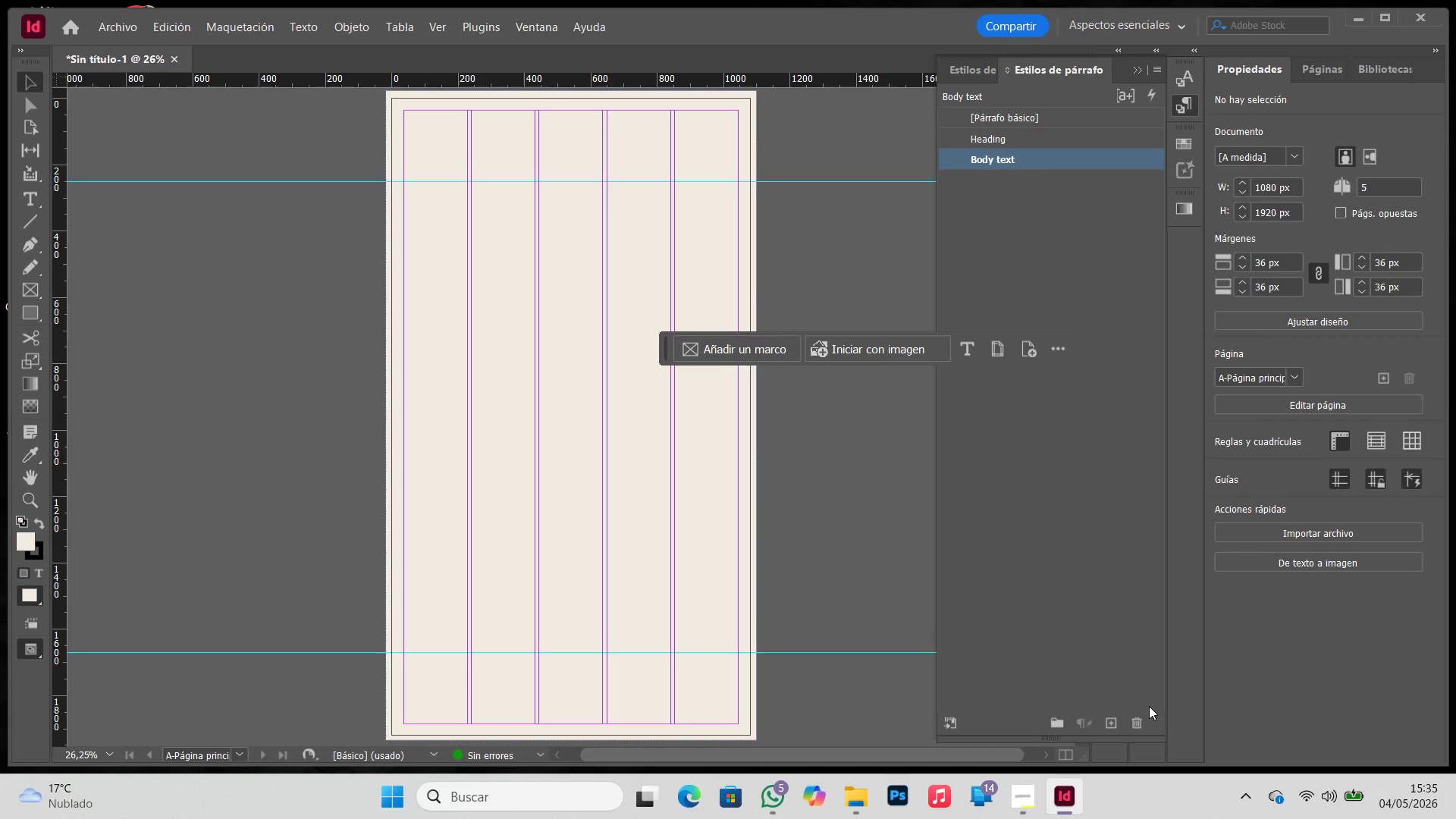 
left_click([1118, 722])
 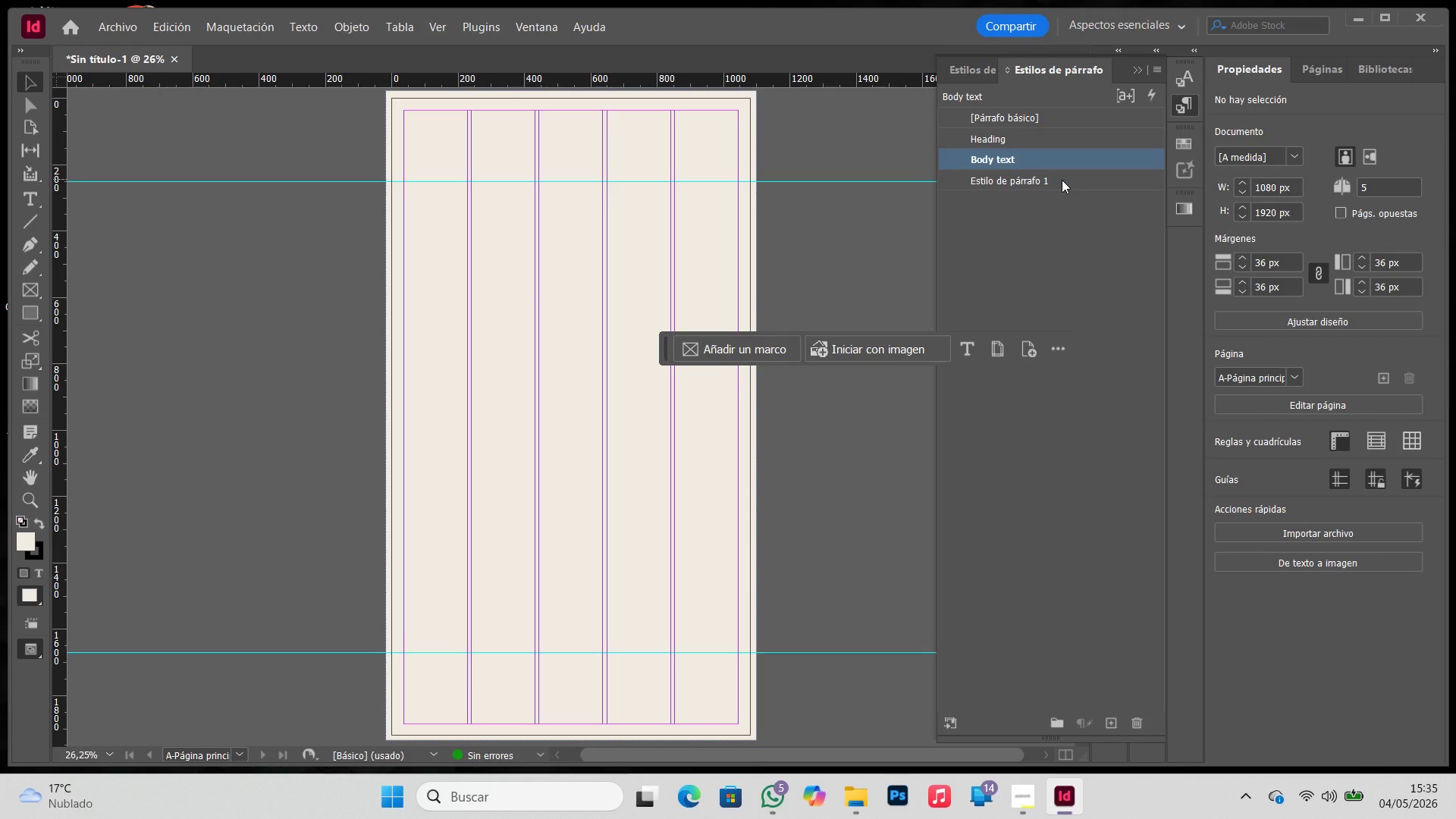 
double_click([1062, 179])
 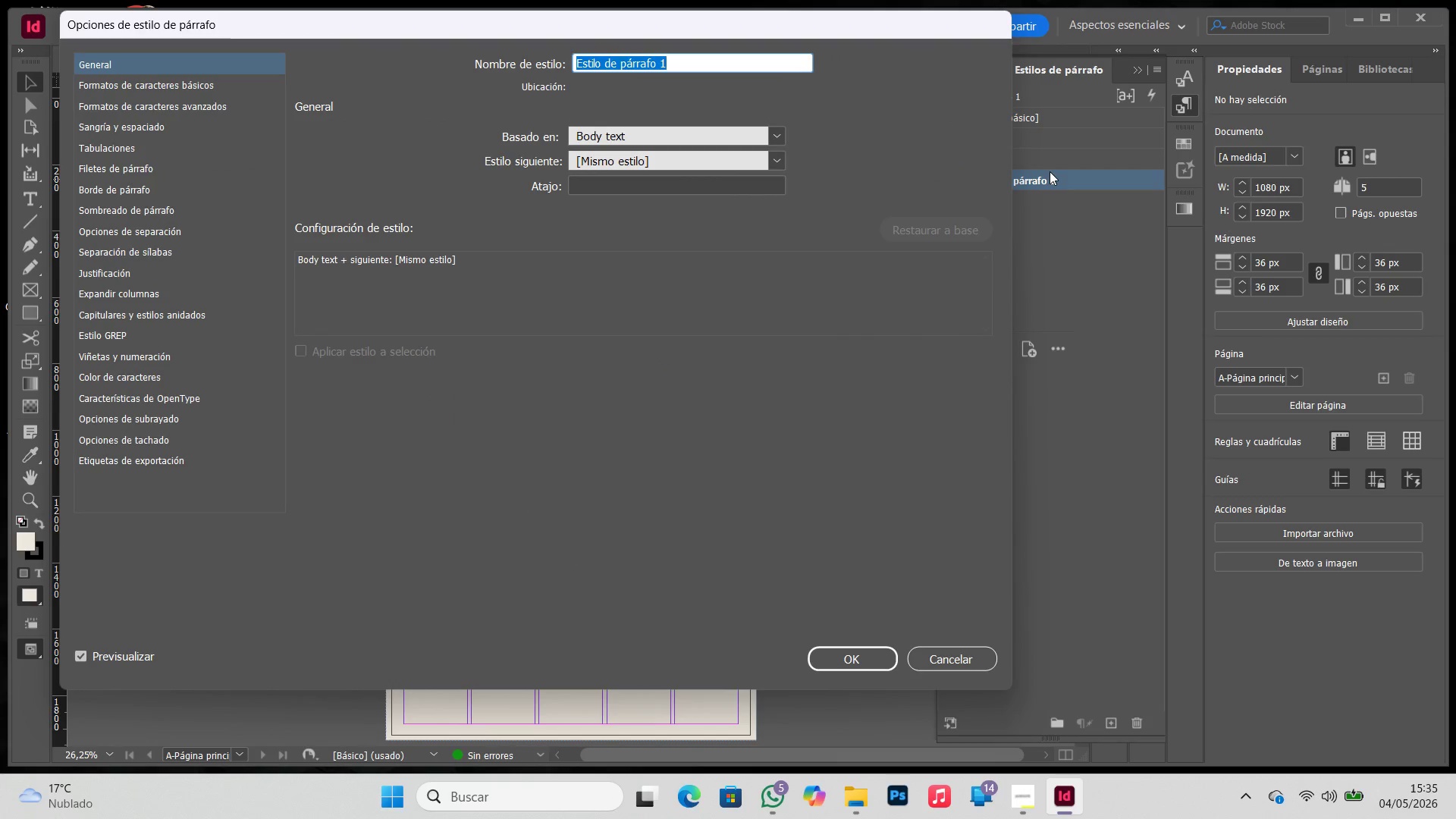 
type(Caption)
 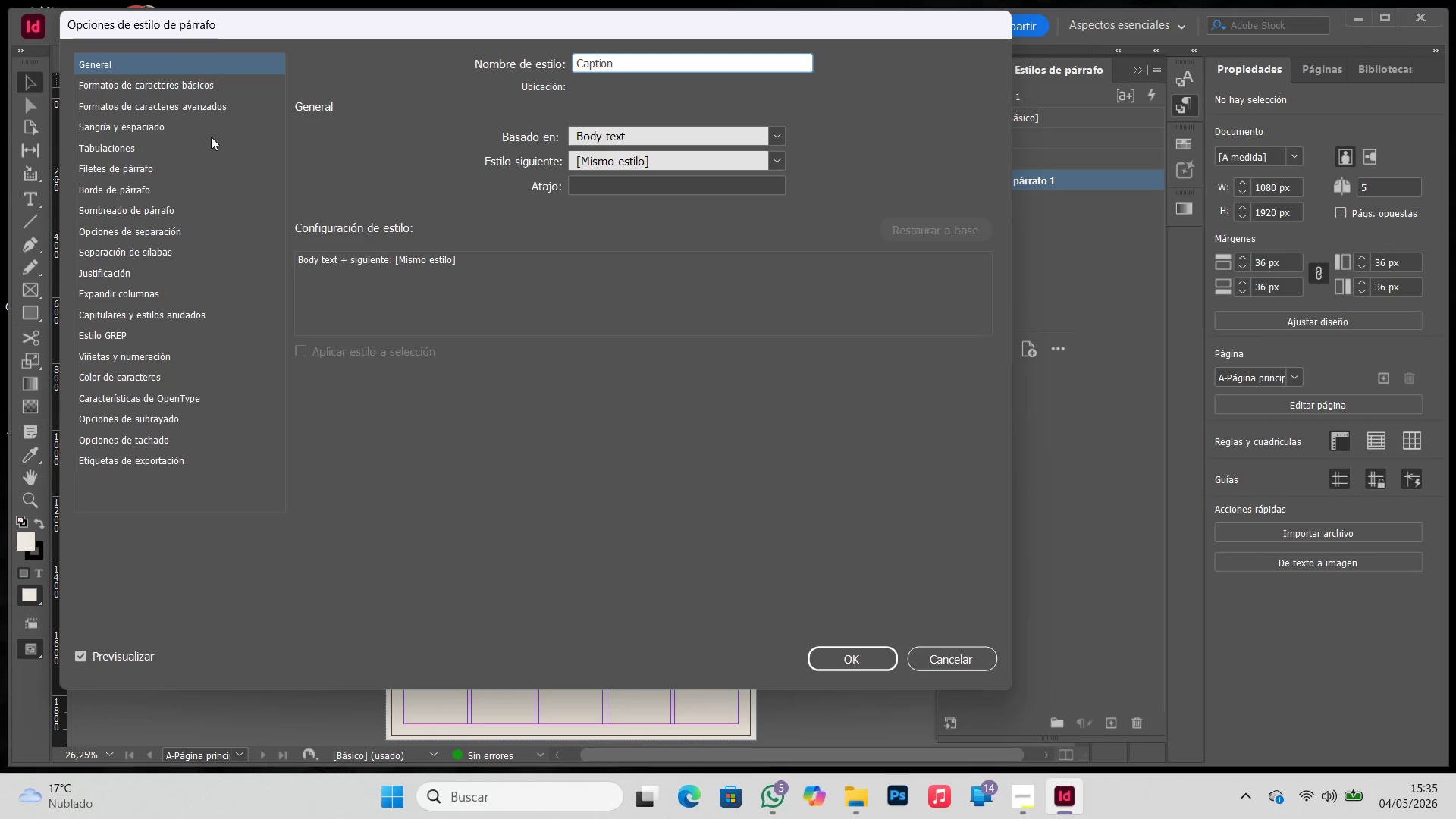 
left_click([200, 80])
 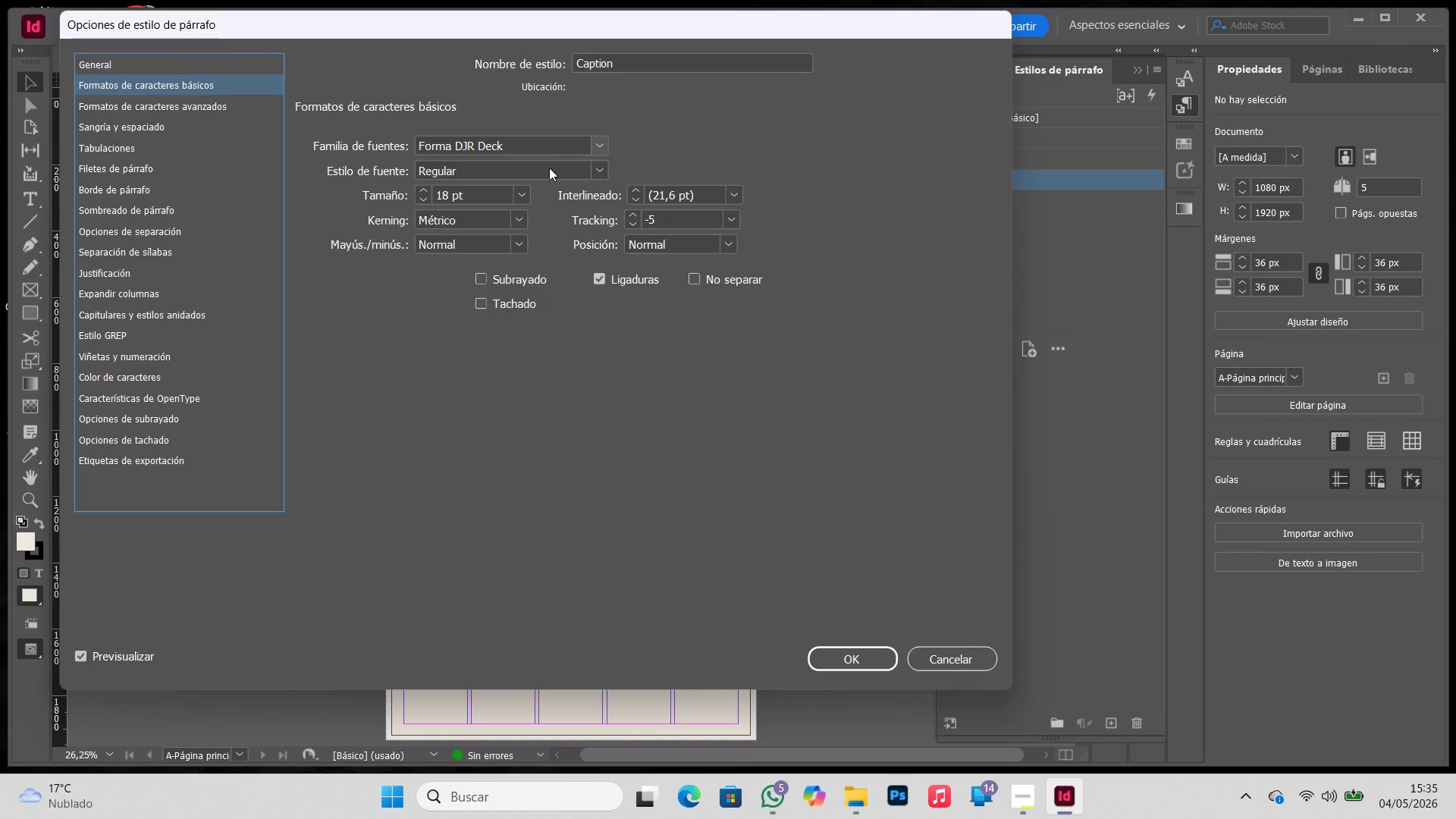 
double_click([546, 174])
 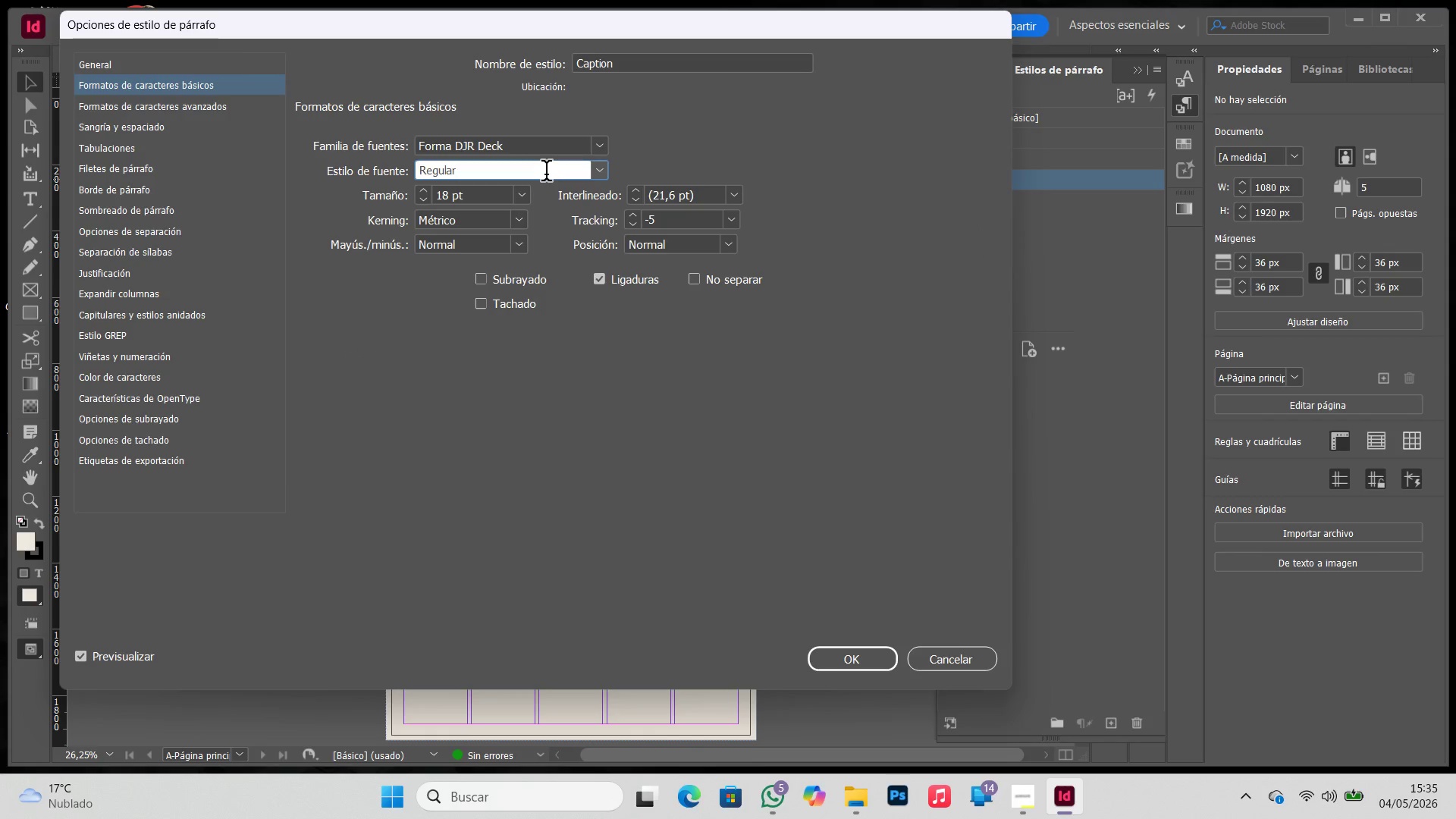 
left_click_drag(start_coordinate=[546, 174], to_coordinate=[242, 174])
 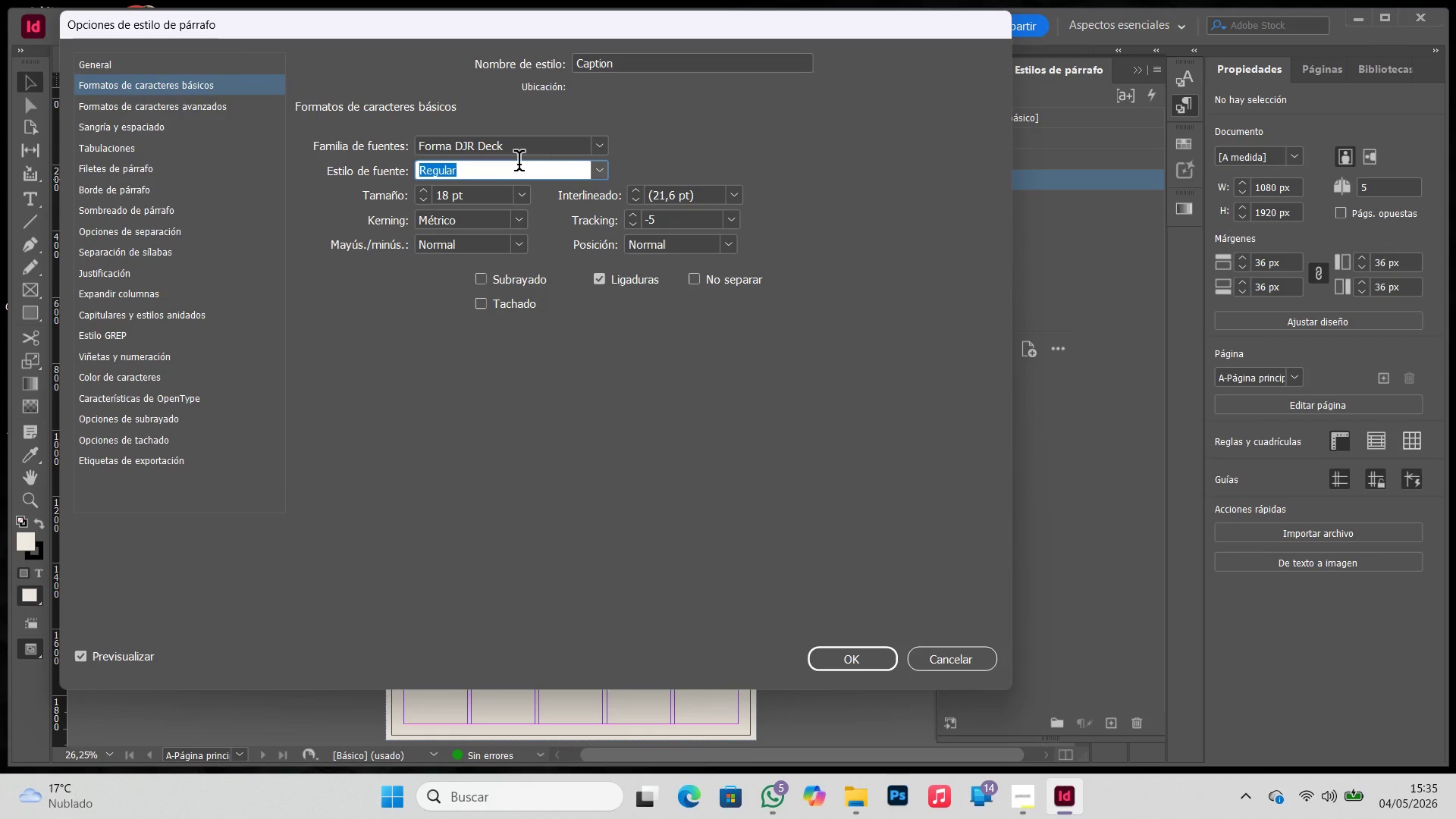 
wait(5.02)
 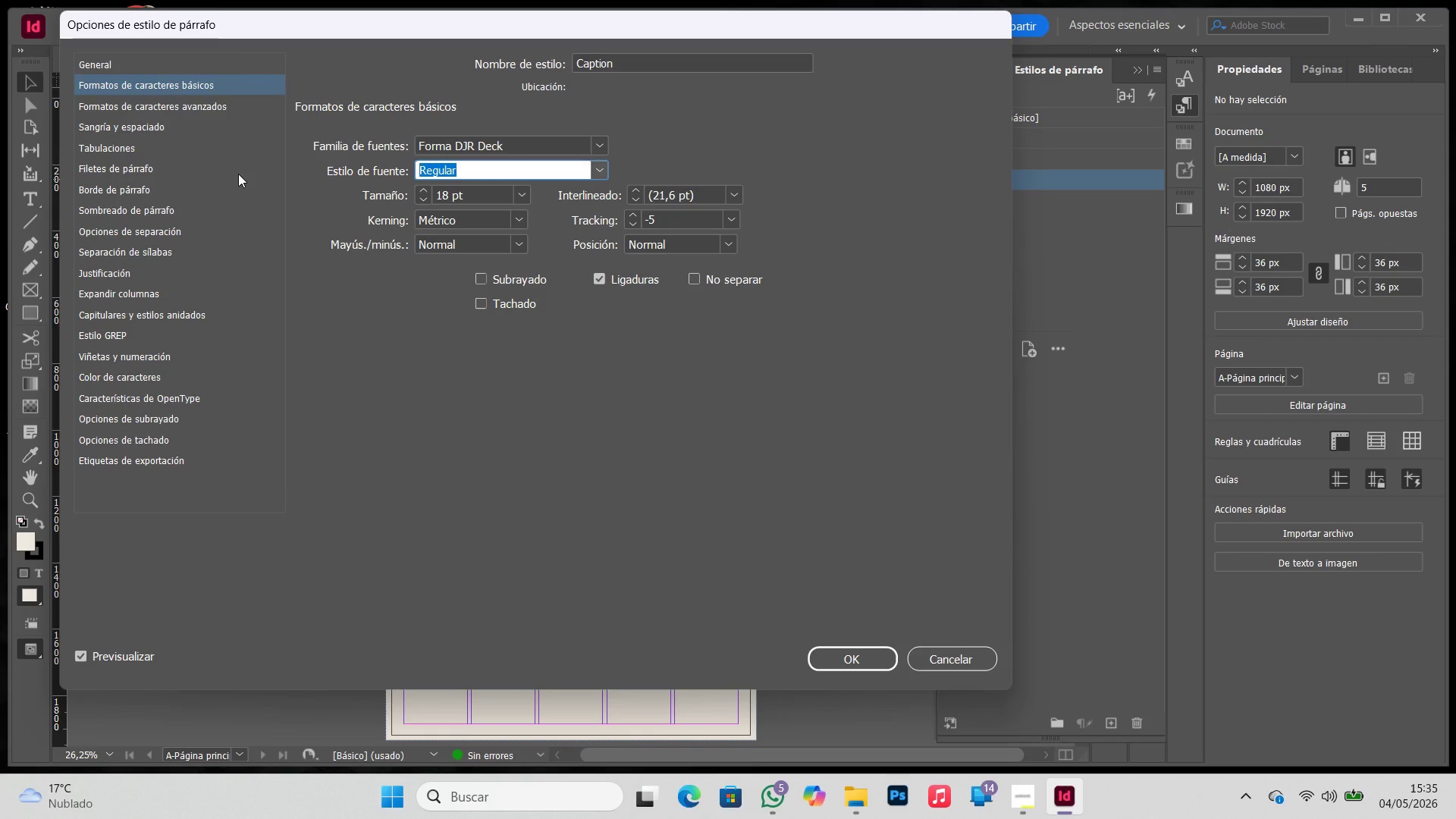 
left_click([601, 165])
 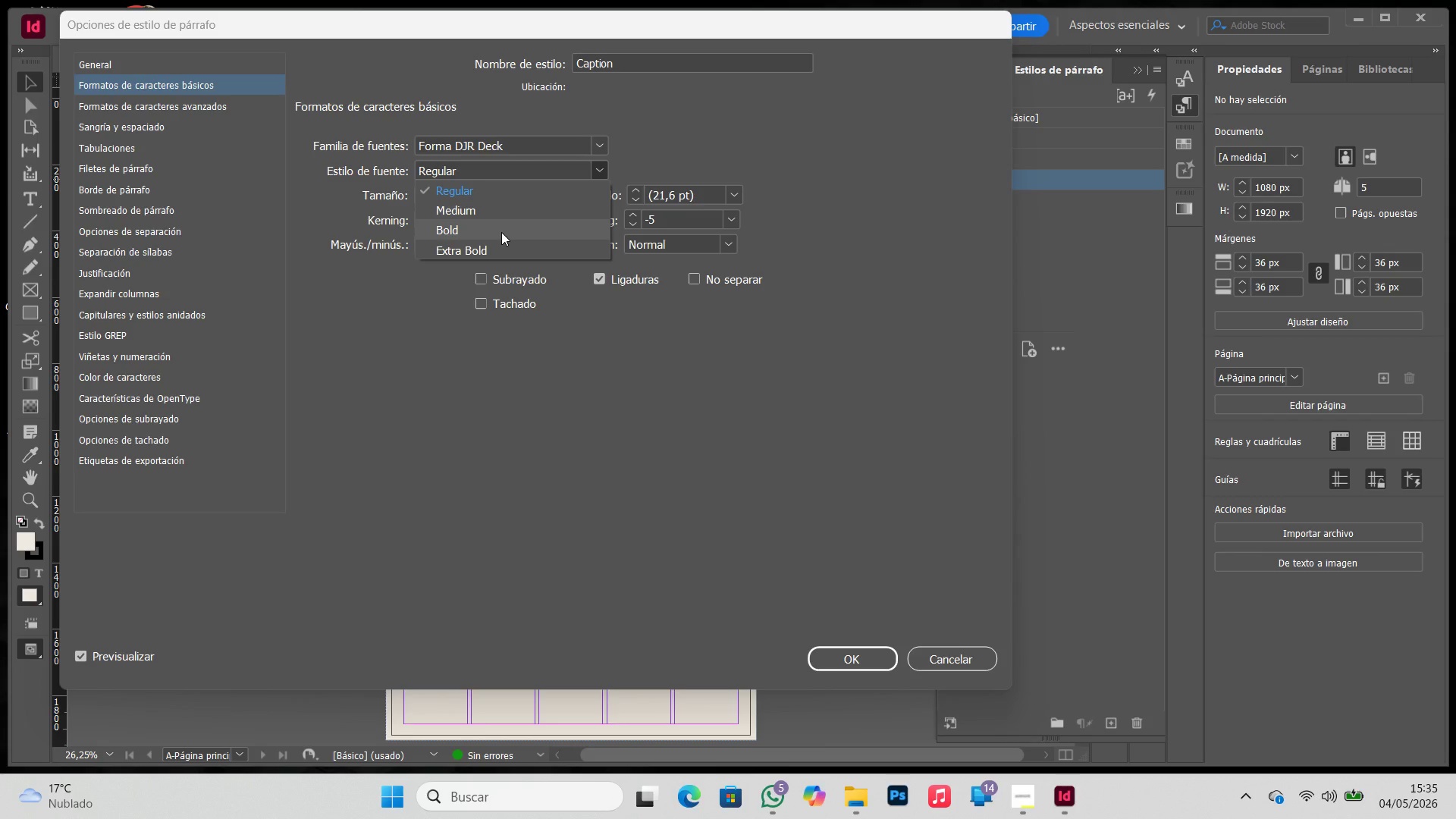 
left_click([500, 218])
 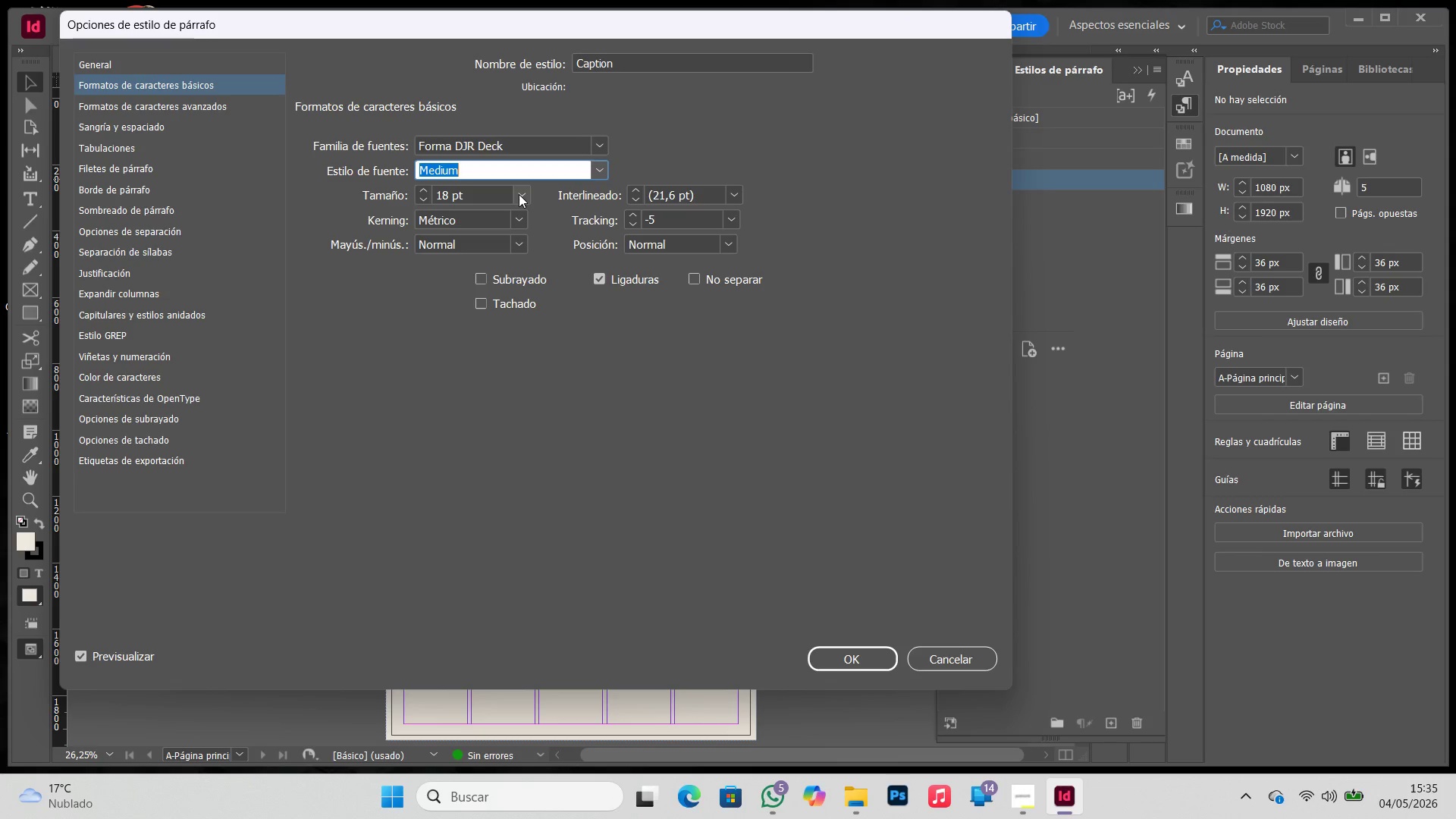 
left_click([519, 194])
 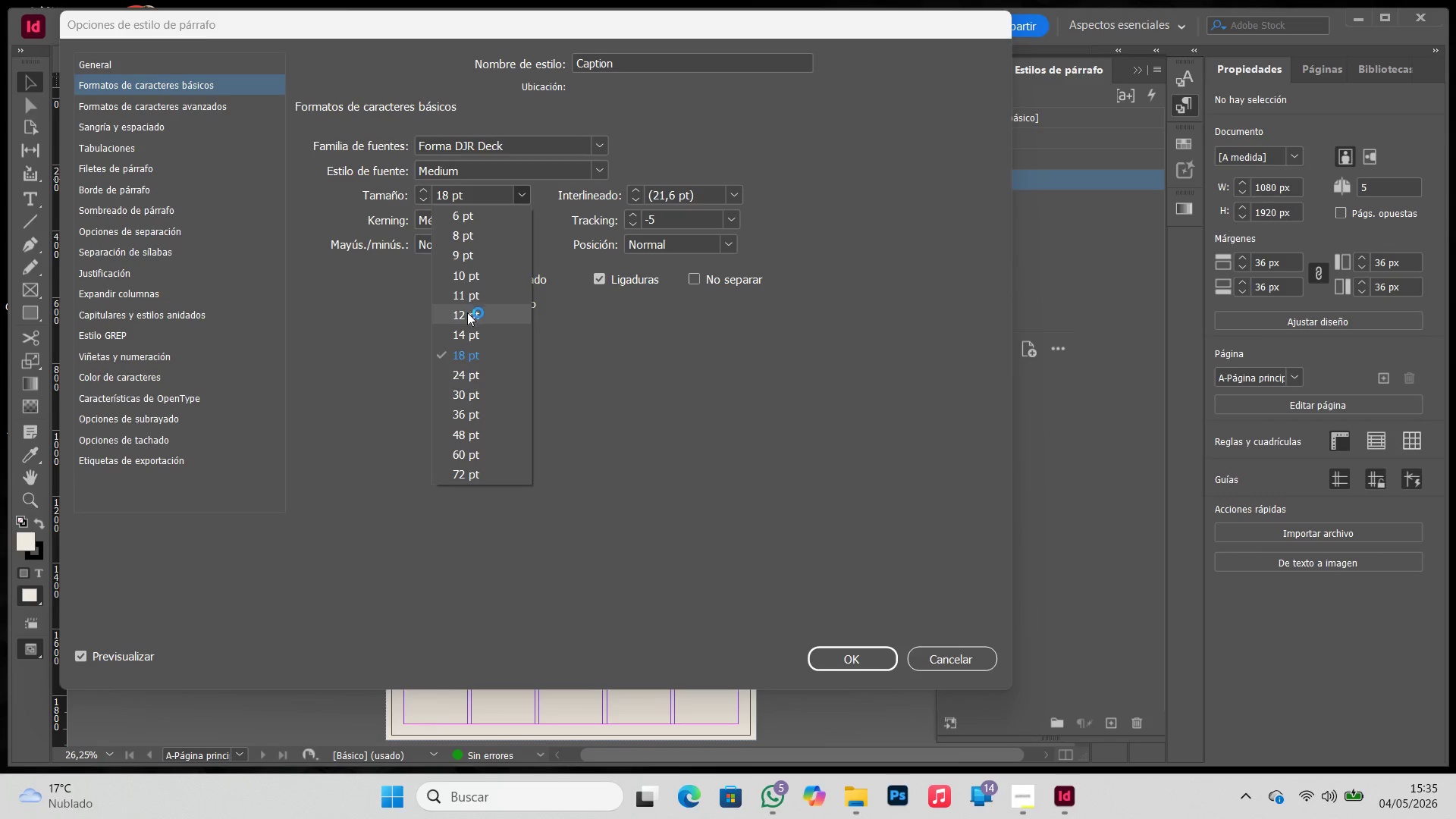 
left_click([468, 332])
 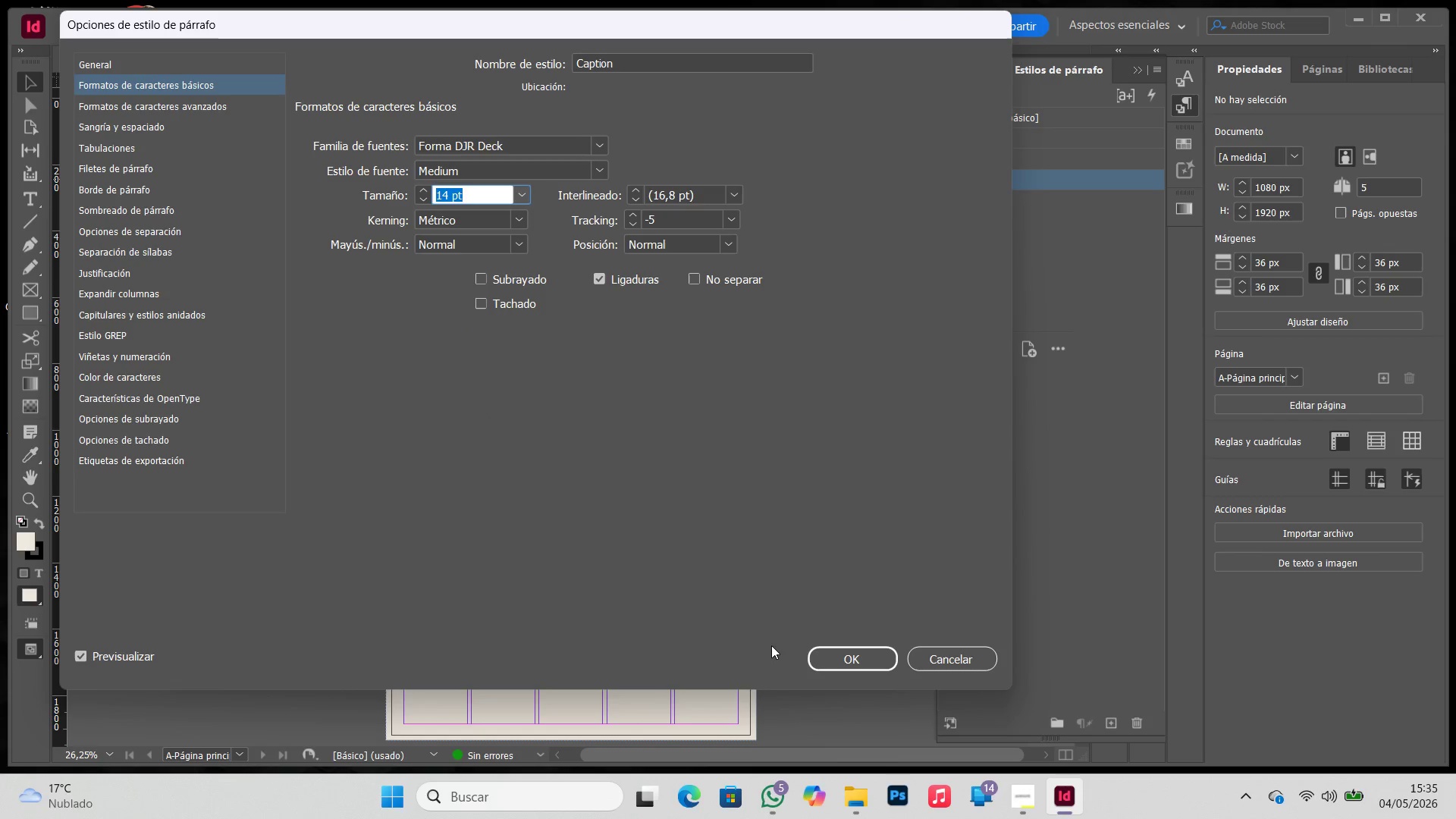 
left_click([833, 649])
 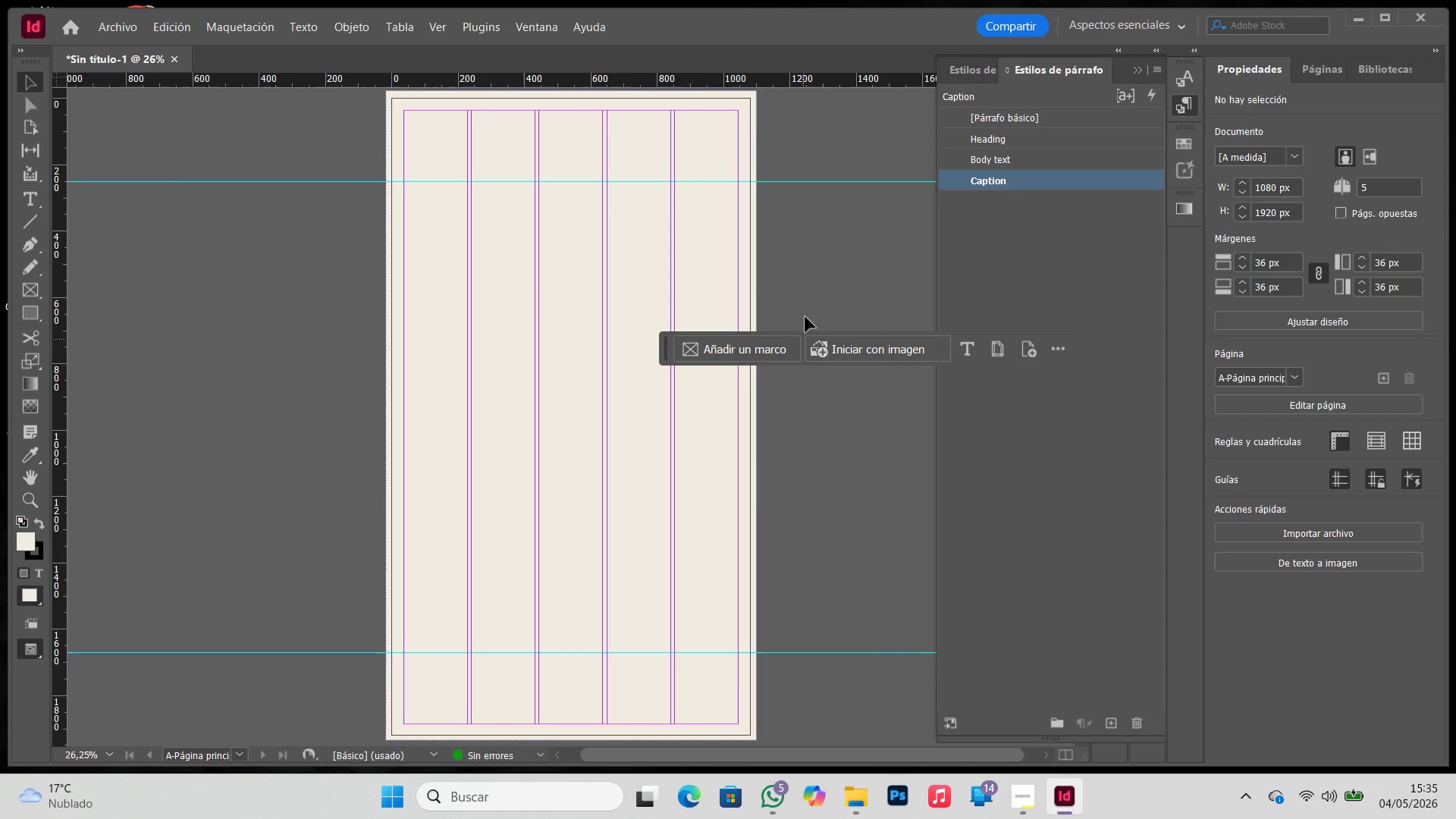 
left_click([813, 290])
 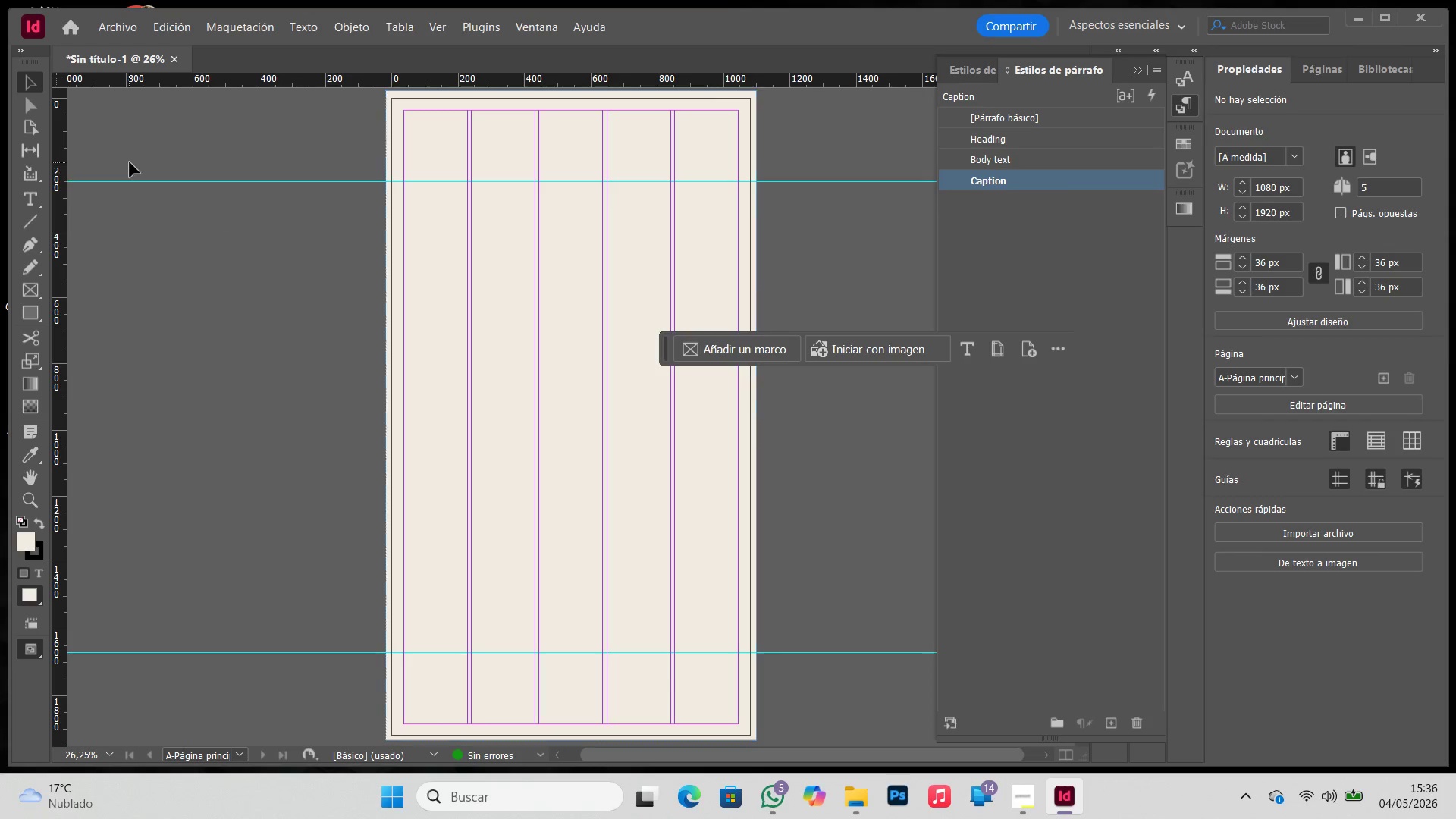 
wait(7.02)
 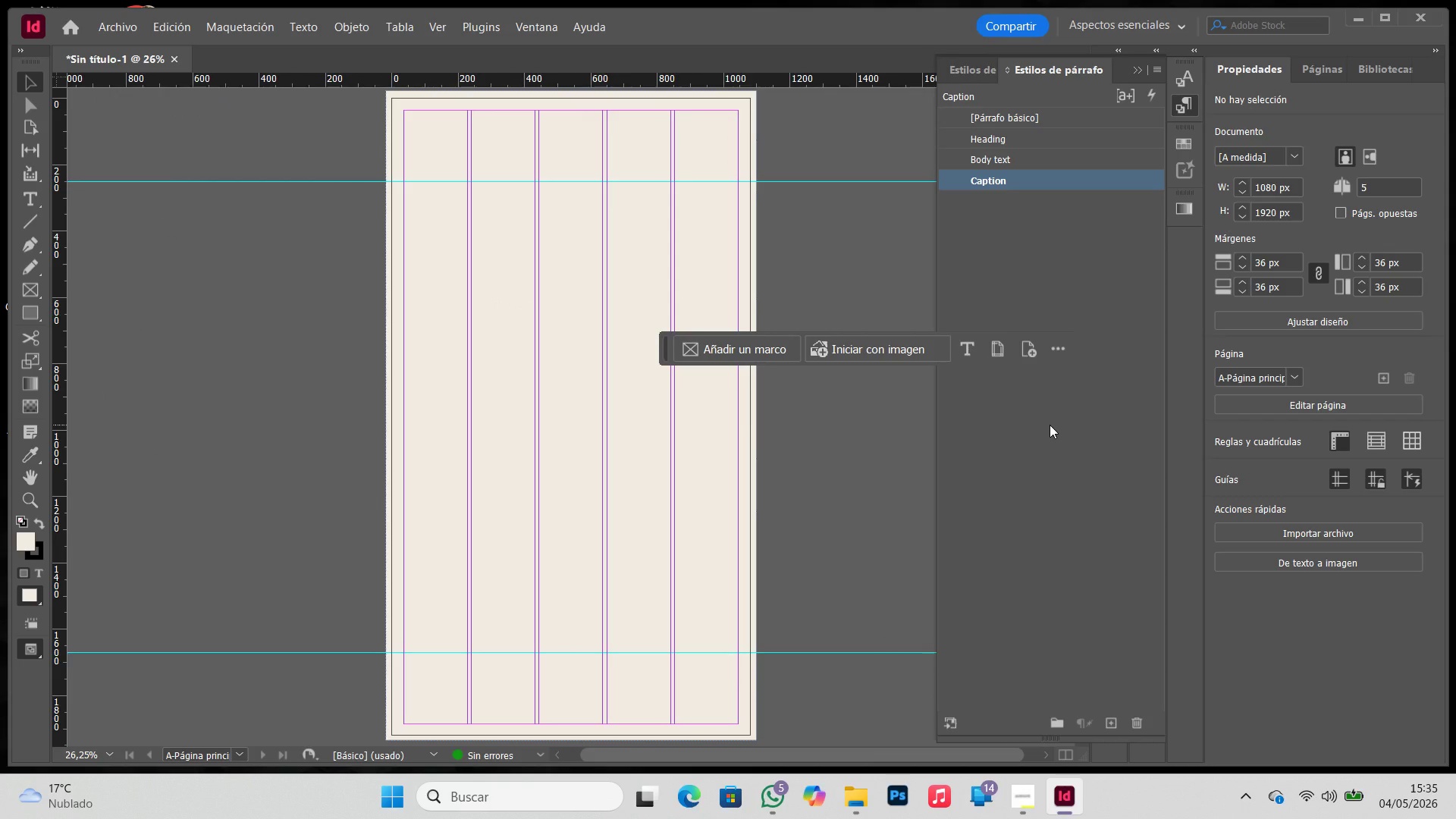 
left_click([35, 196])
 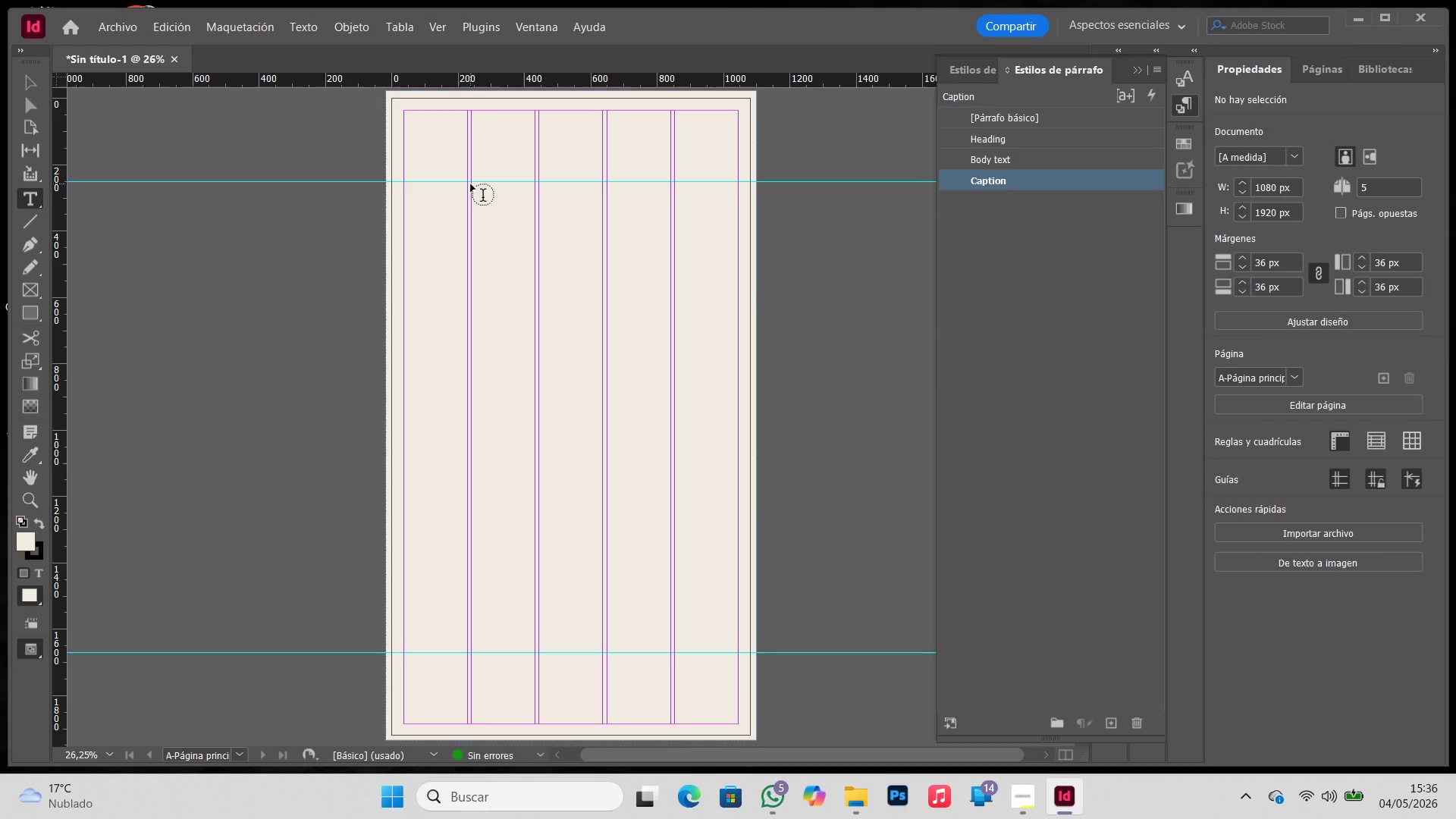 
left_click_drag(start_coordinate=[471, 184], to_coordinate=[670, 217])
 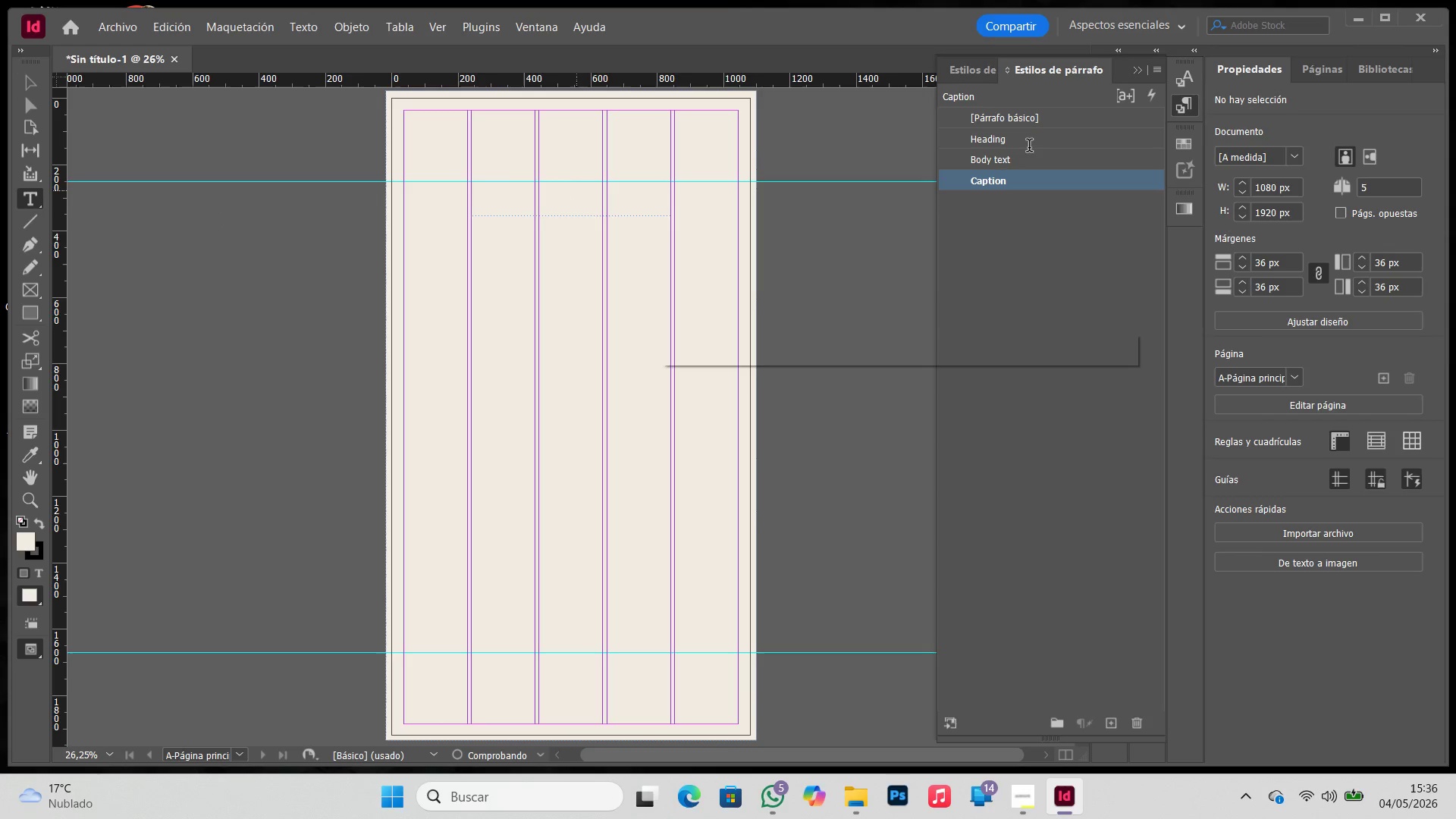 
left_click([1033, 138])
 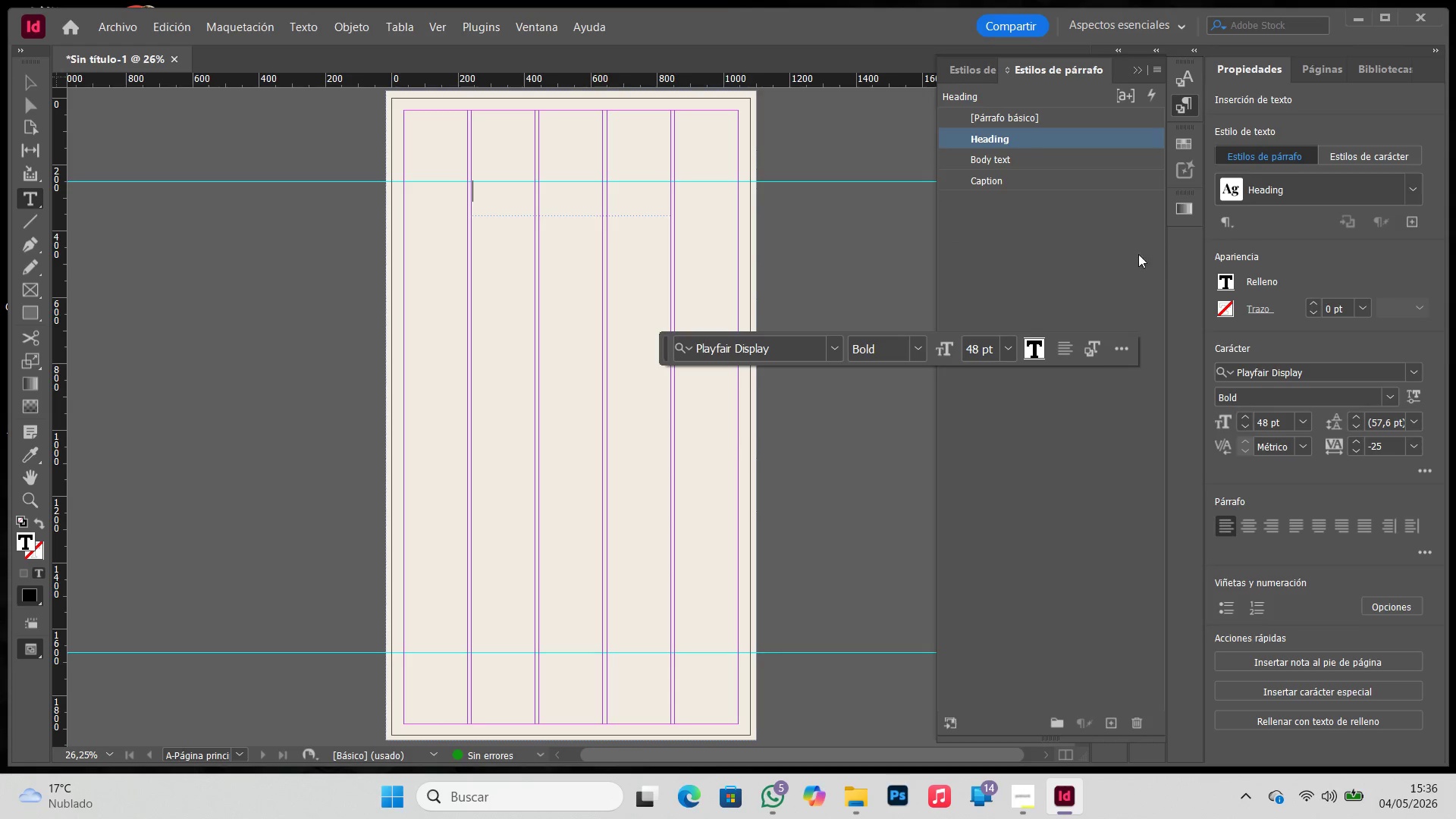 
double_click([1103, 140])
 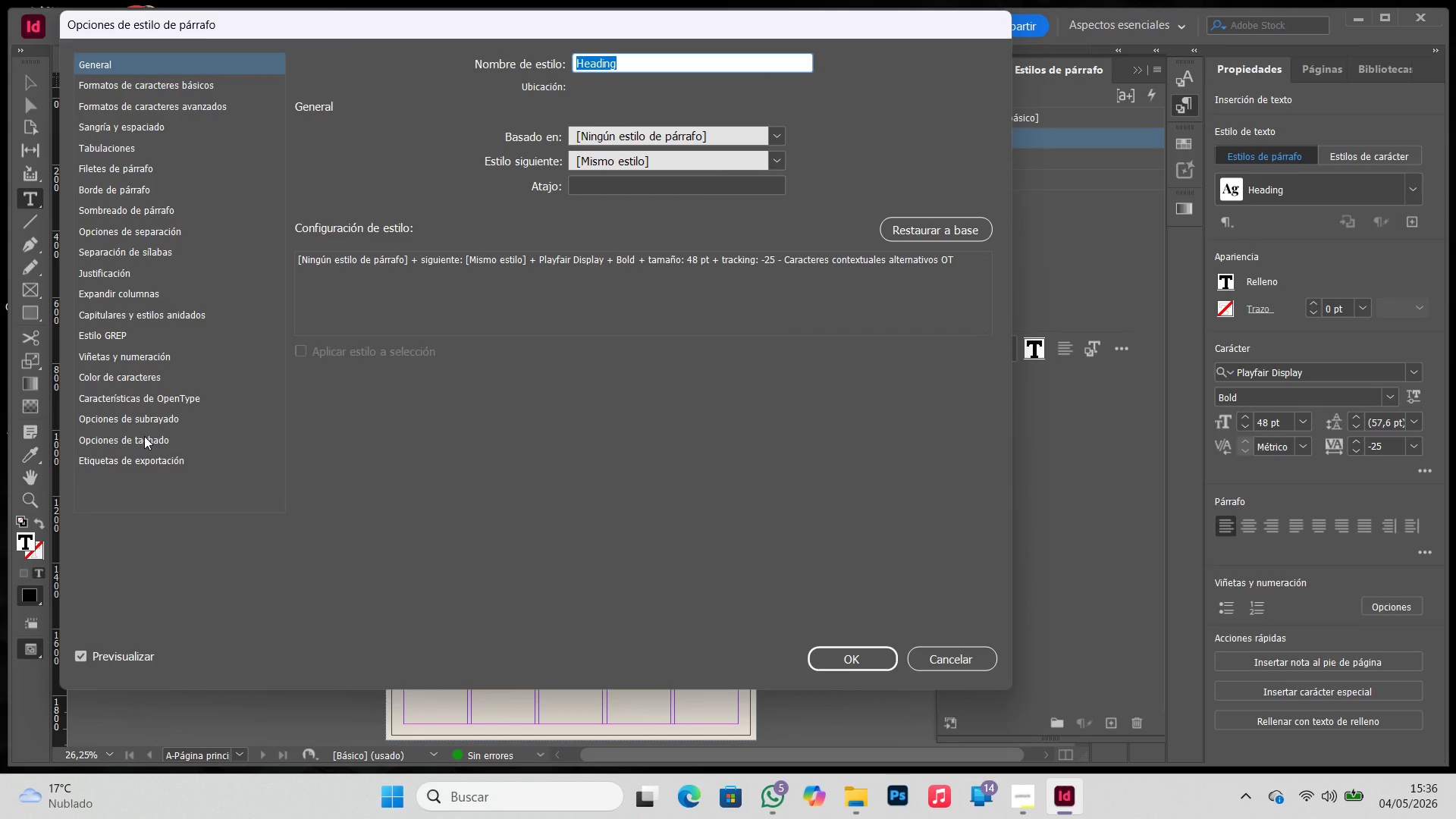 
left_click([150, 381])
 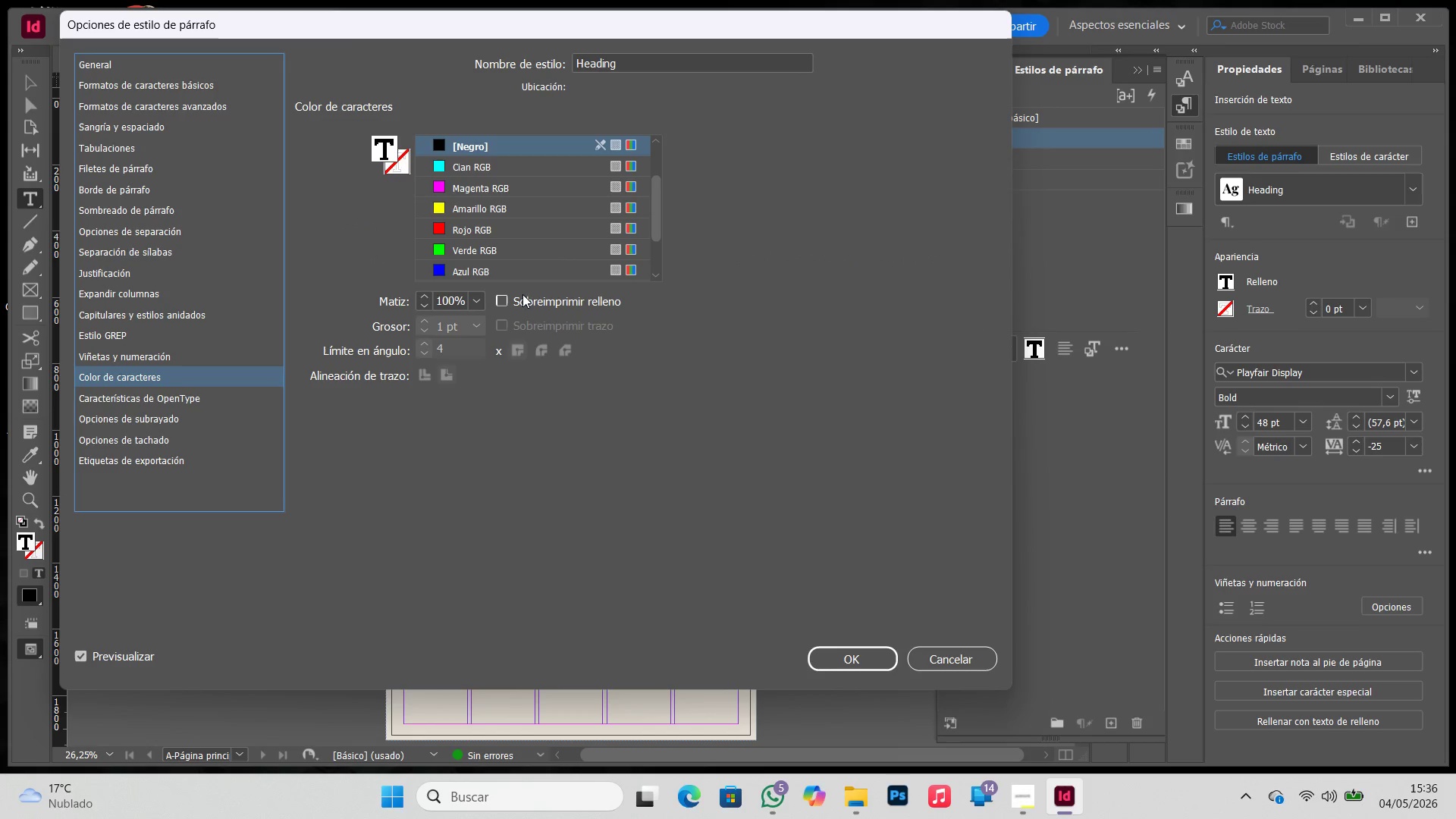 
scroll: coordinate [513, 249], scroll_direction: down, amount: 6.0
 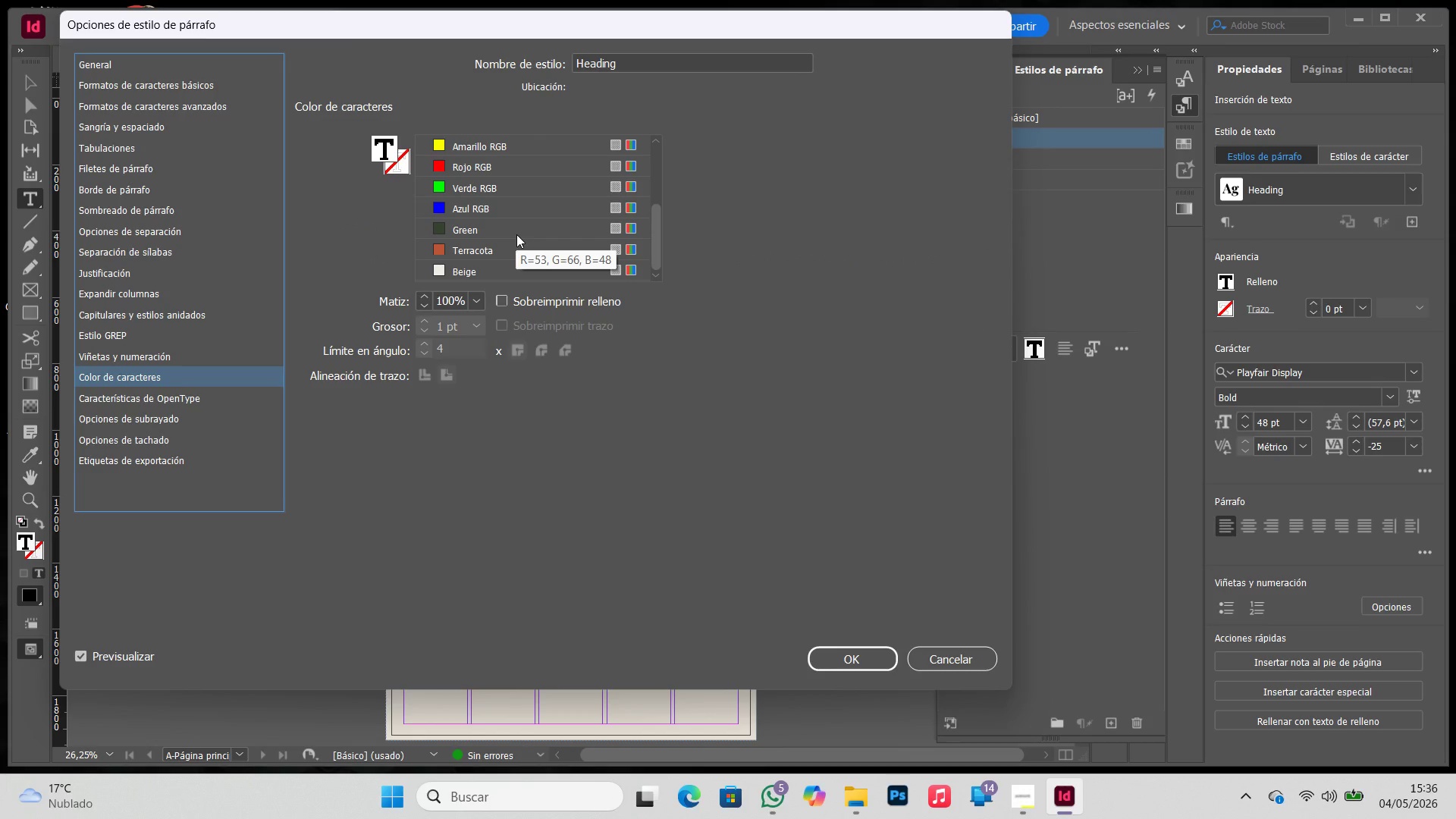 
left_click([516, 234])
 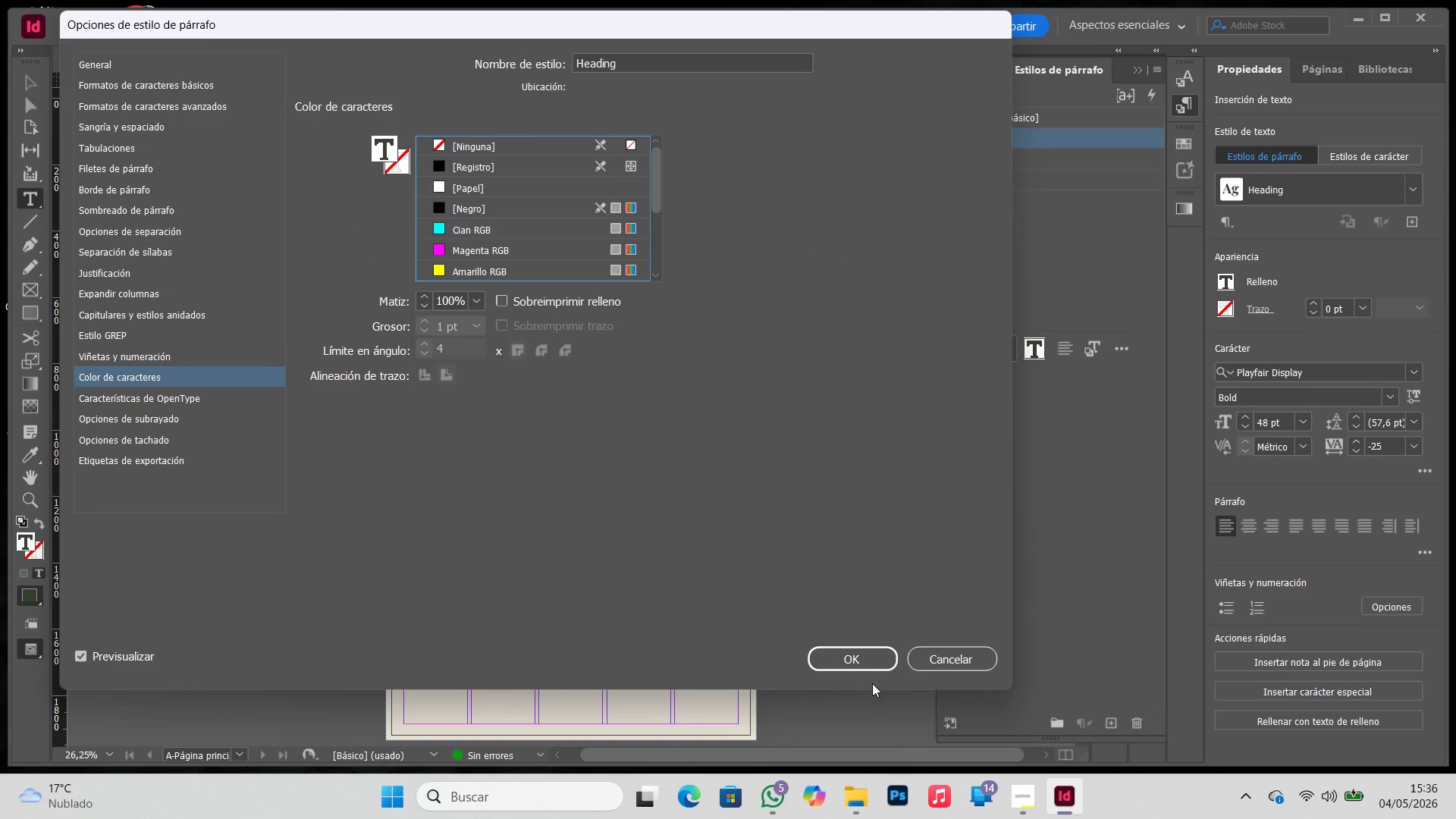 
left_click([872, 658])
 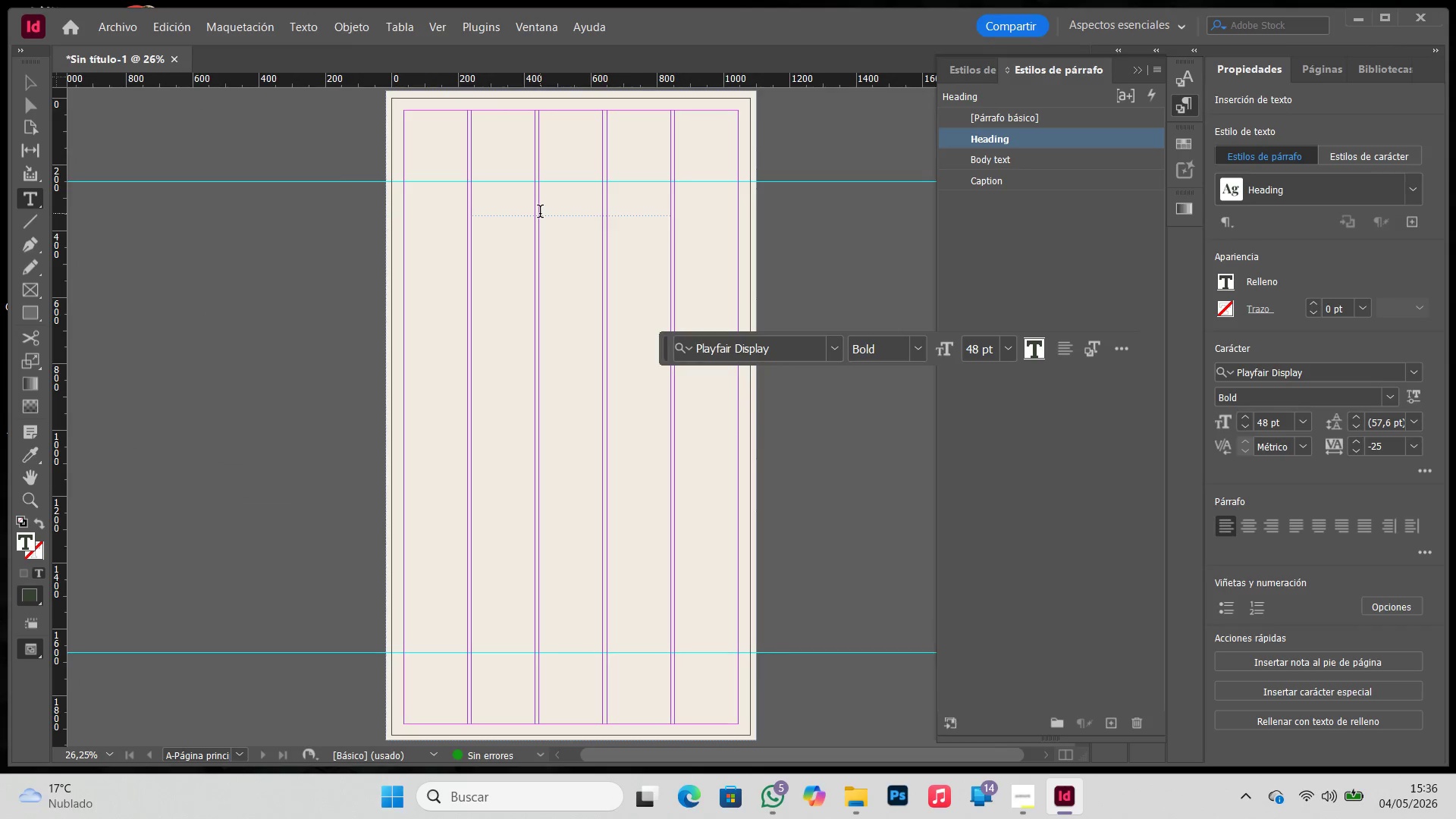 
key(CapsLock)
 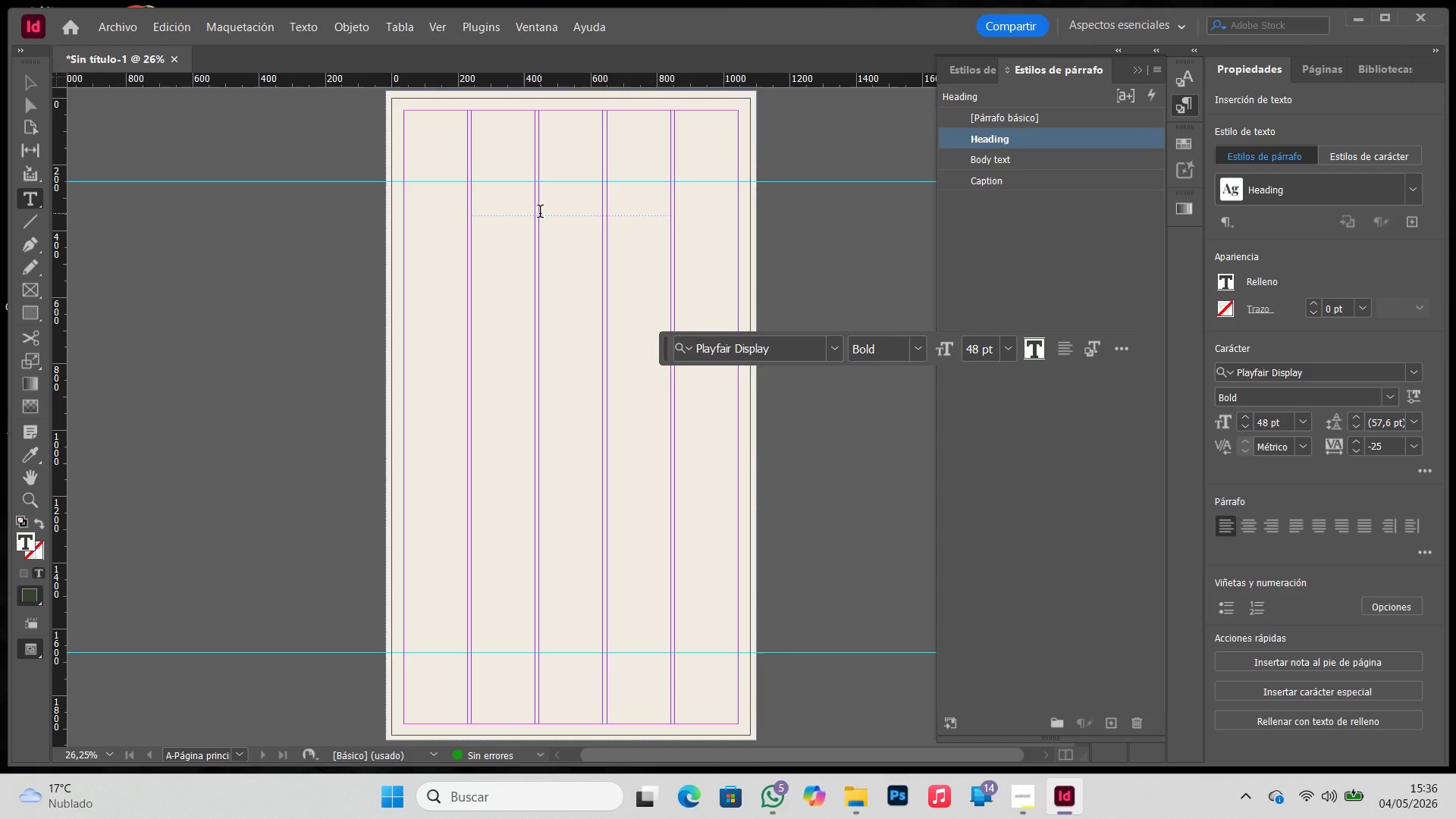 
type(Littlw Boot)
key(Backspace)
key(Backspace)
type(tanist)
 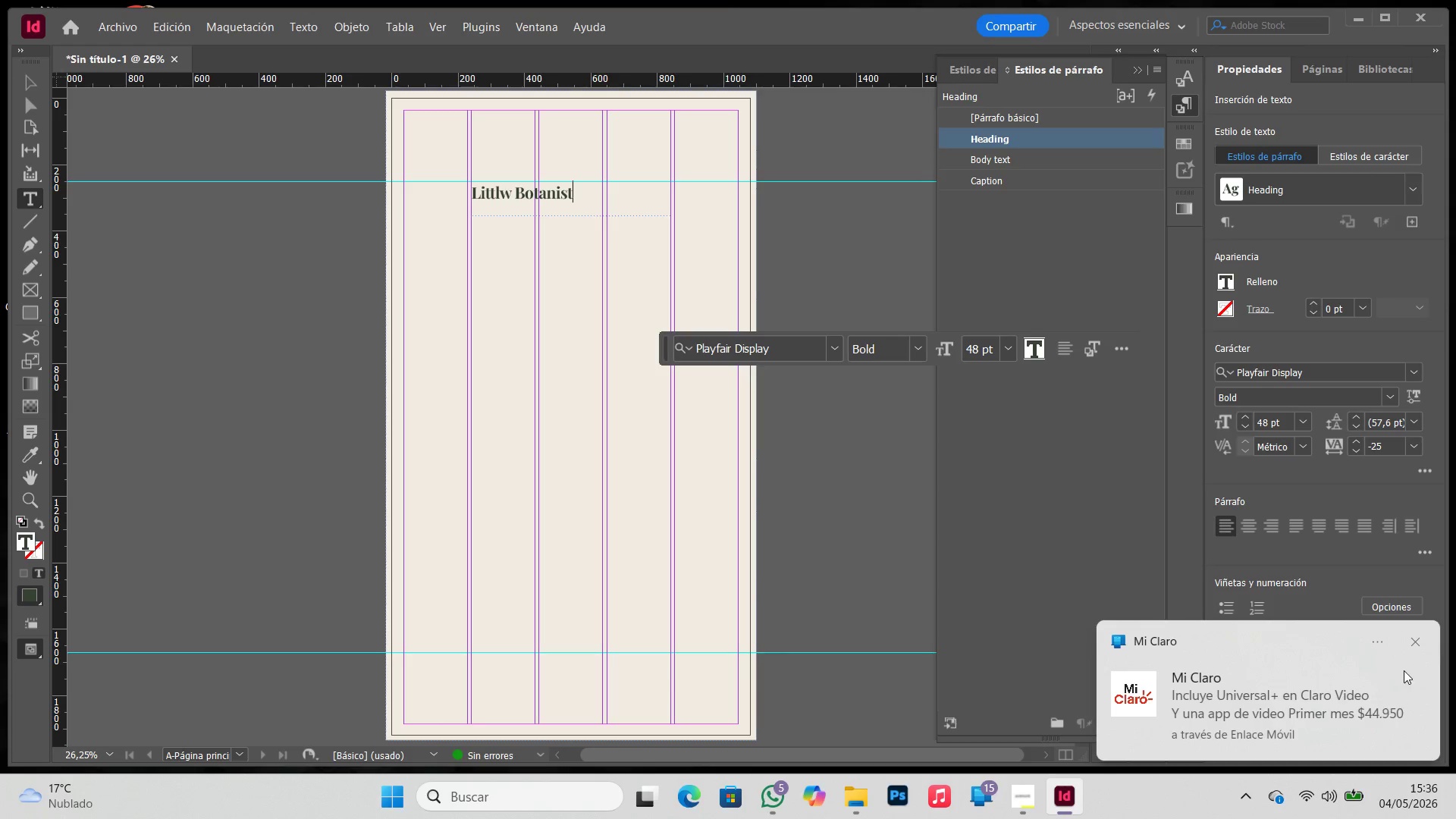 
left_click([1410, 647])
 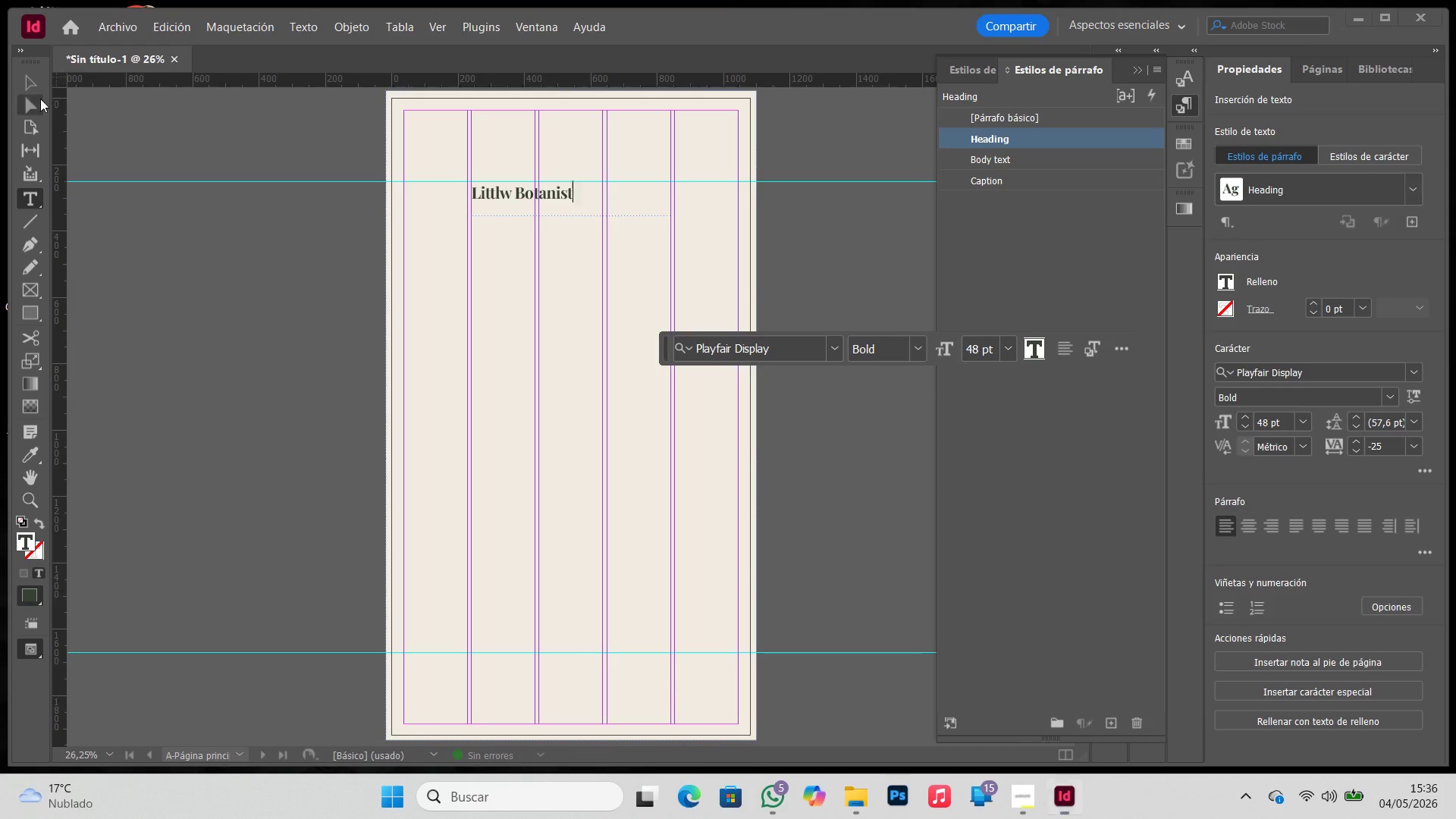 
left_click([36, 85])
 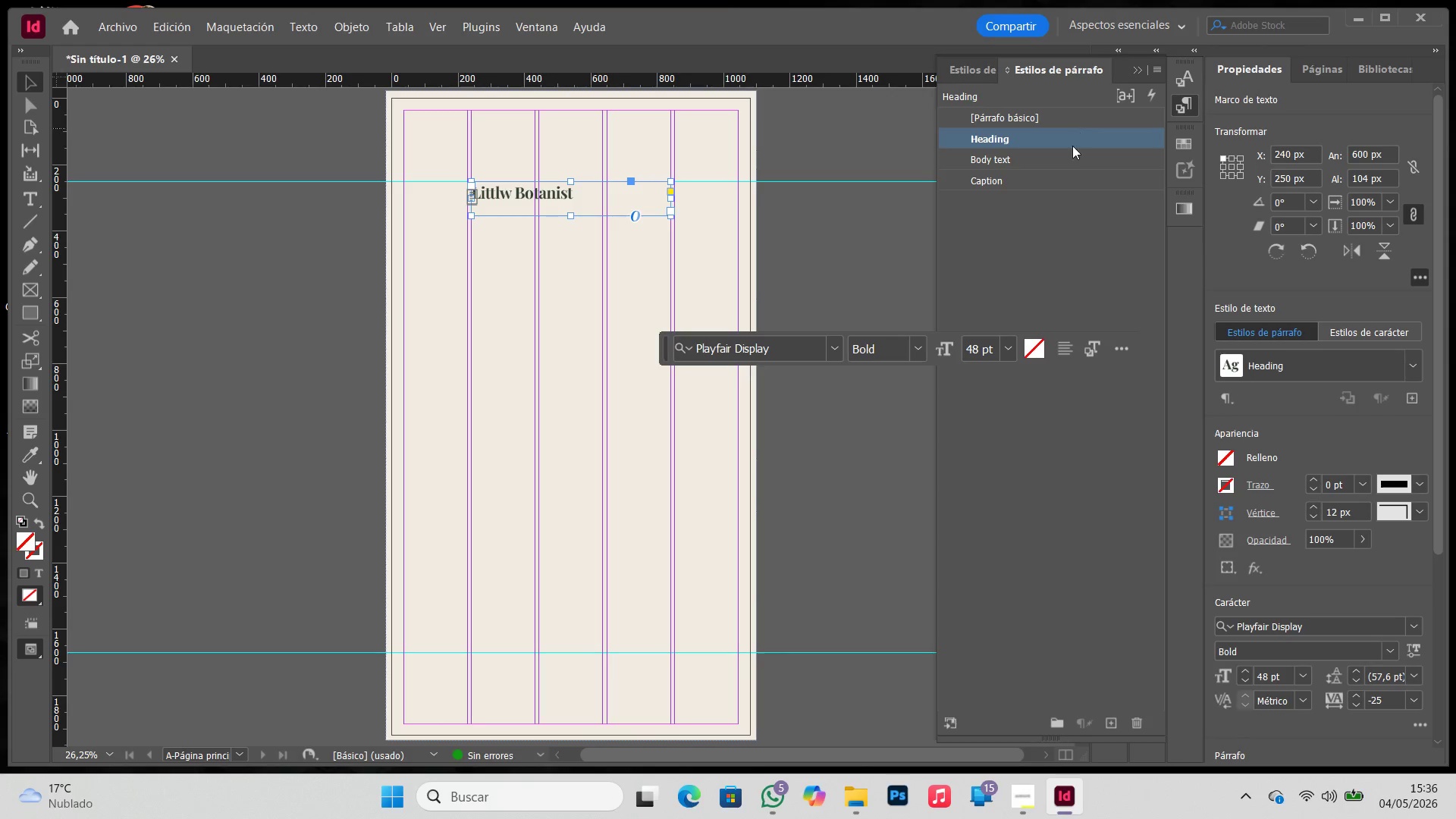 
double_click([1072, 133])
 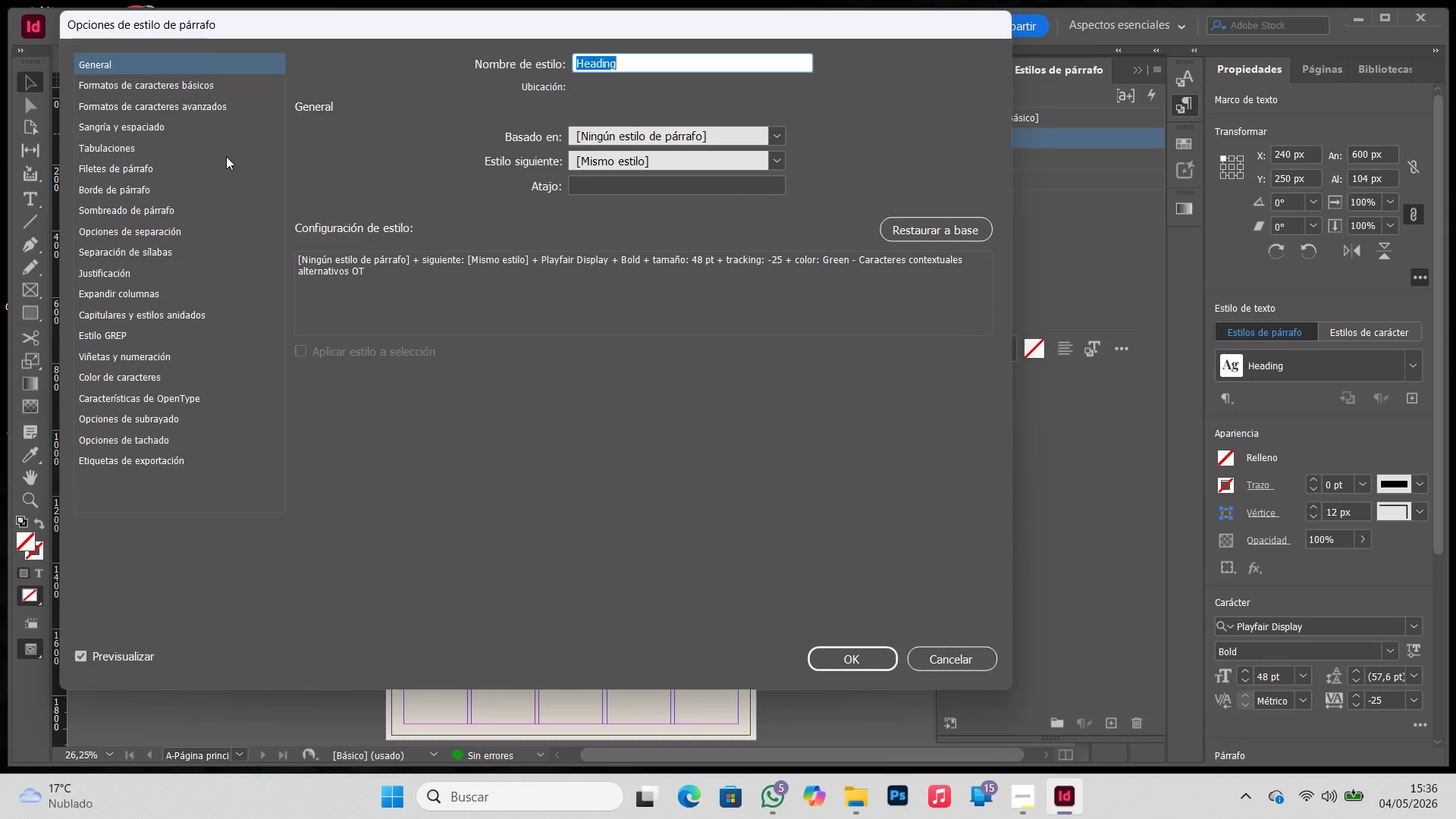 
left_click([209, 94])
 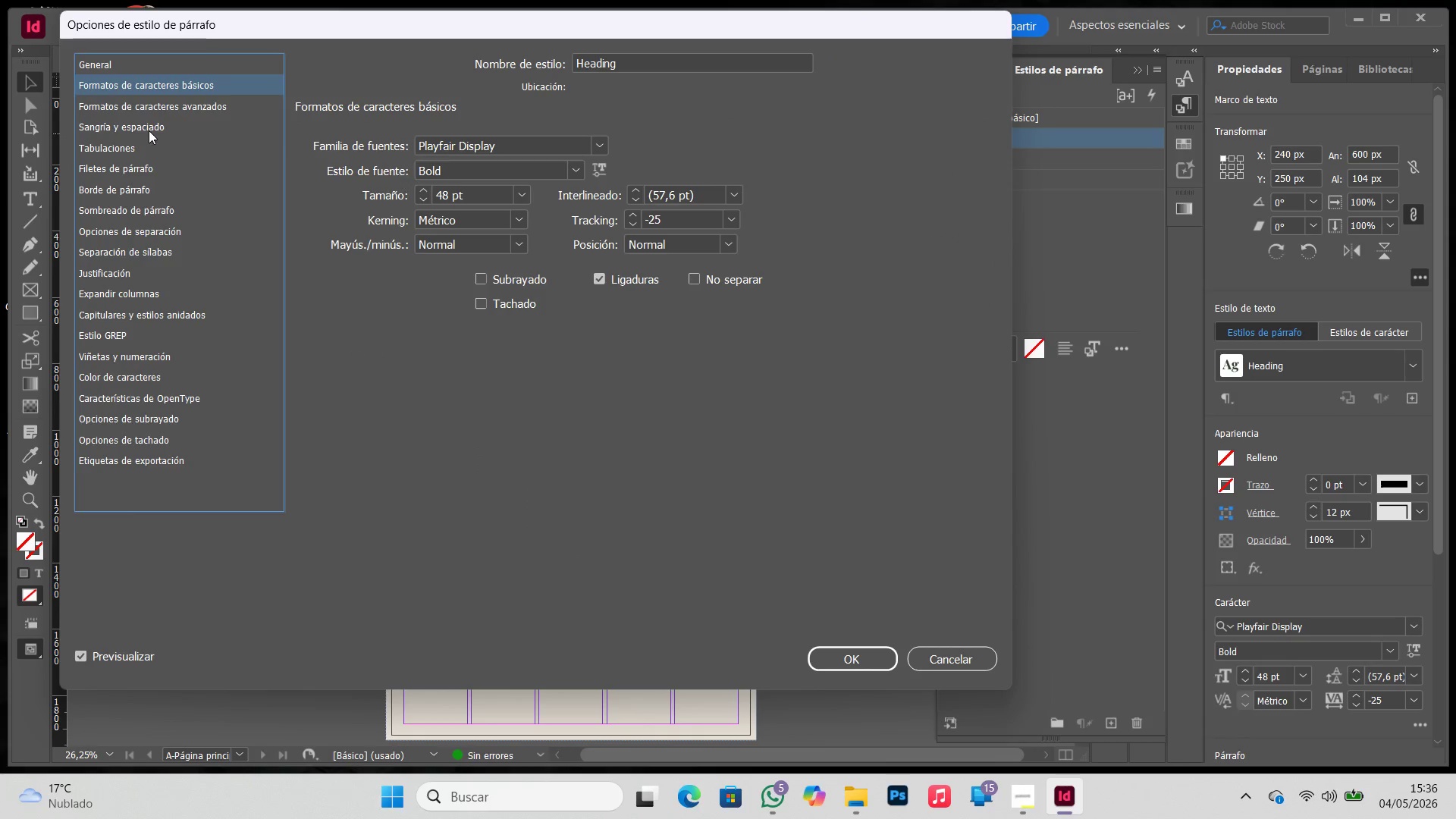 
left_click([152, 108])
 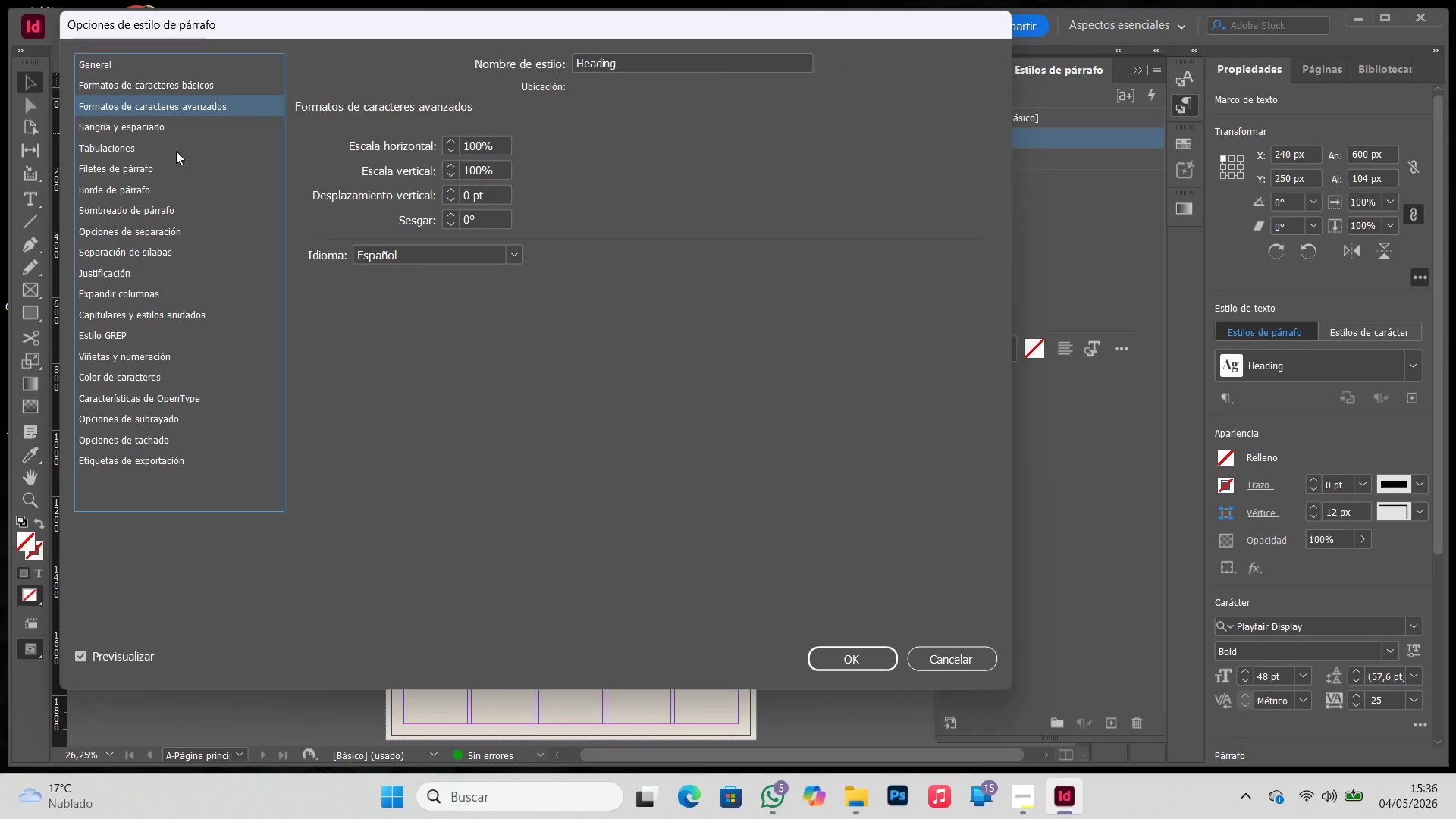 
left_click([171, 132])
 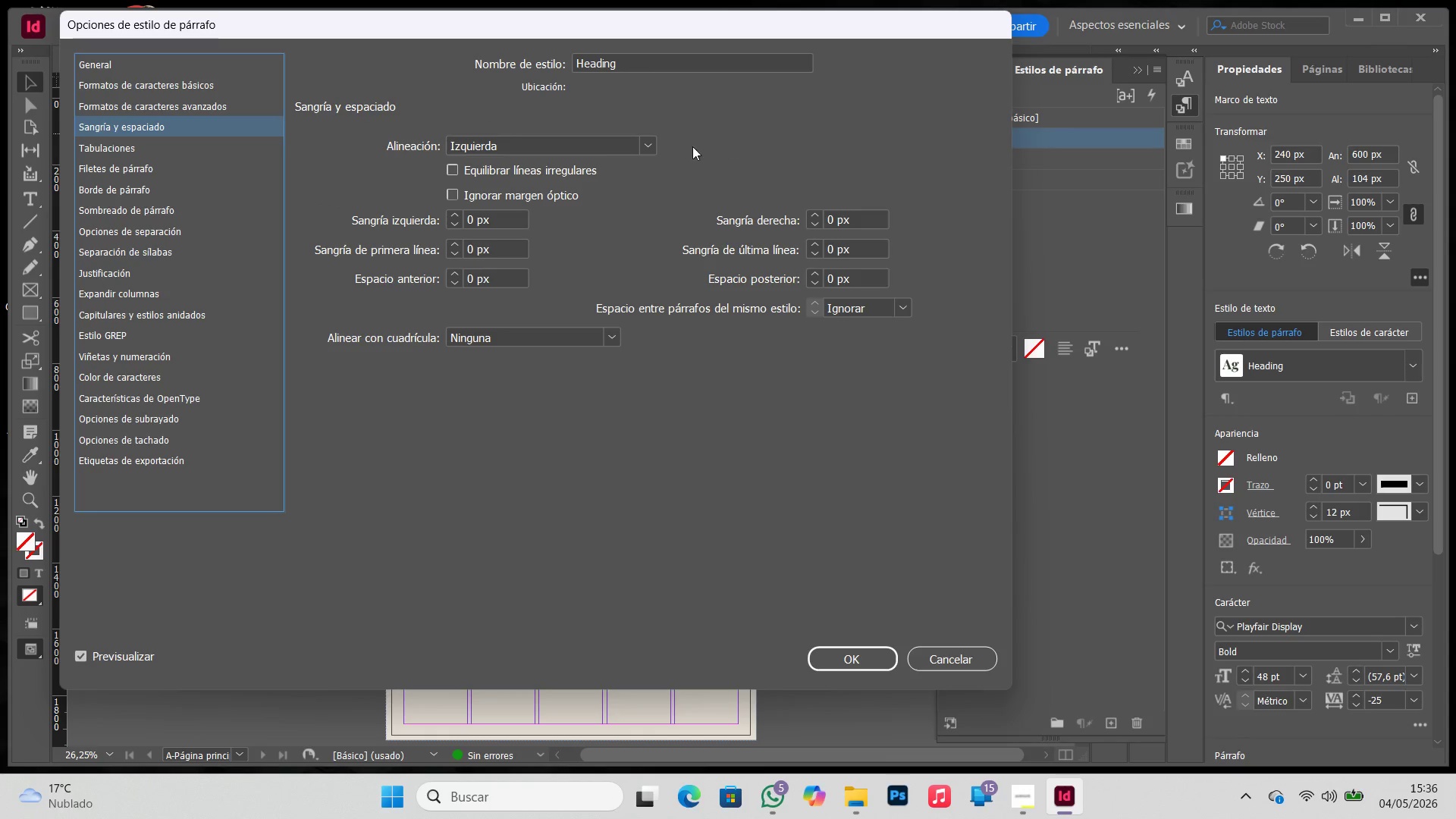 
left_click([657, 144])
 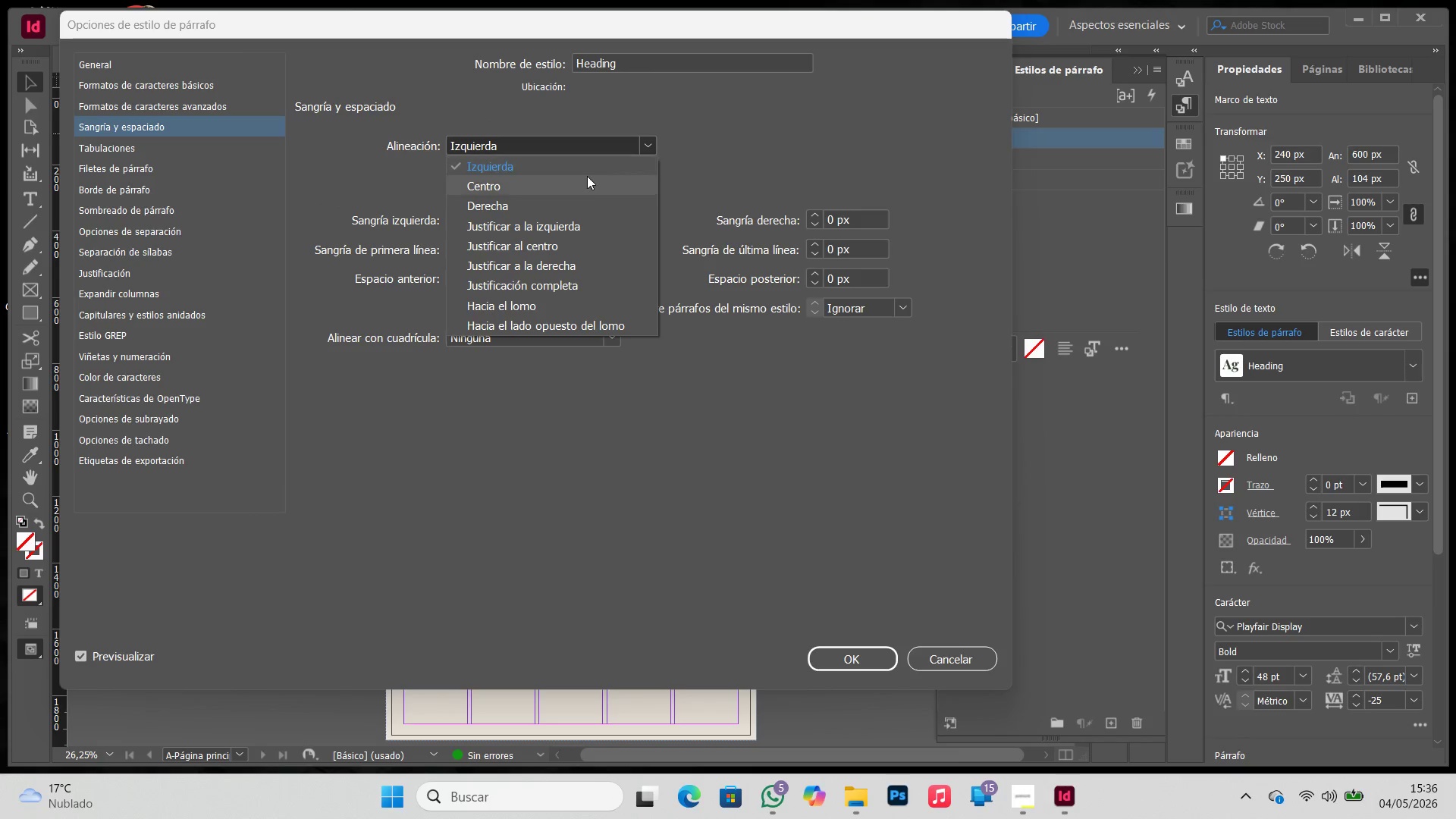 
left_click([587, 175])
 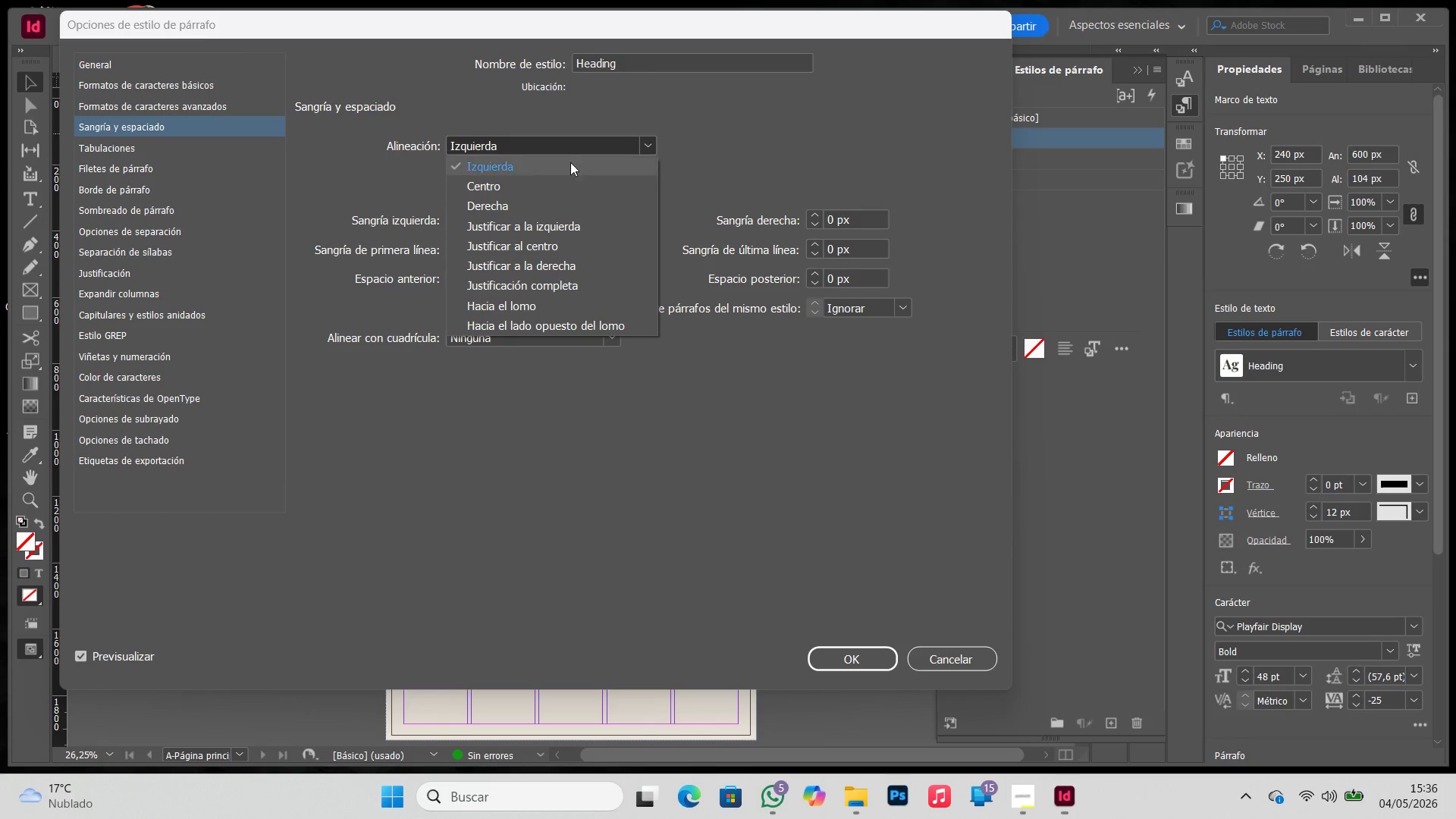 
double_click([548, 191])
 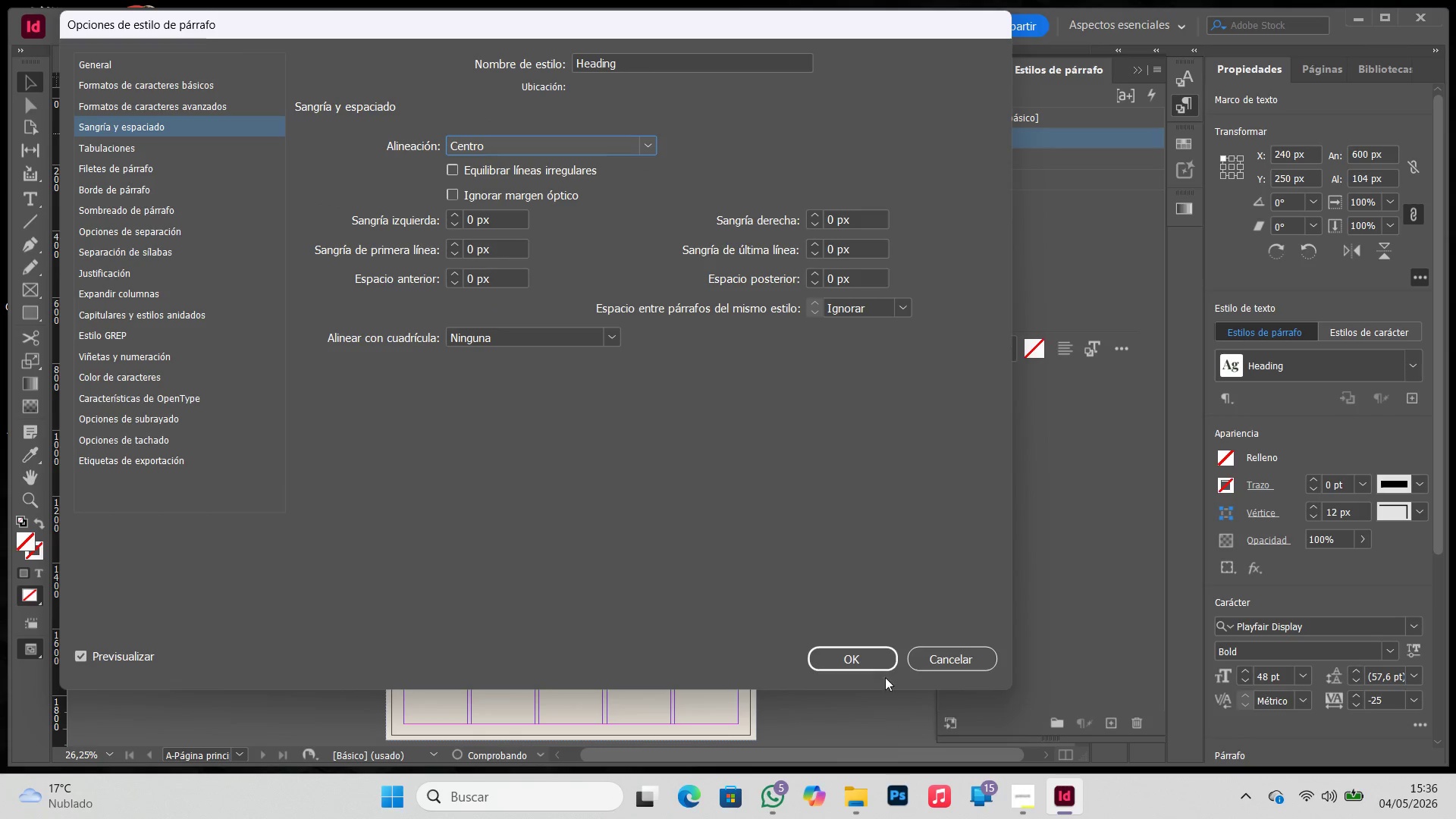 
left_click([873, 652])
 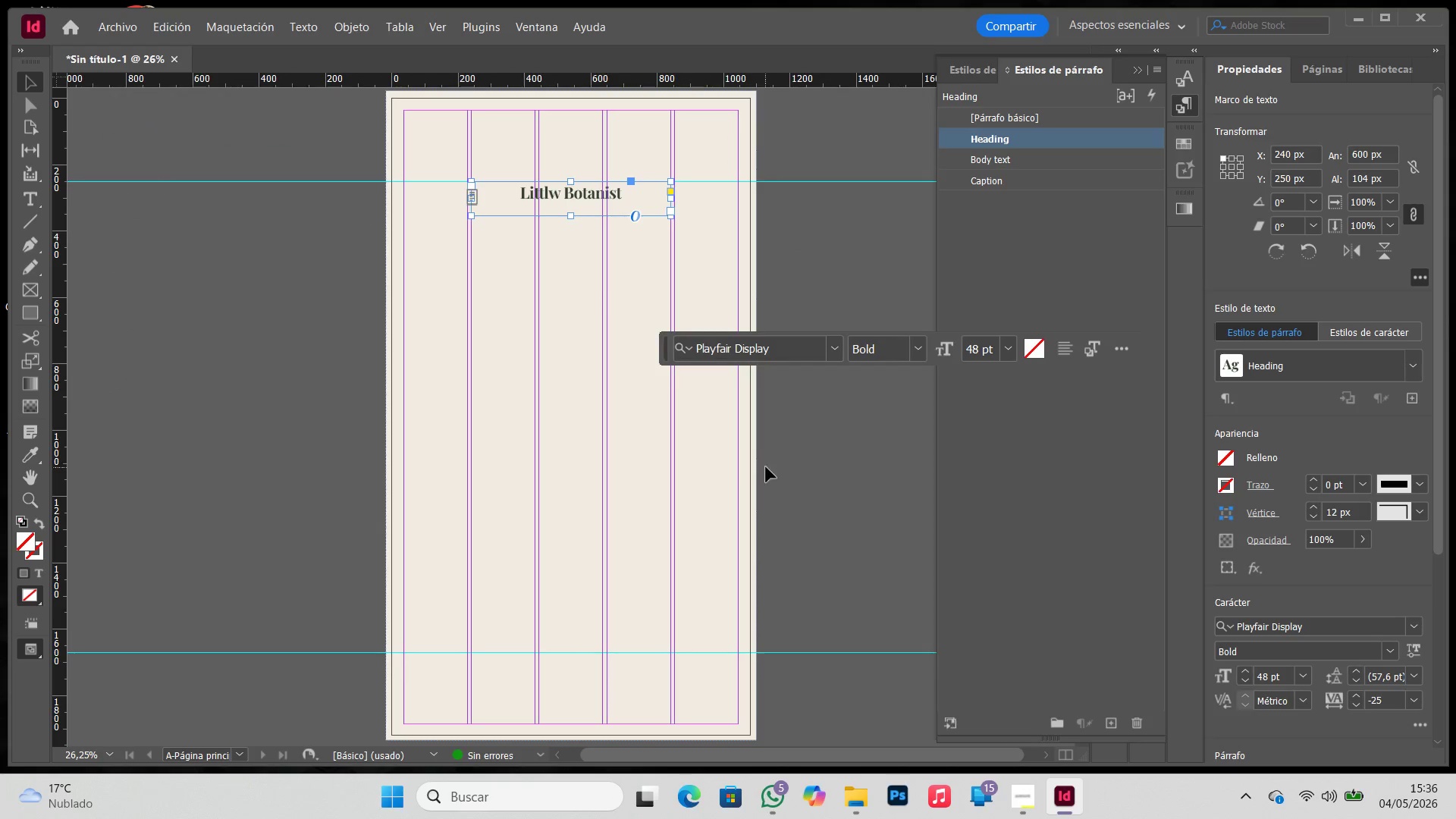 
left_click([800, 470])
 